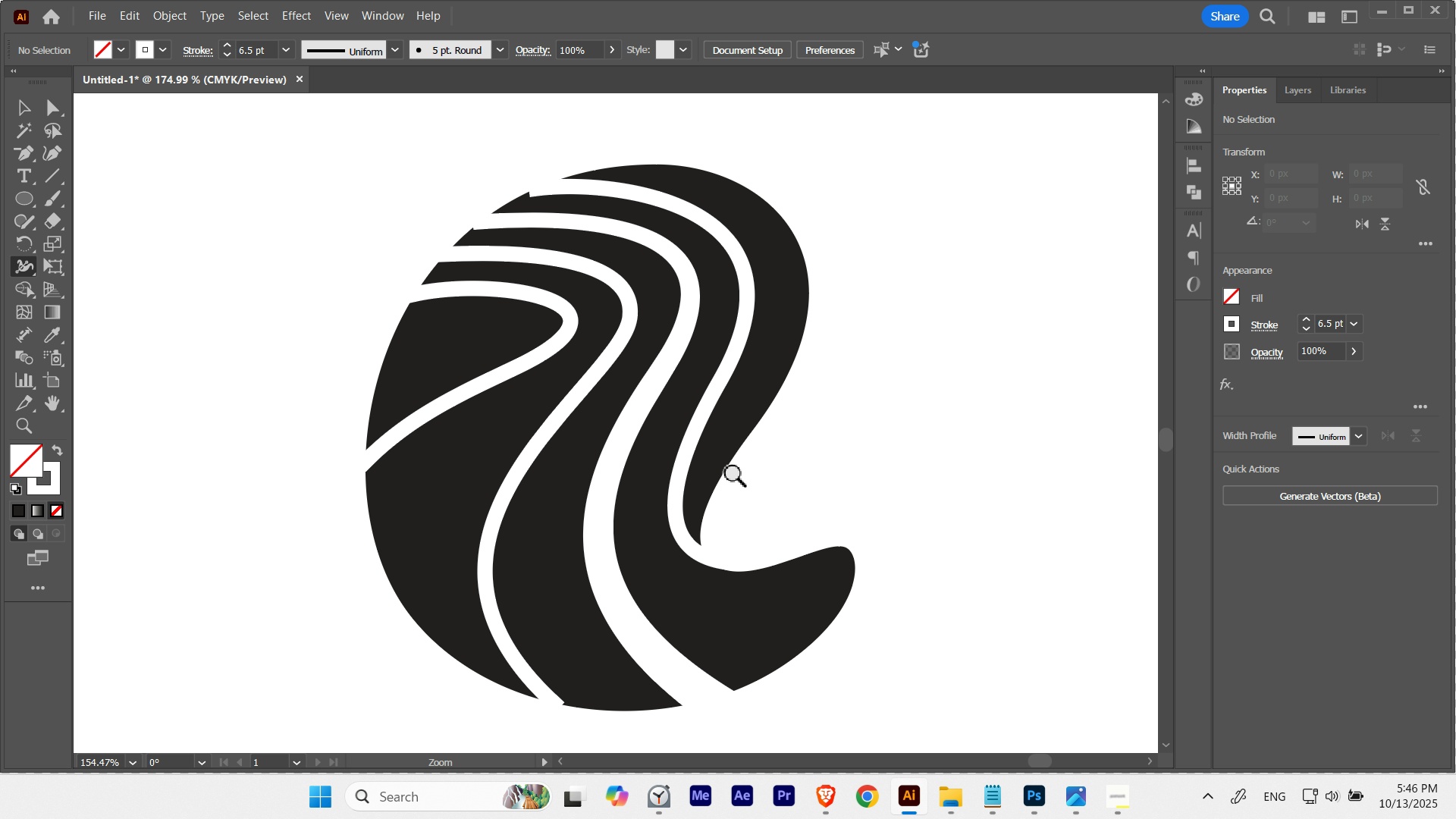 
key(Space)
 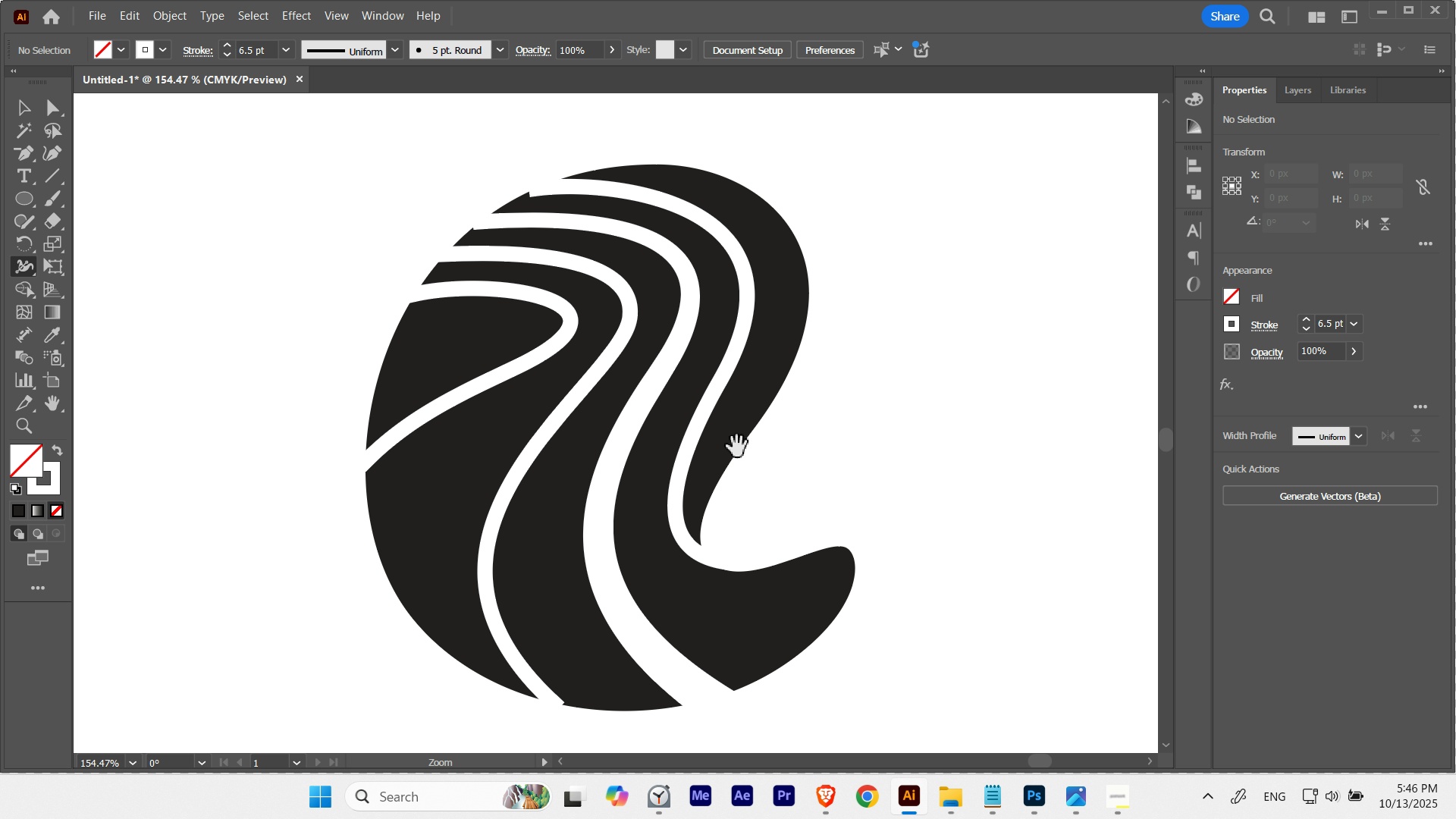 
key(Space)
 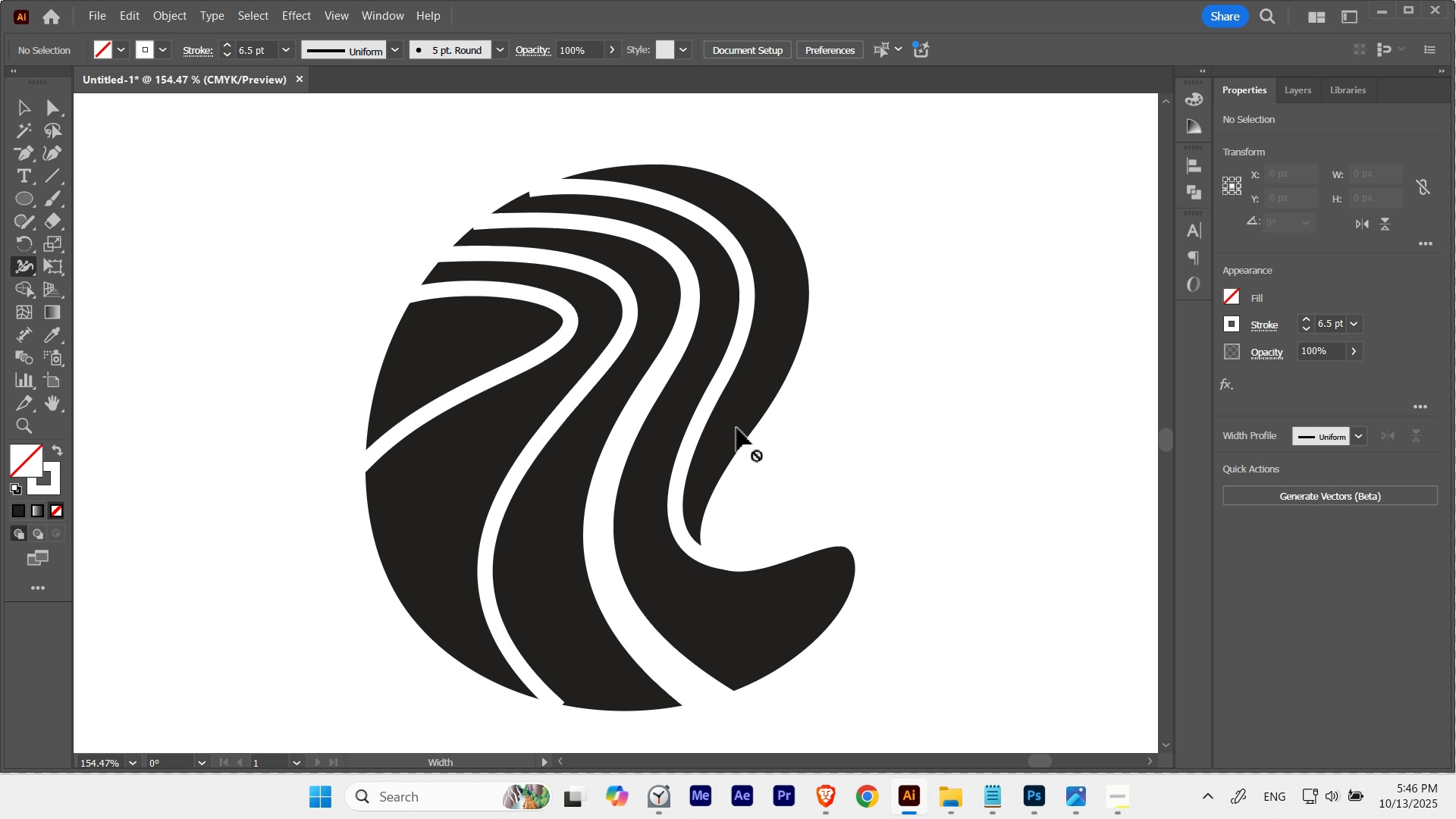 
key(Space)
 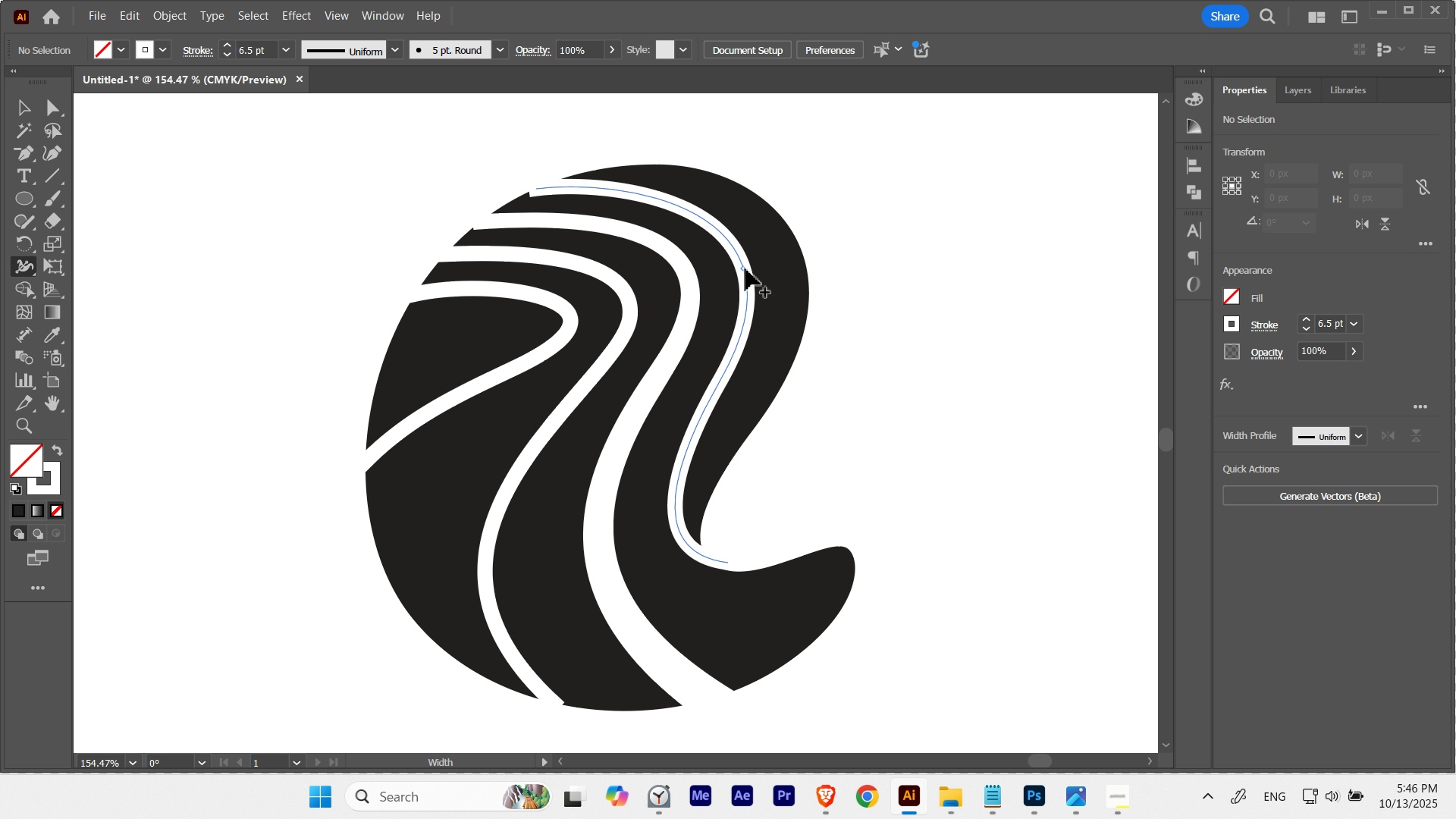 
left_click([743, 257])
 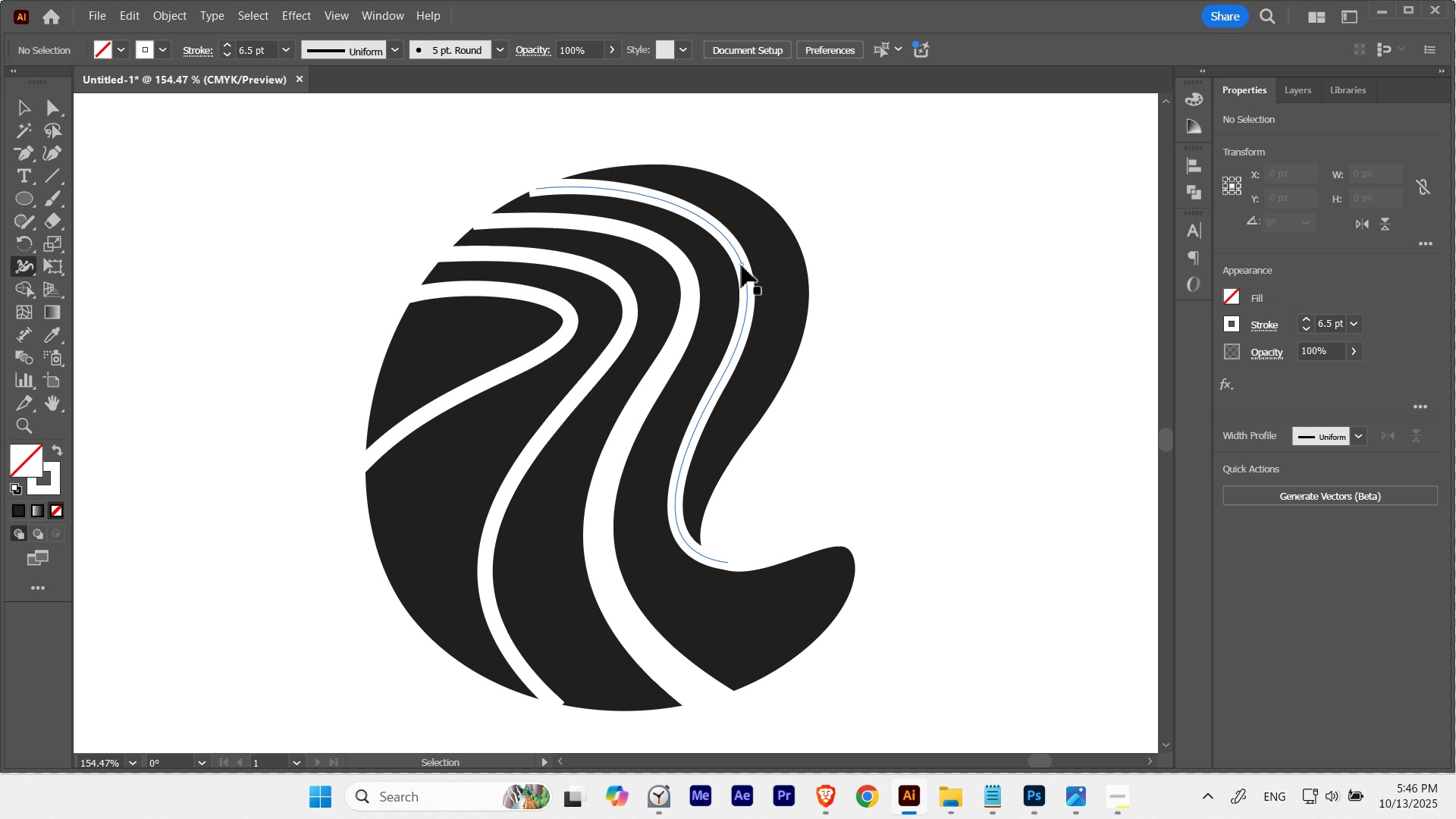 
hold_key(key=ControlLeft, duration=0.65)
left_click([742, 265])
 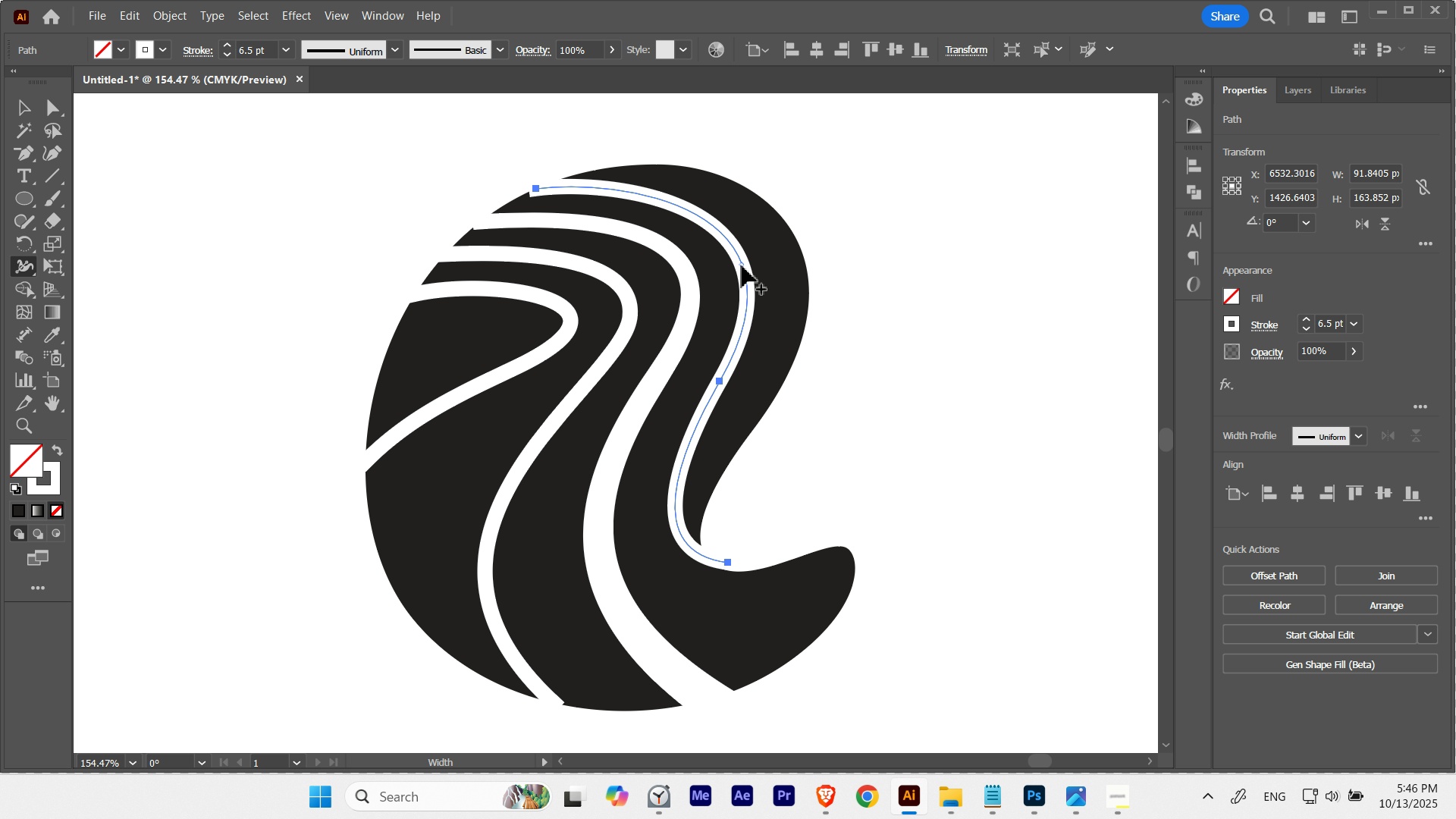 
left_click([742, 265])
 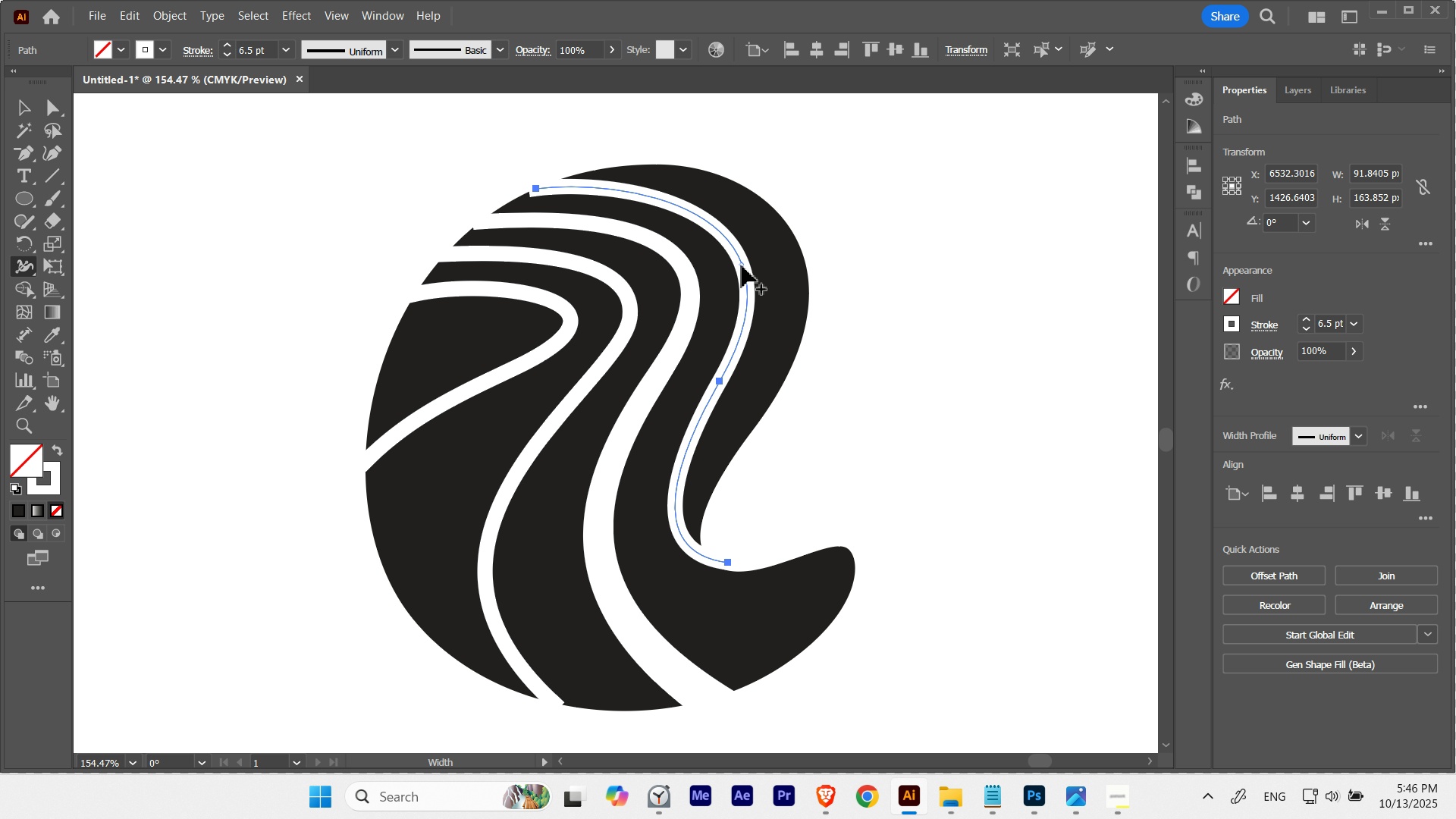 
double_click([742, 265])
 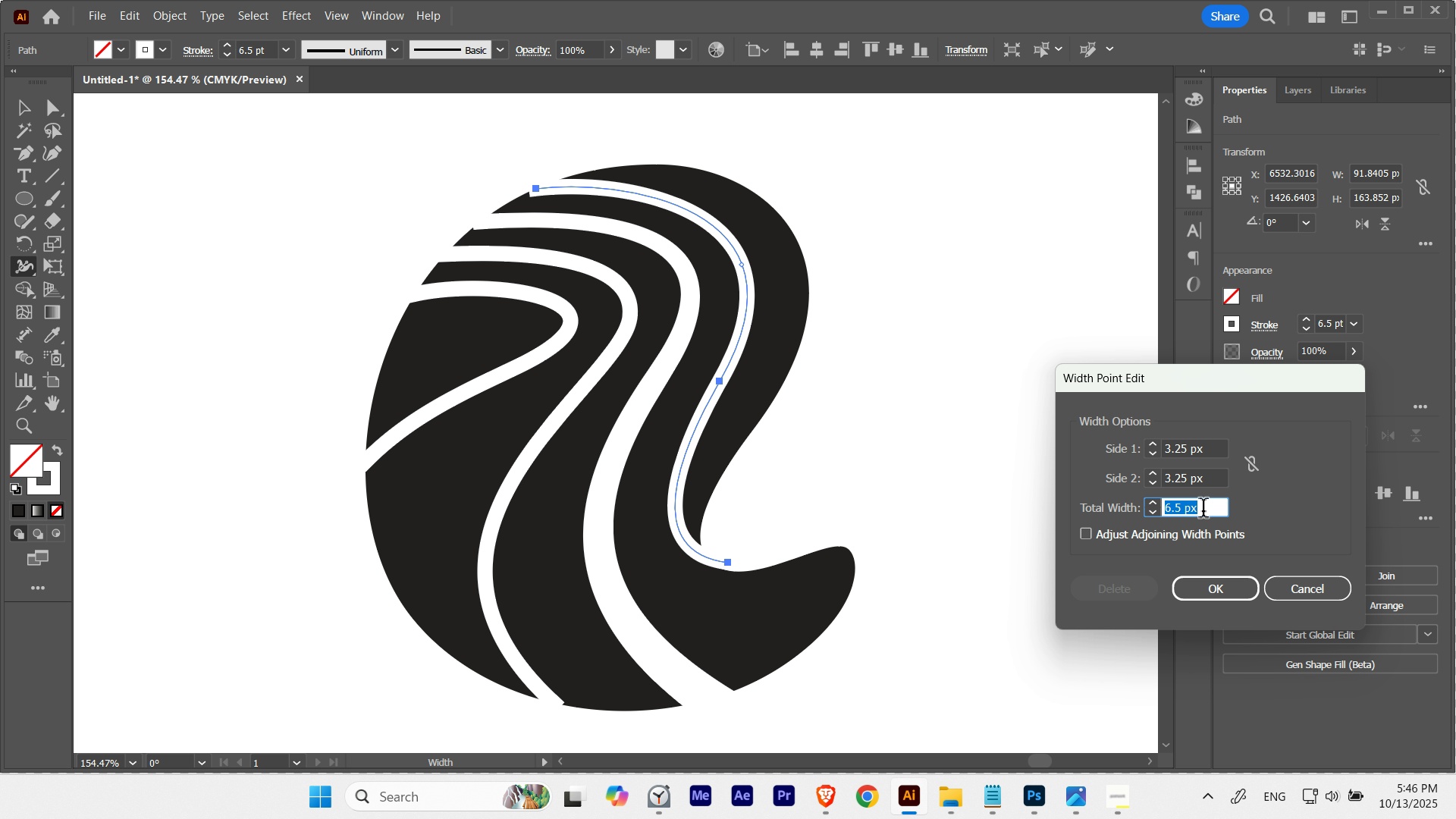 
scroll: coordinate [1203, 510], scroll_direction: up, amount: 1.0
 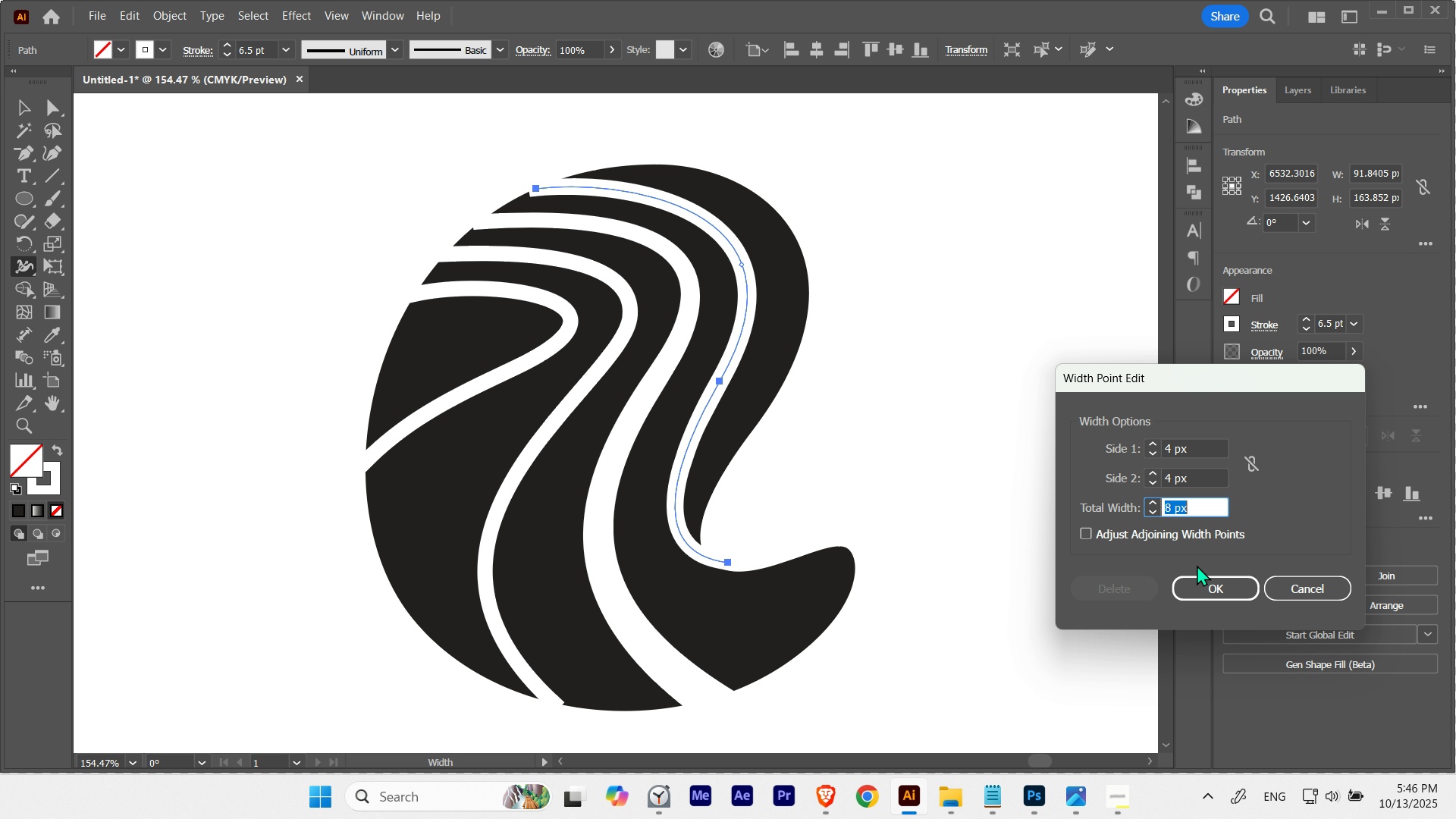 
left_click([1204, 589])
 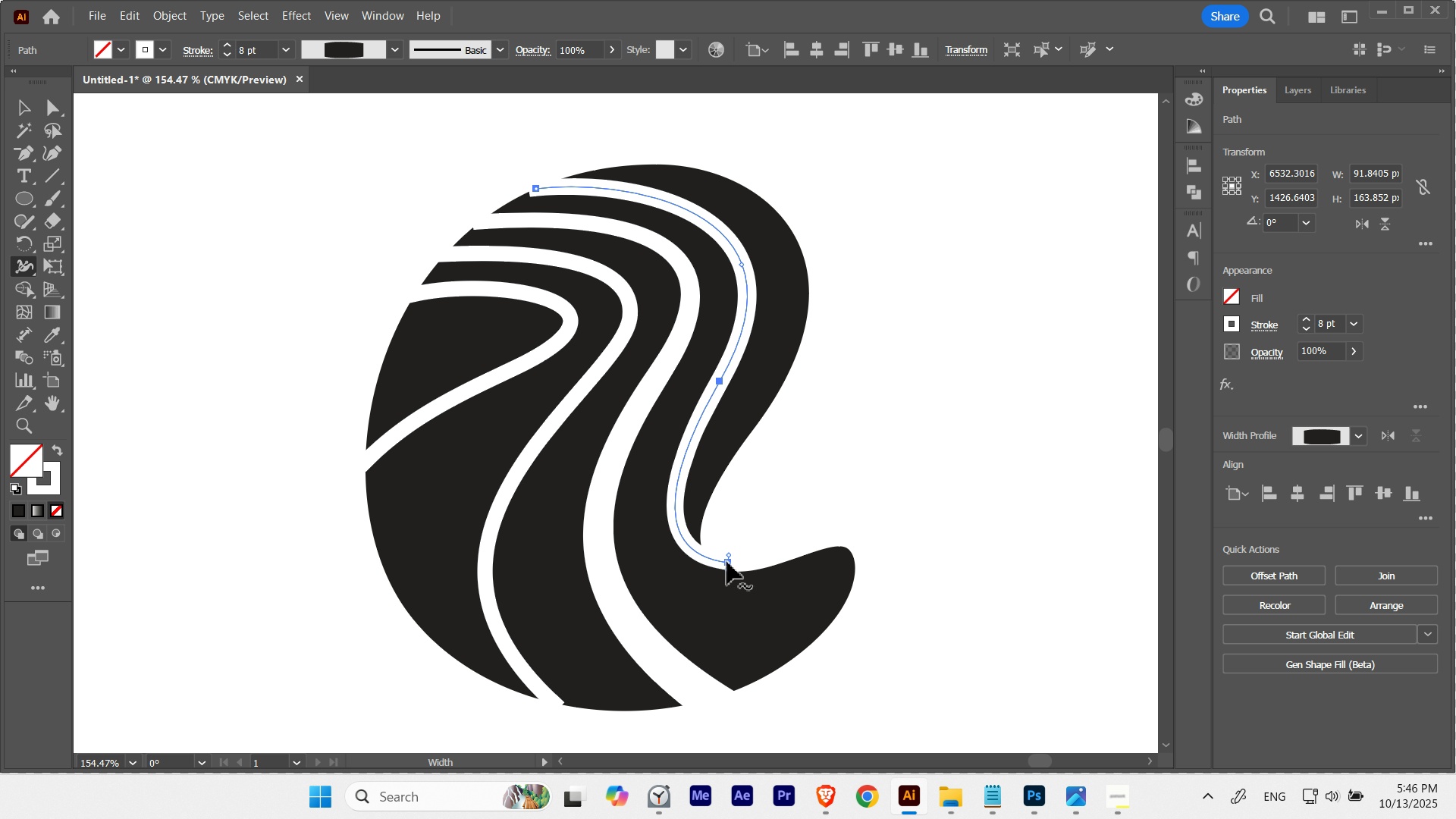 
double_click([727, 562])
 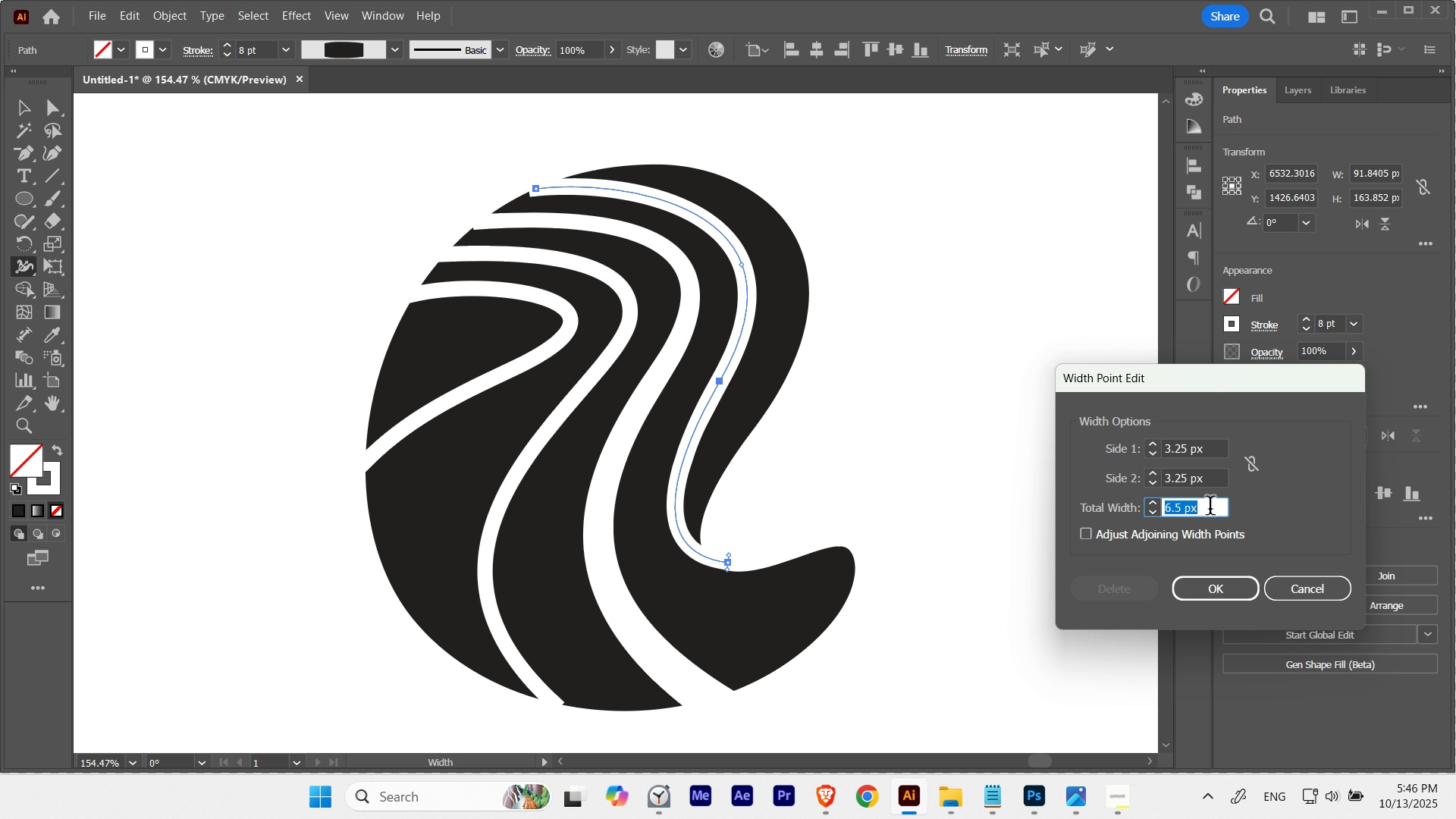 
scroll: coordinate [1209, 504], scroll_direction: up, amount: 12.0
 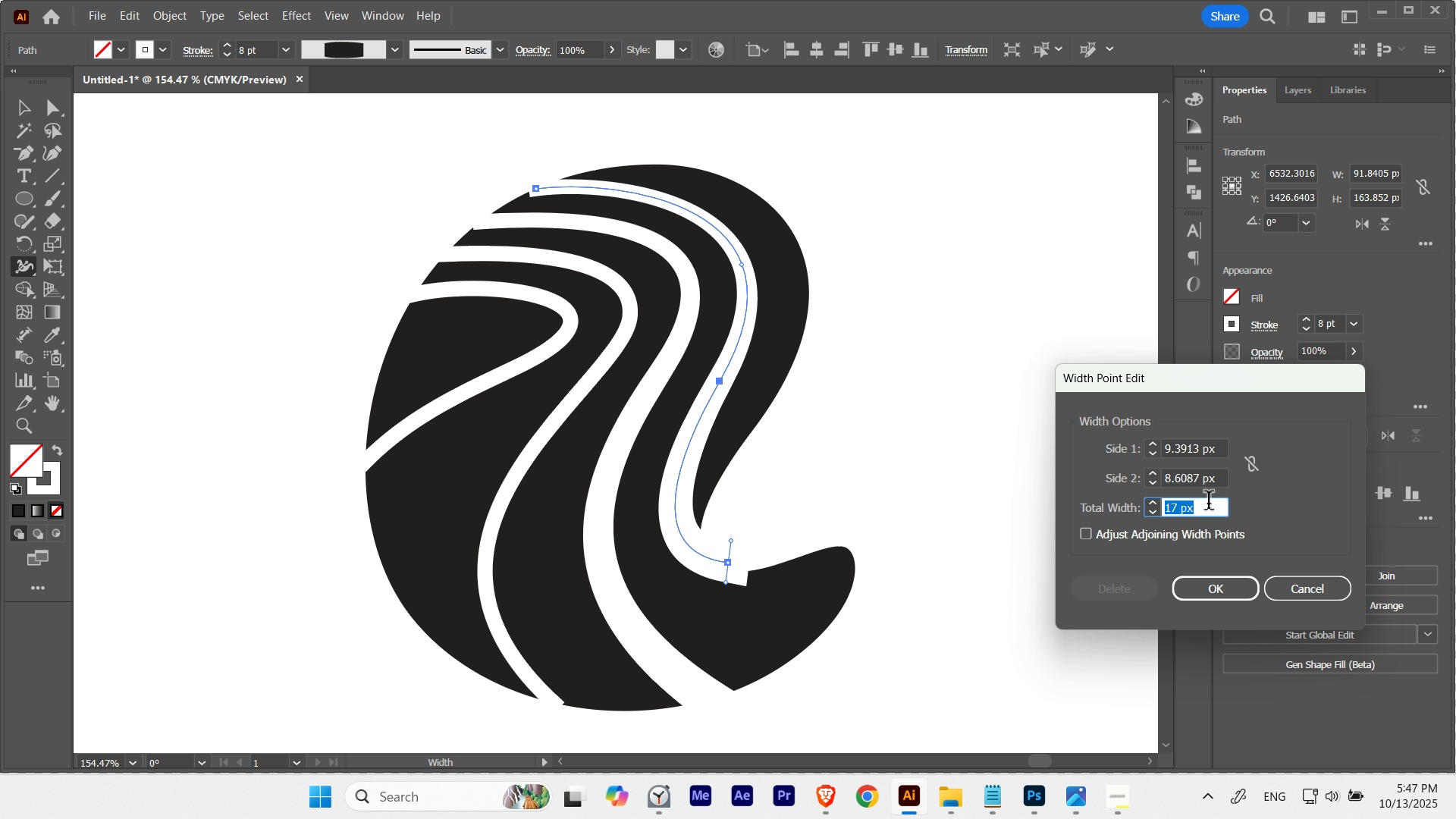 
scroll: coordinate [1209, 504], scroll_direction: none, amount: 0.0
 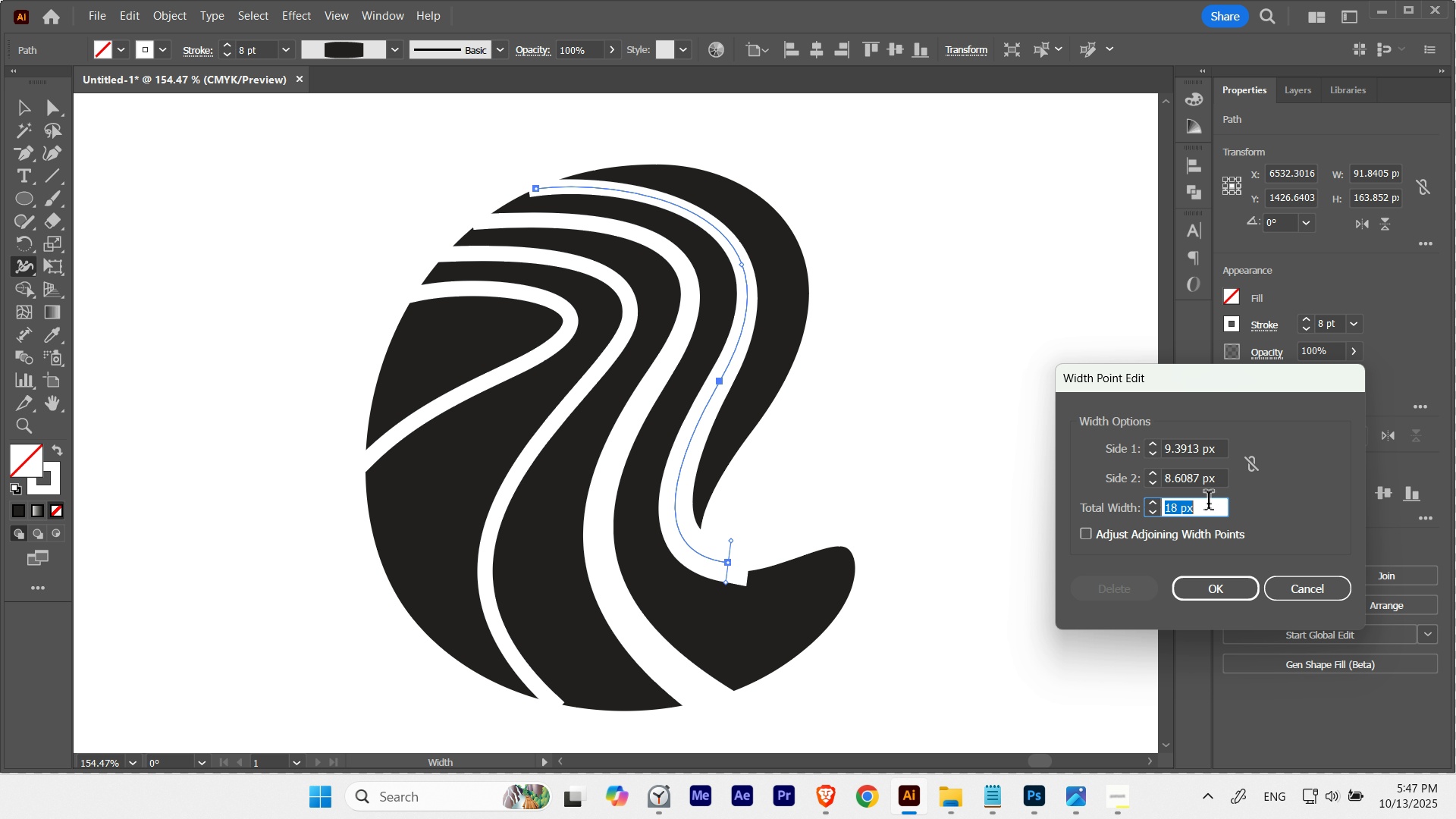 
scroll: coordinate [1209, 504], scroll_direction: down, amount: 1.0
 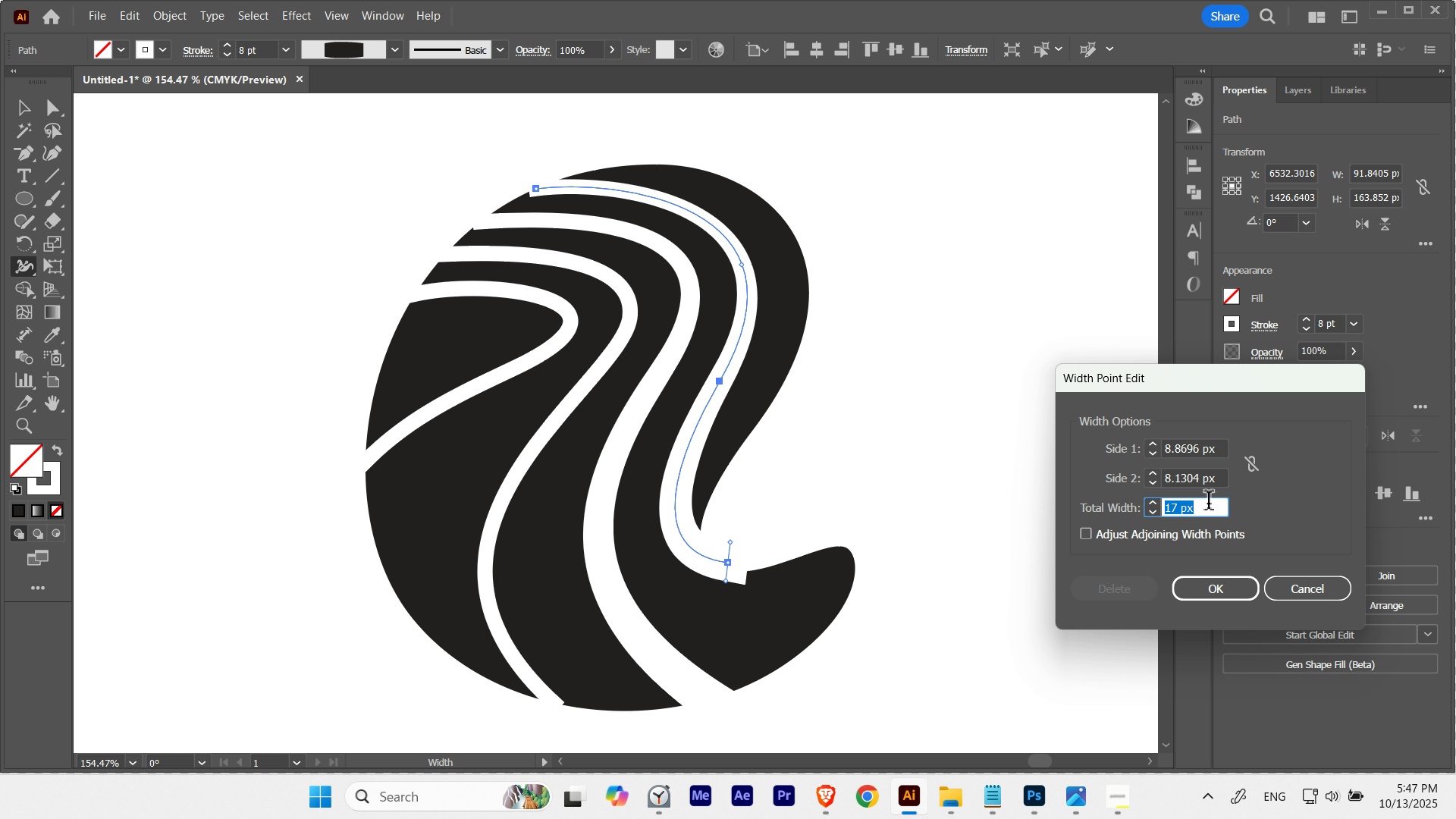 
scroll: coordinate [1209, 504], scroll_direction: none, amount: 0.0
 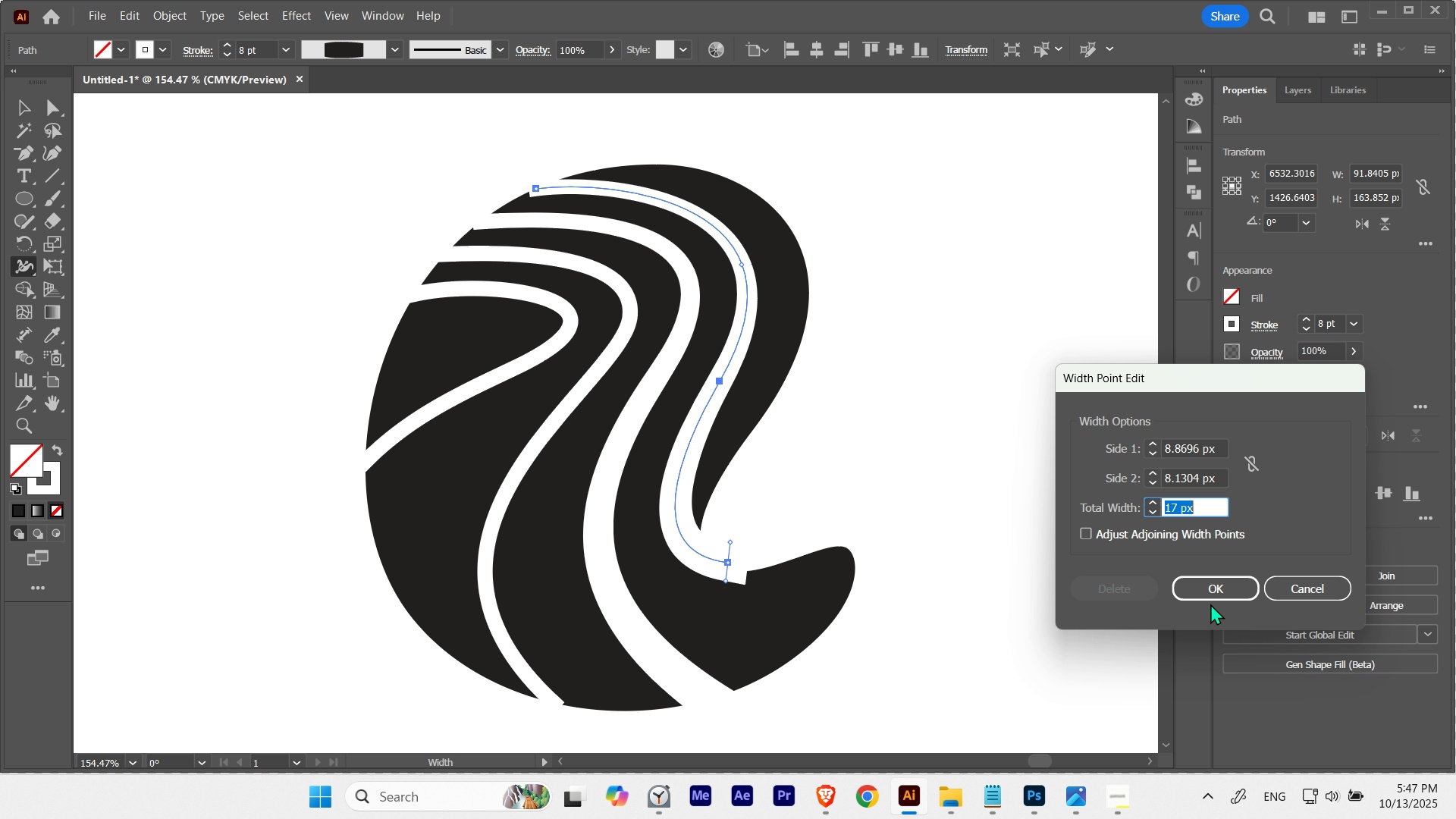 
left_click([1213, 600])
 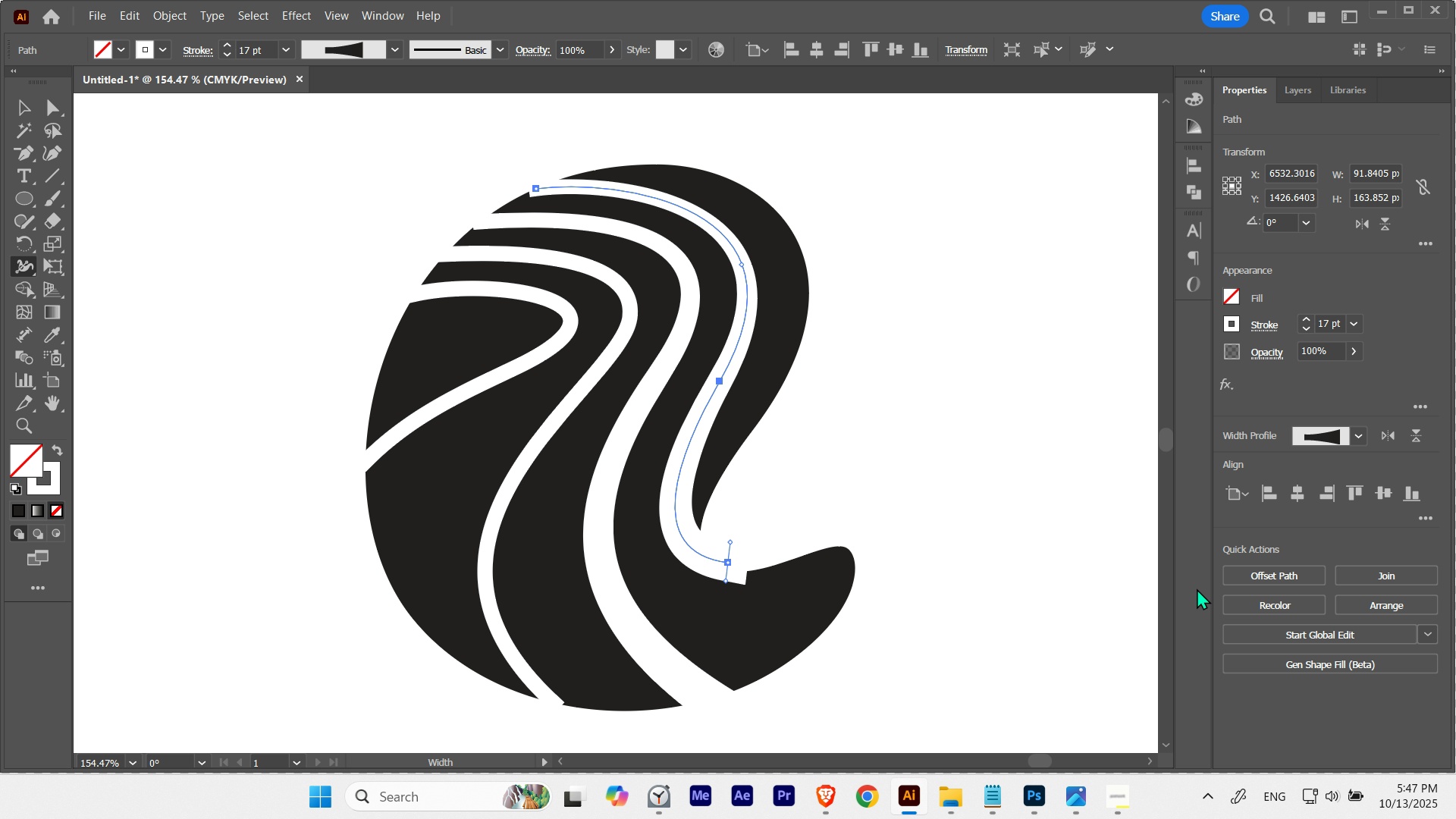 
hold_key(key=Space, duration=0.54)
 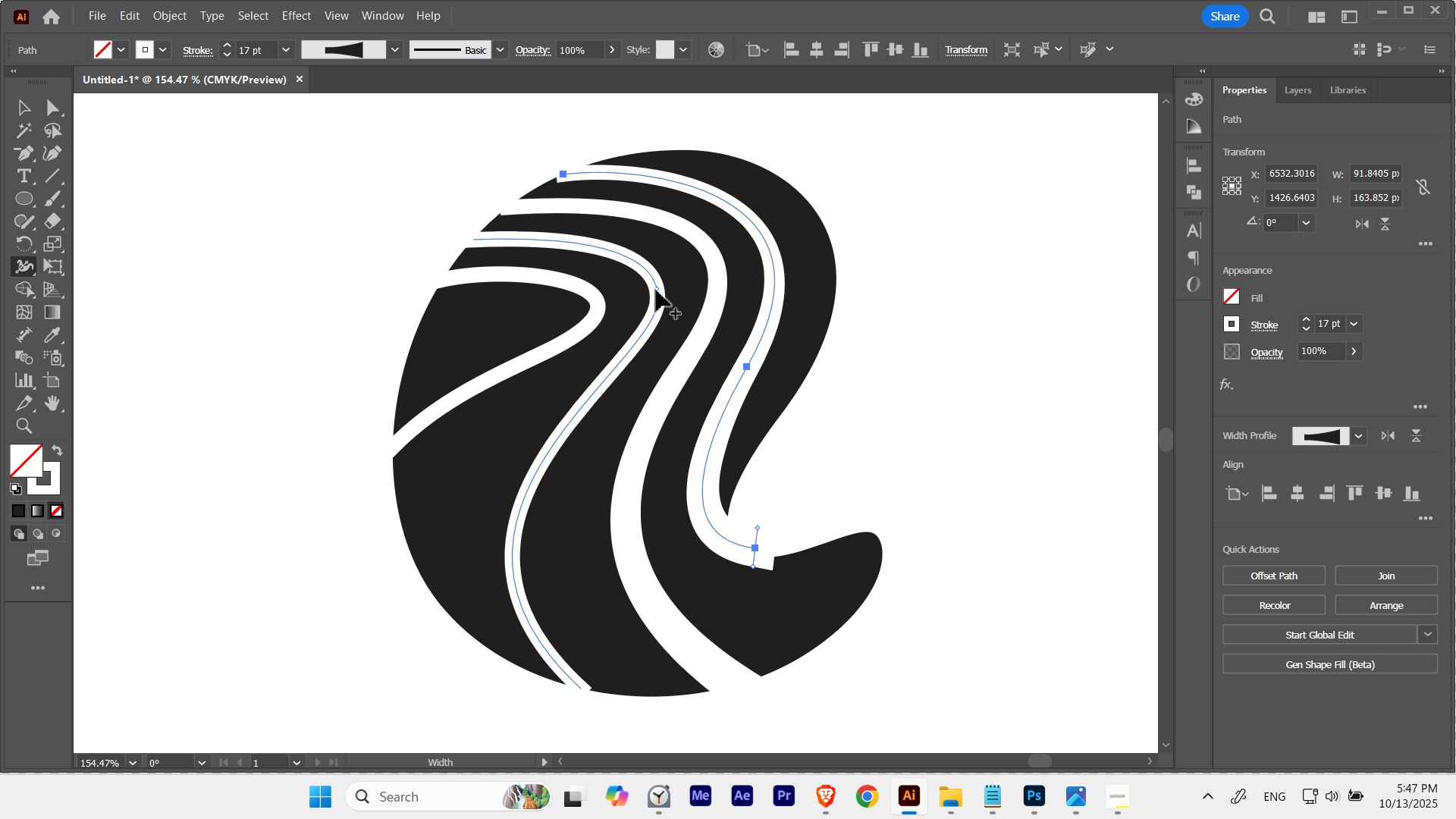 
left_click([656, 290])
 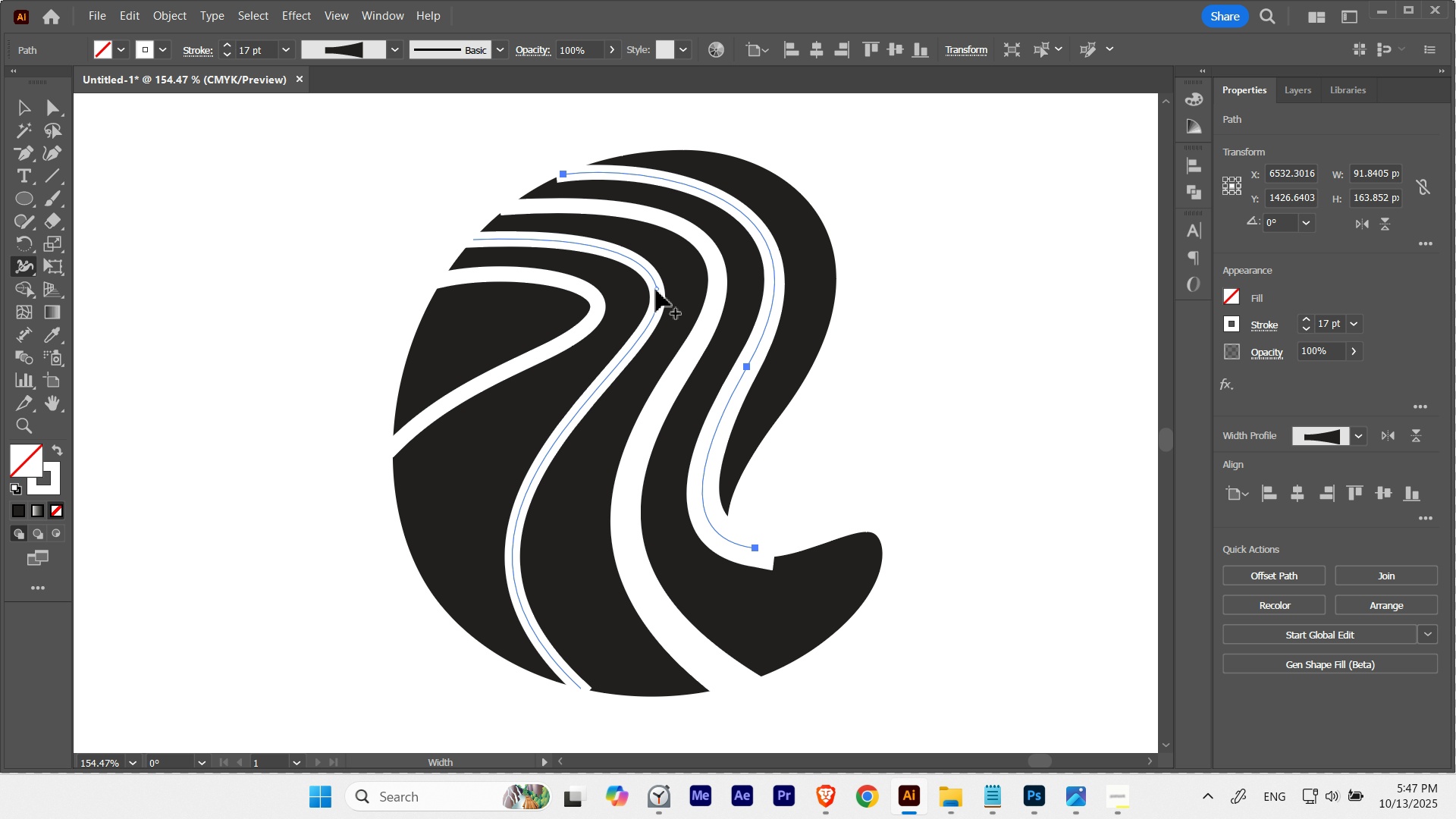 
double_click([656, 290])
 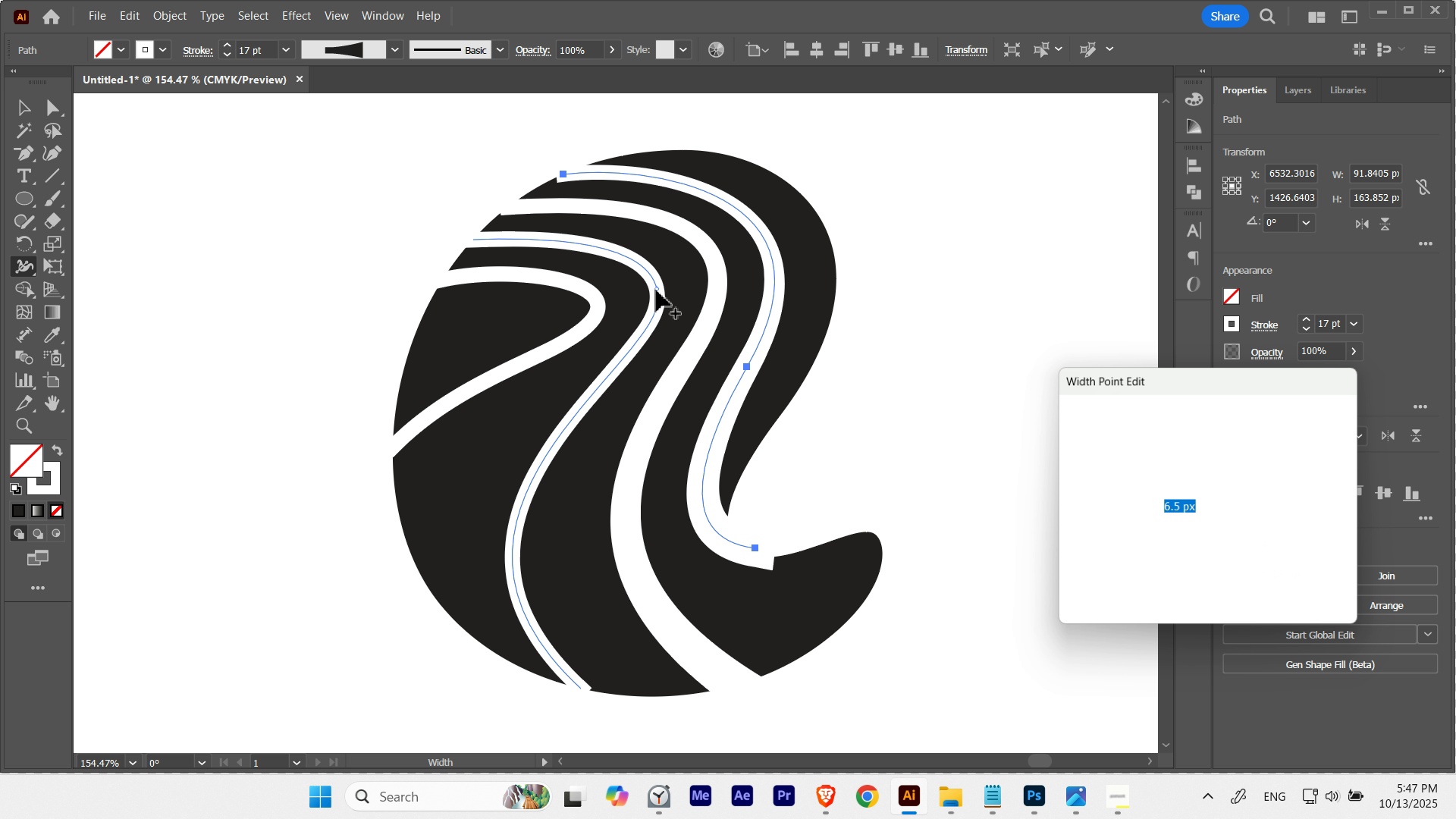 
hold_key(key=ControlLeft, duration=0.41)
 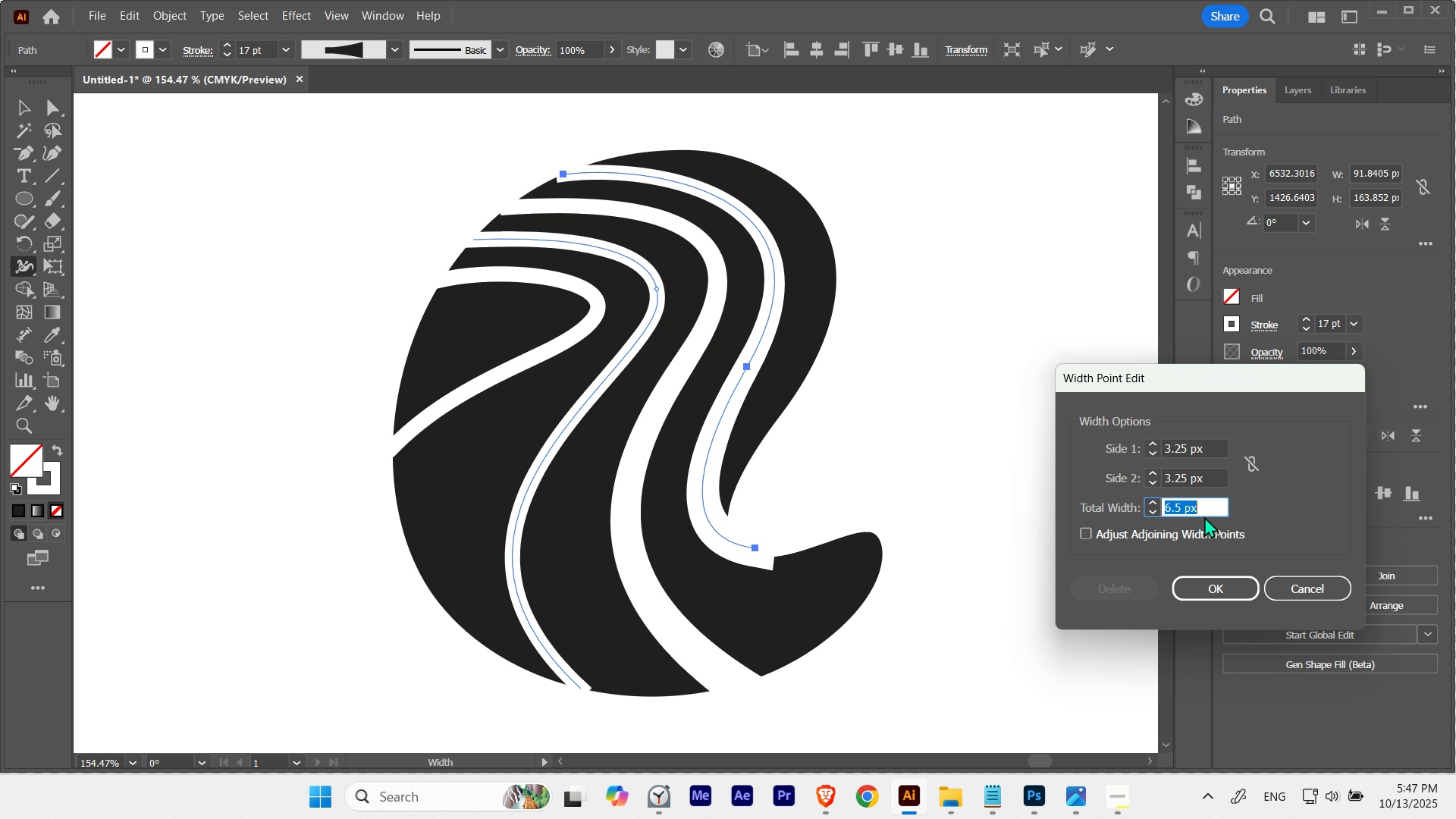 
scroll: coordinate [1199, 507], scroll_direction: up, amount: 2.0
 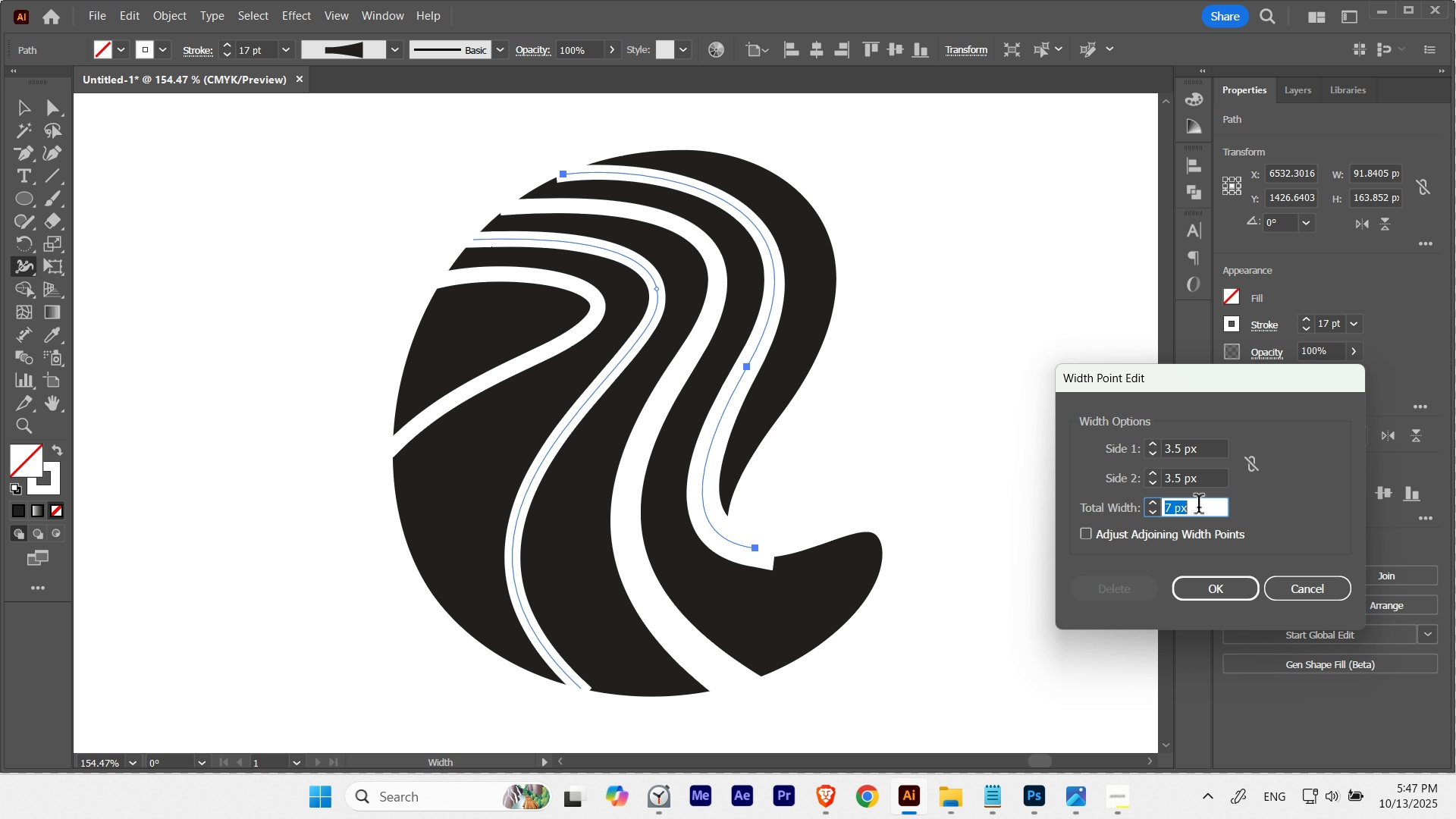 
scroll: coordinate [1199, 507], scroll_direction: down, amount: 1.0
 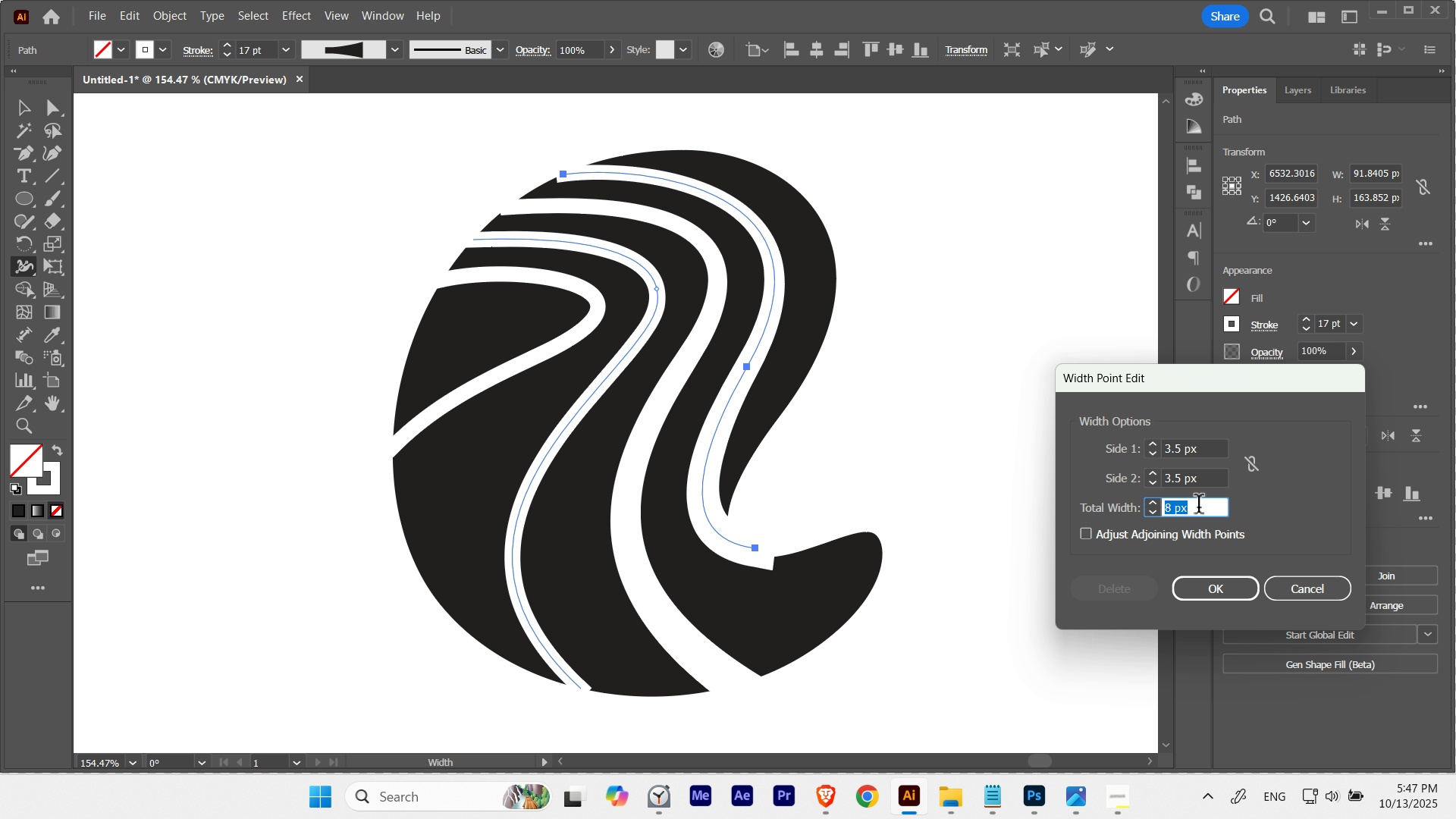 
scroll: coordinate [1199, 507], scroll_direction: none, amount: 0.0
 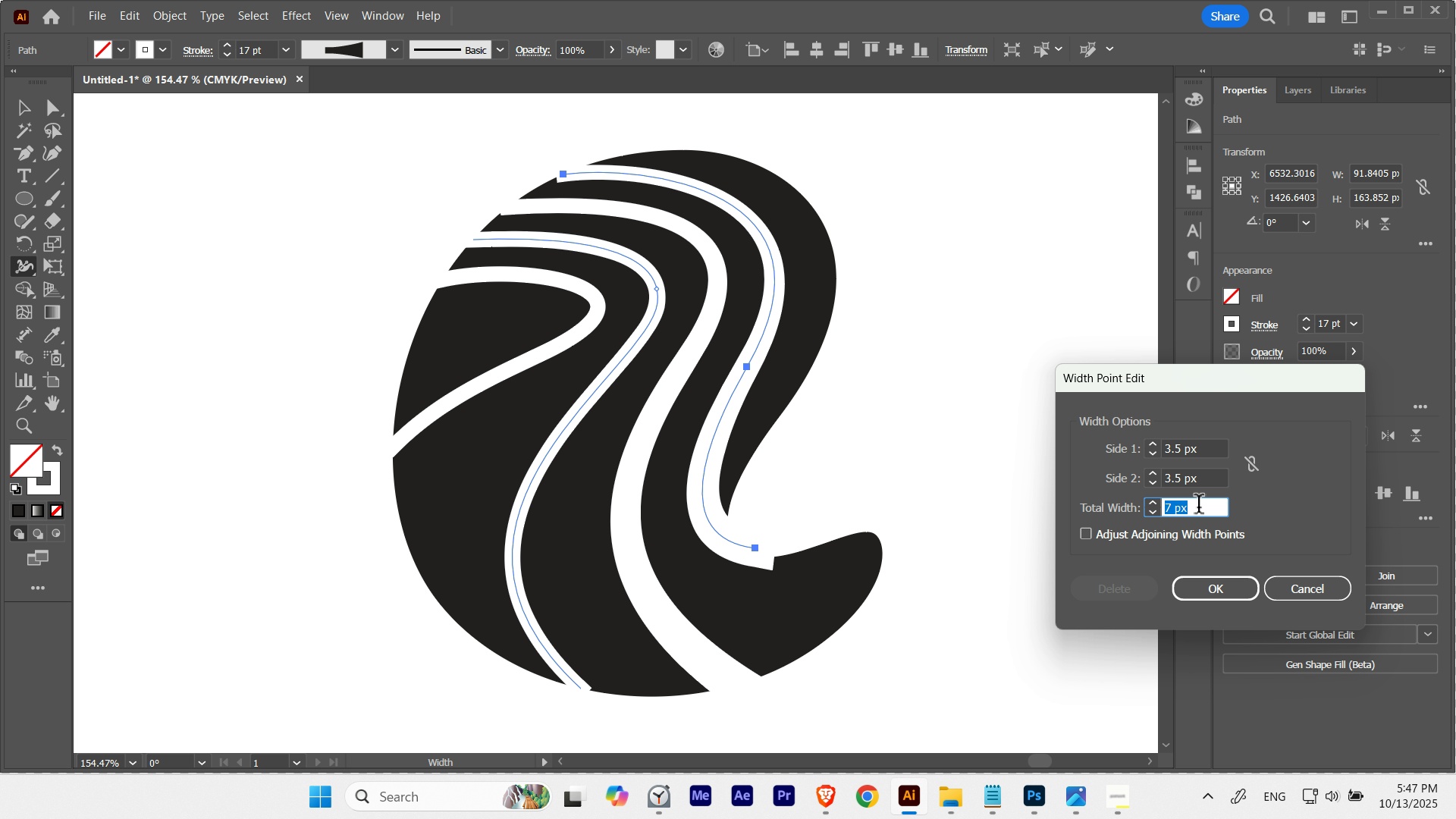 
scroll: coordinate [1199, 507], scroll_direction: up, amount: 1.0
 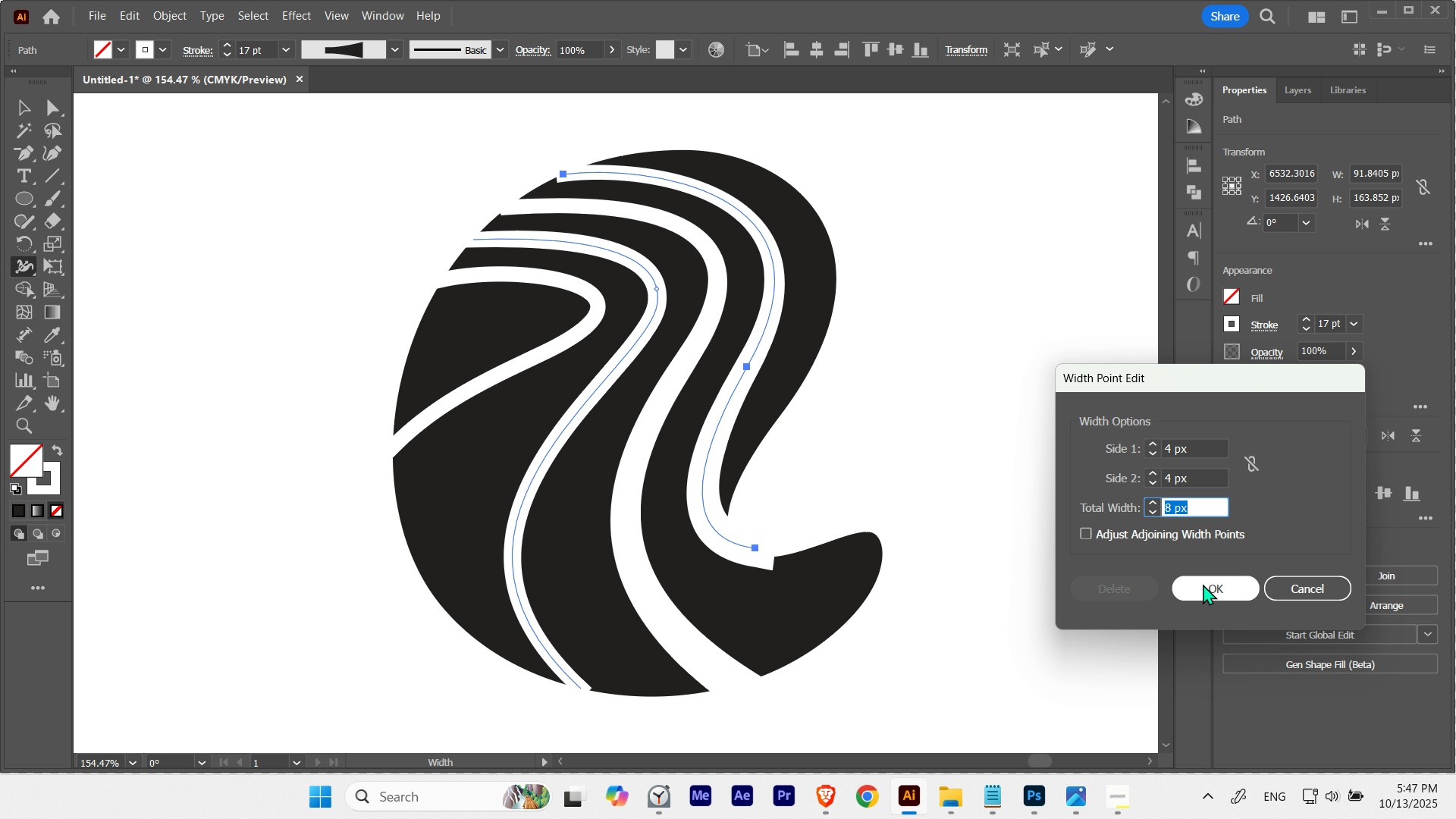 
left_click([1203, 586])
 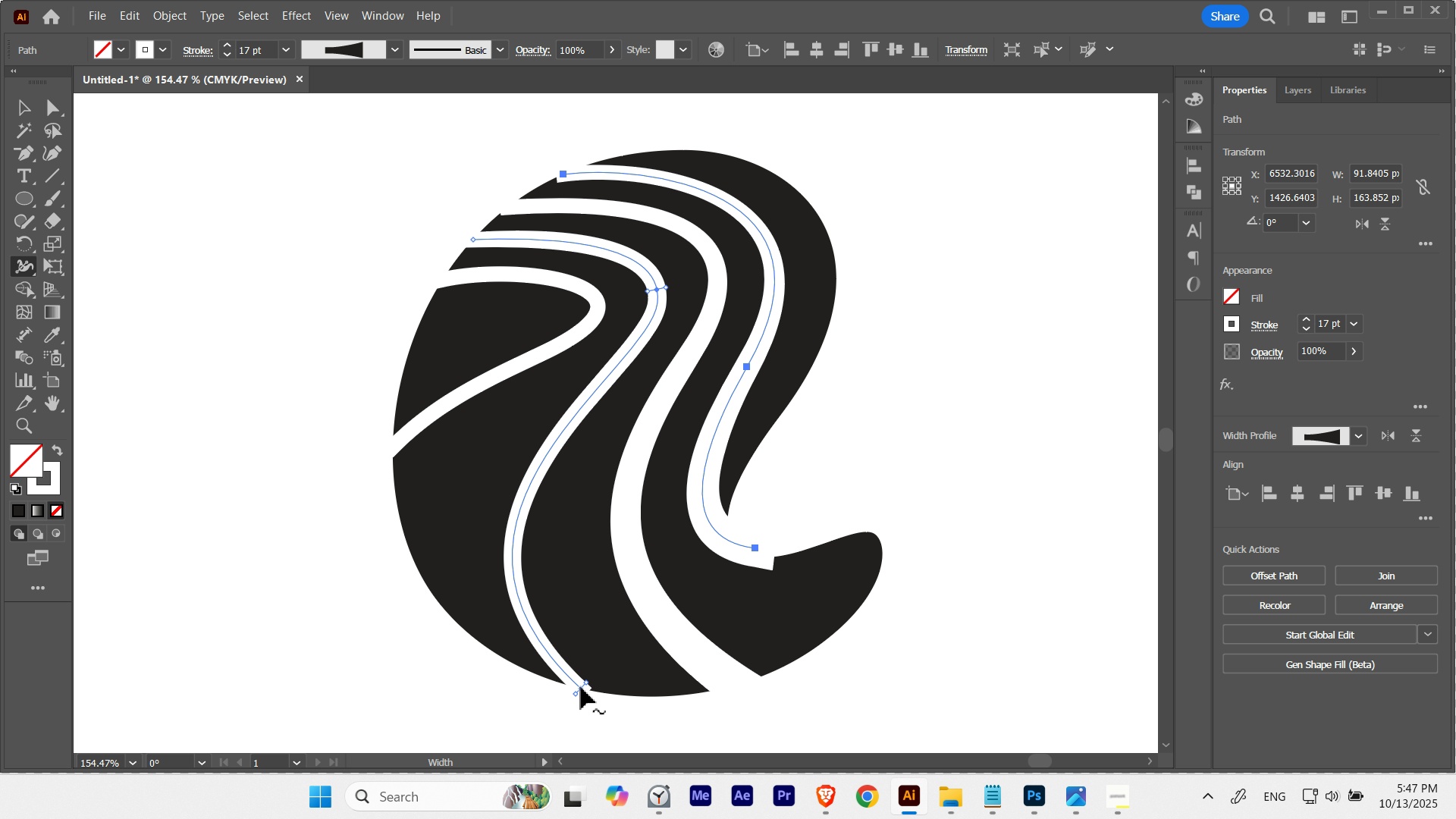 
double_click([581, 687])
 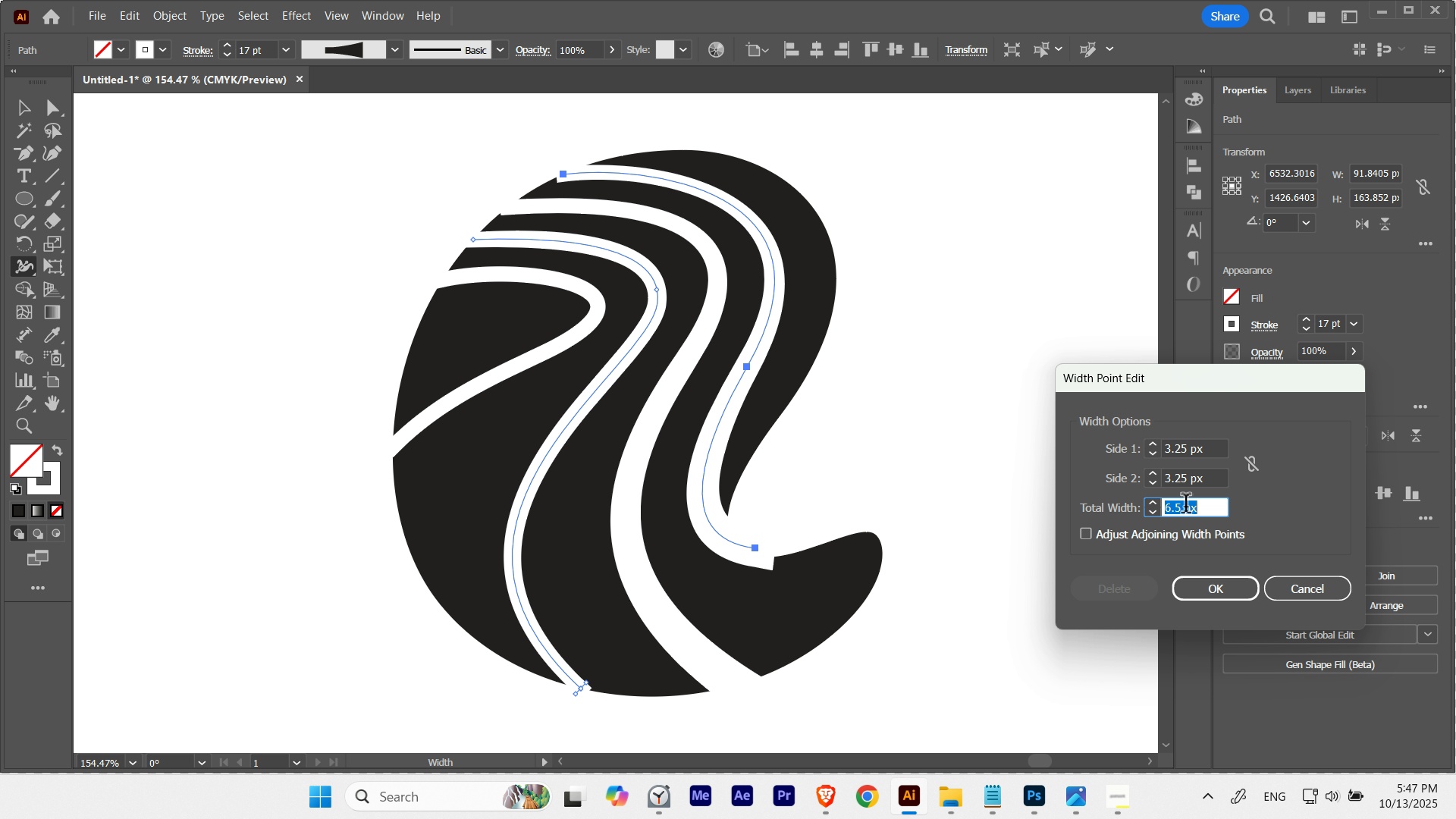 
scroll: coordinate [1186, 507], scroll_direction: up, amount: 1.0
 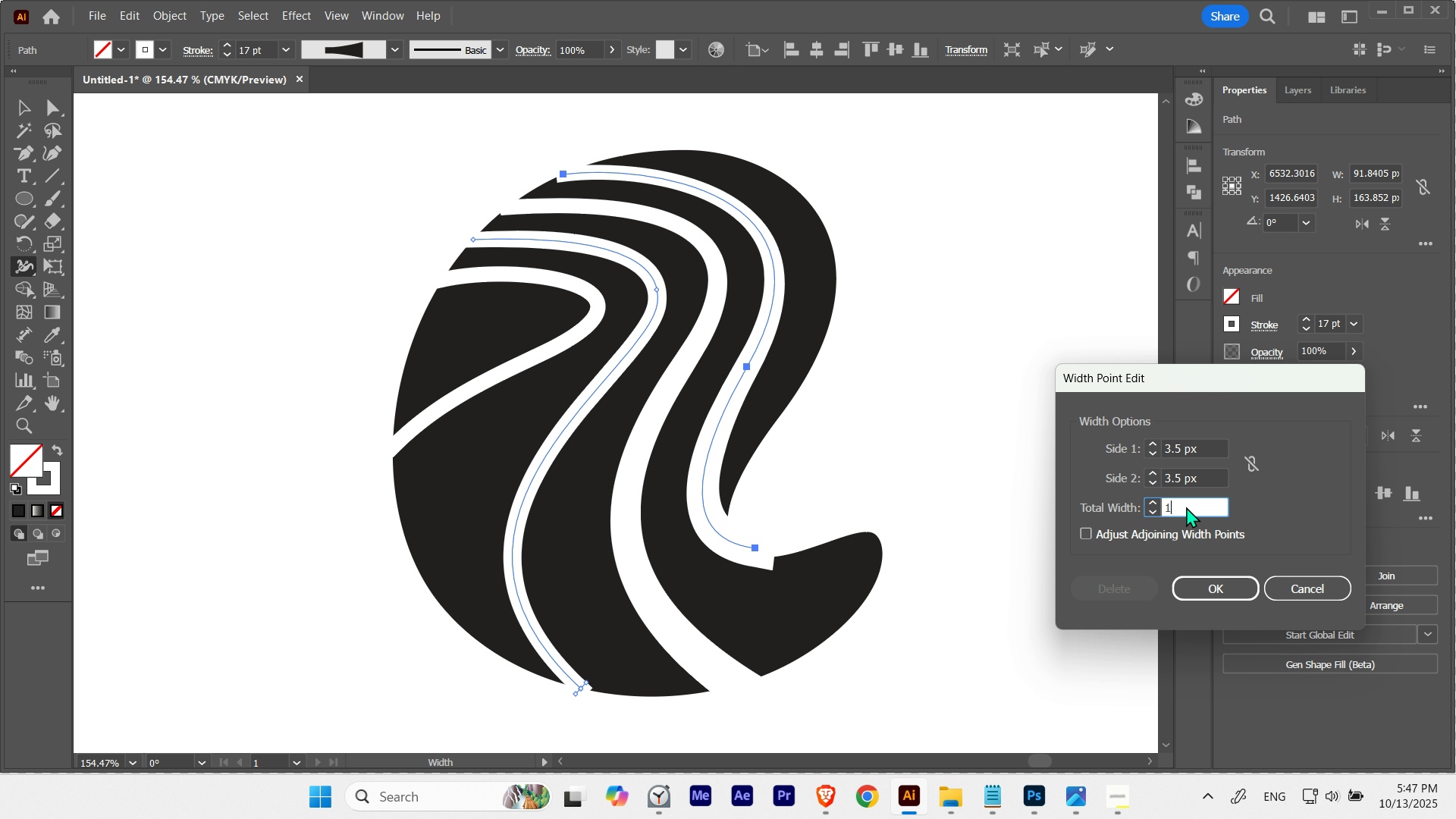 
key(Numpad1)
 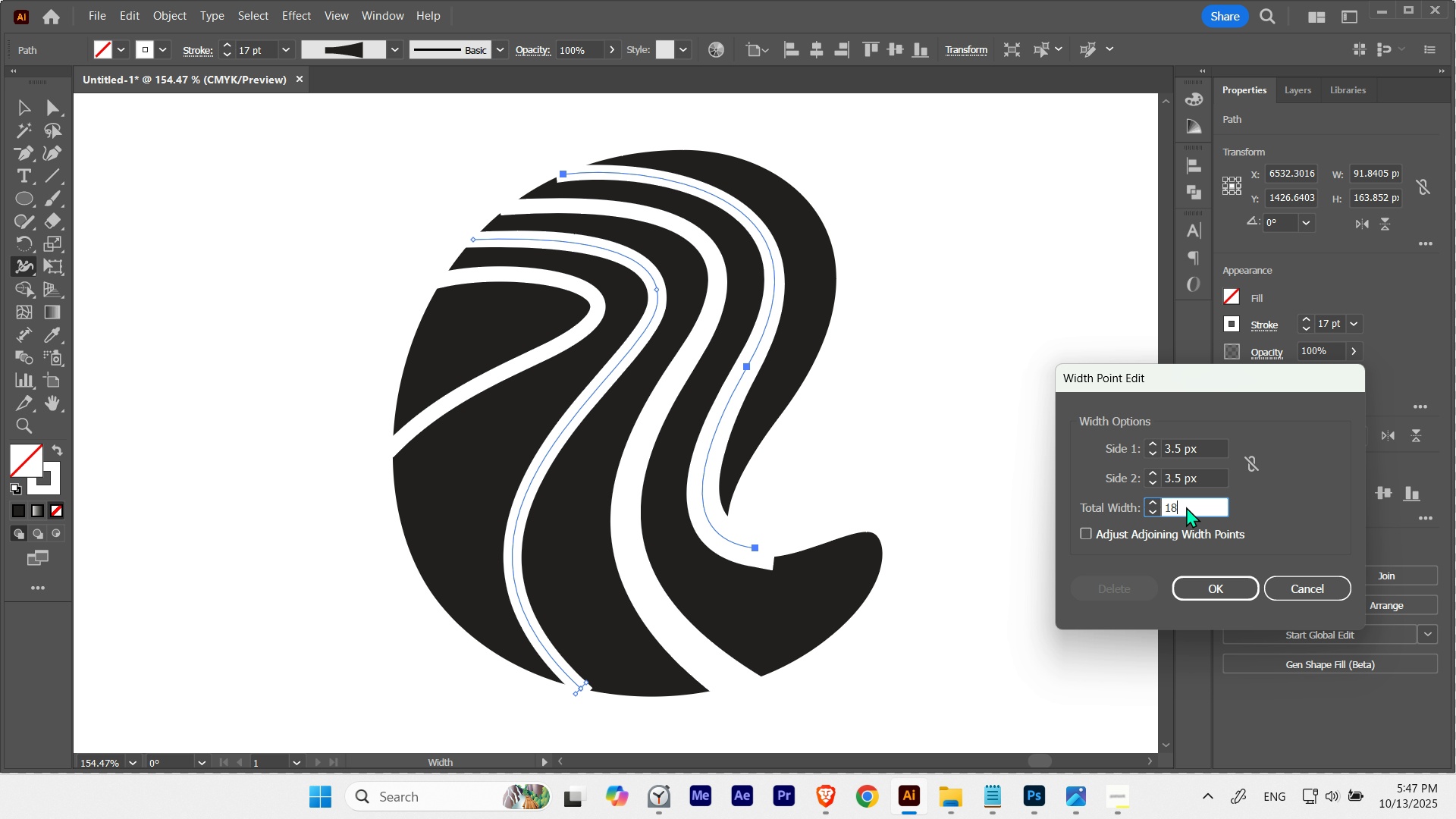 
key(Numpad8)
 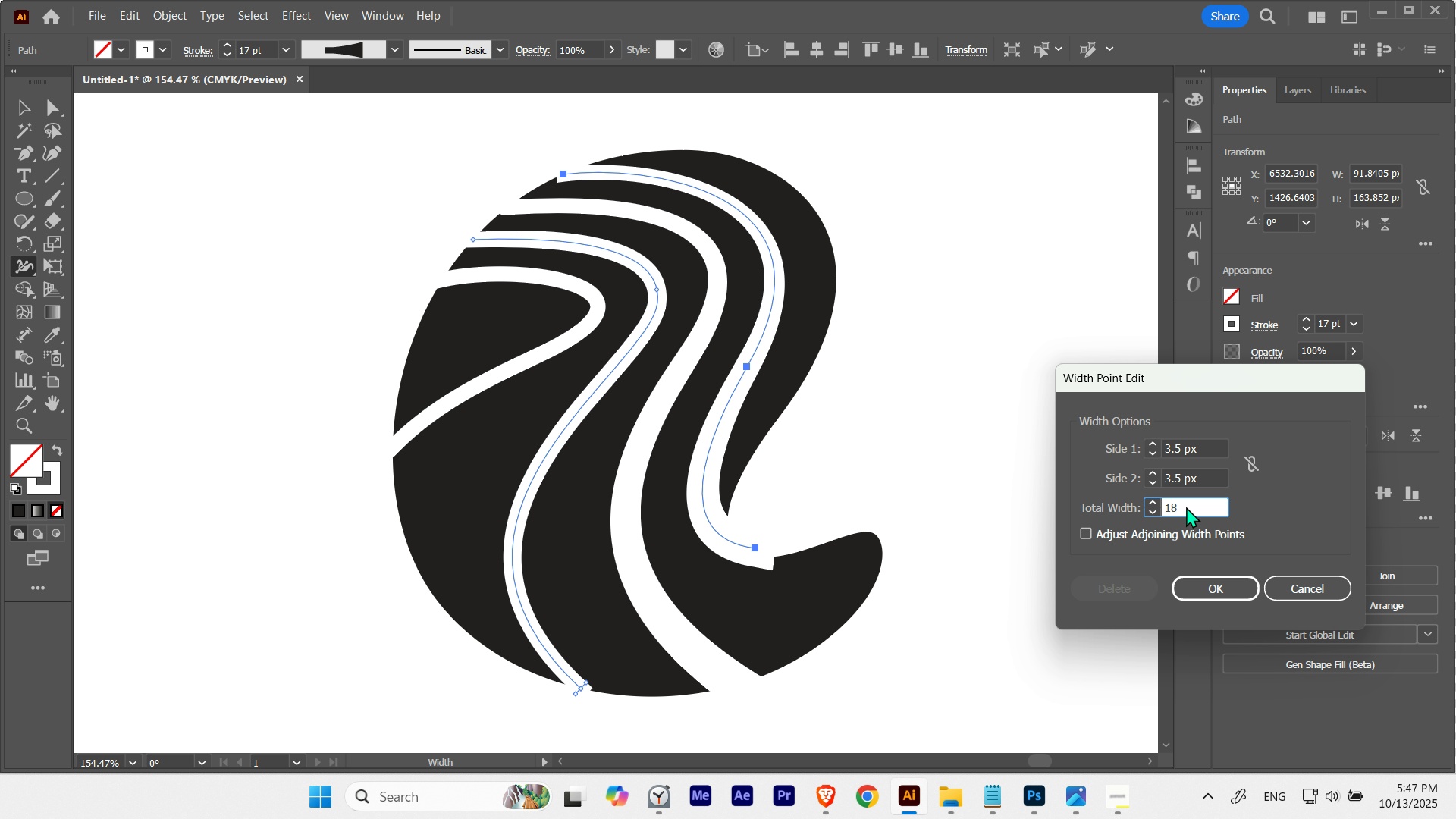 
key(Tab)
 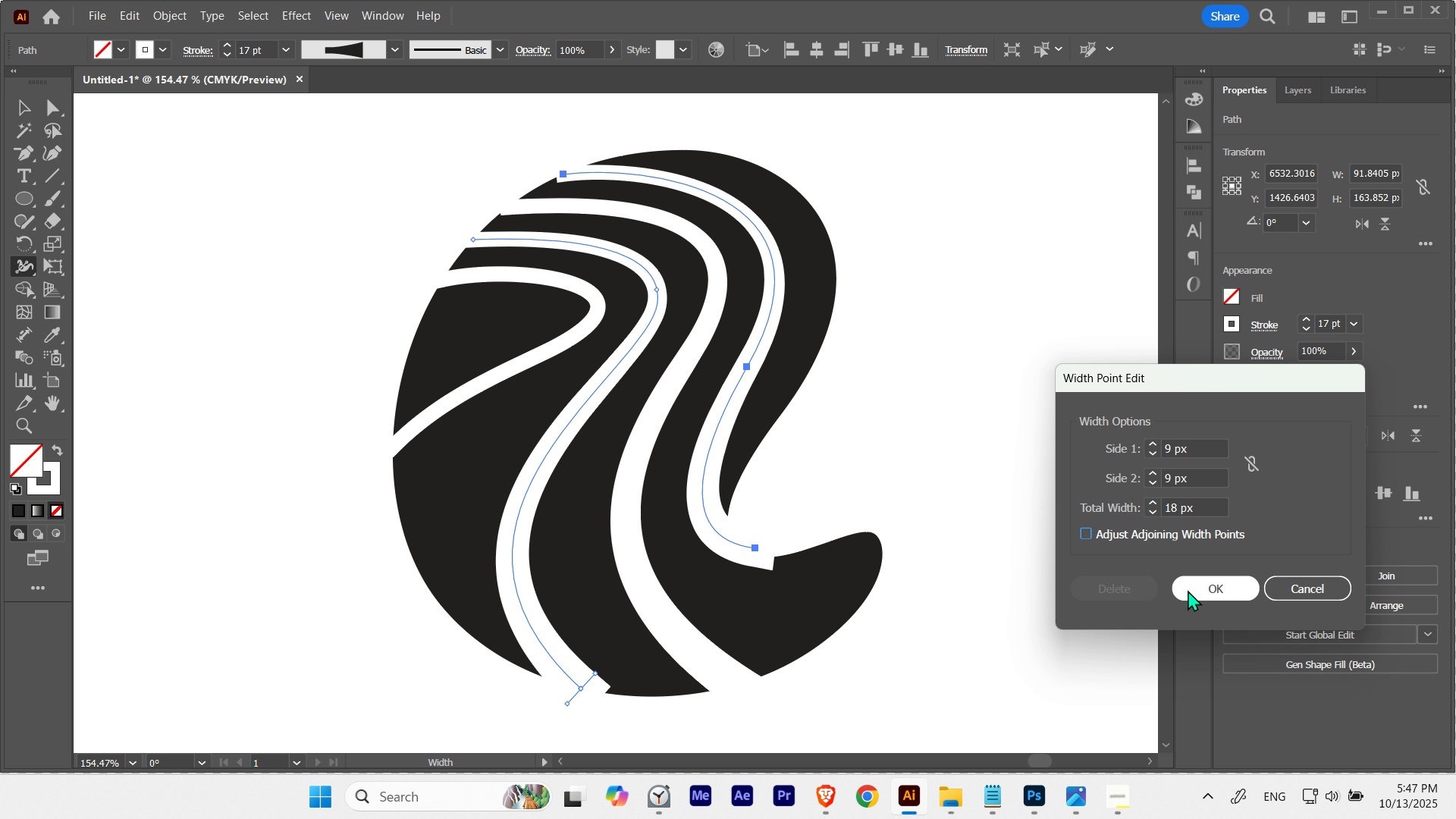 
left_click([1188, 592])
 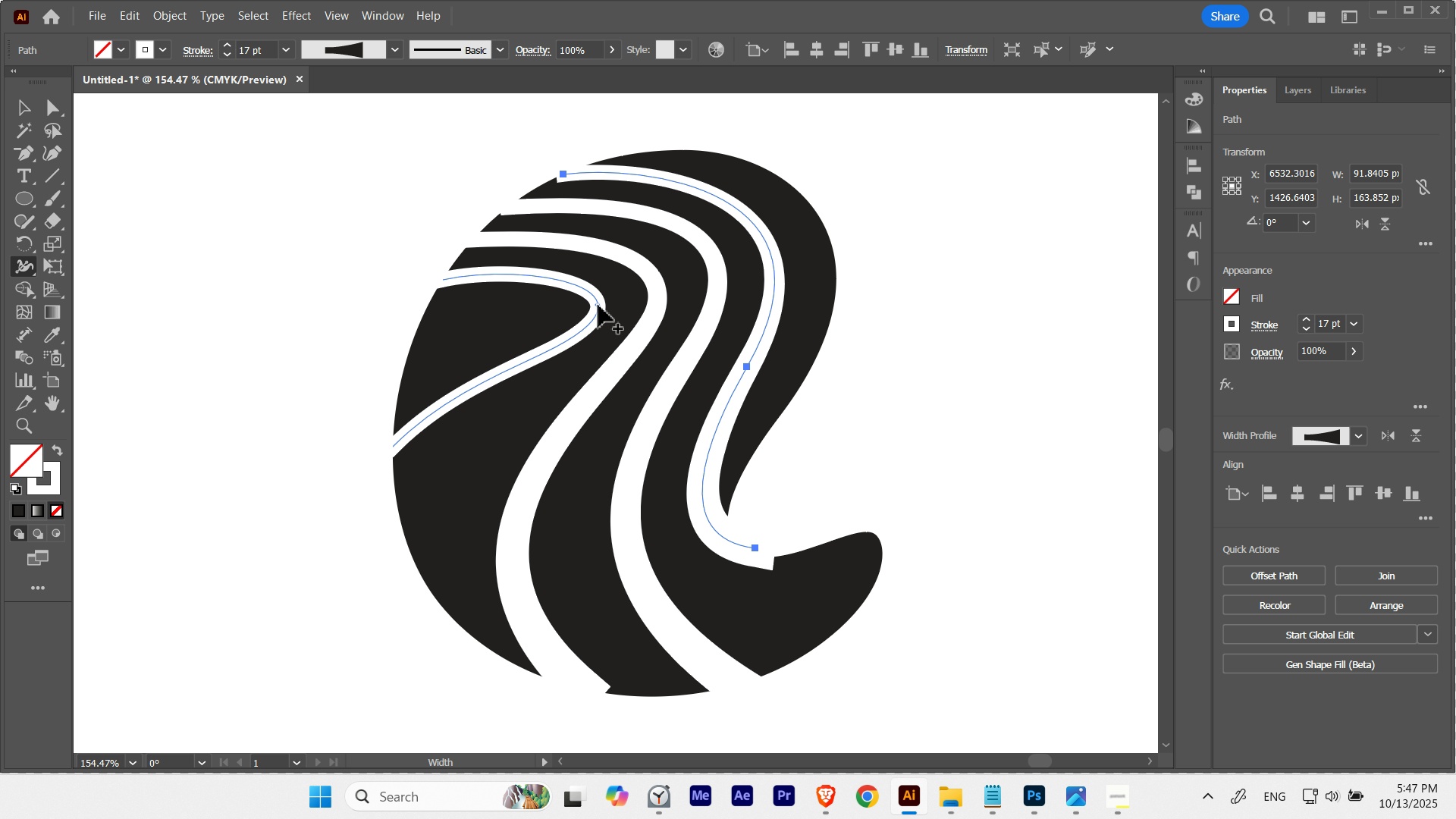 
double_click([598, 305])
 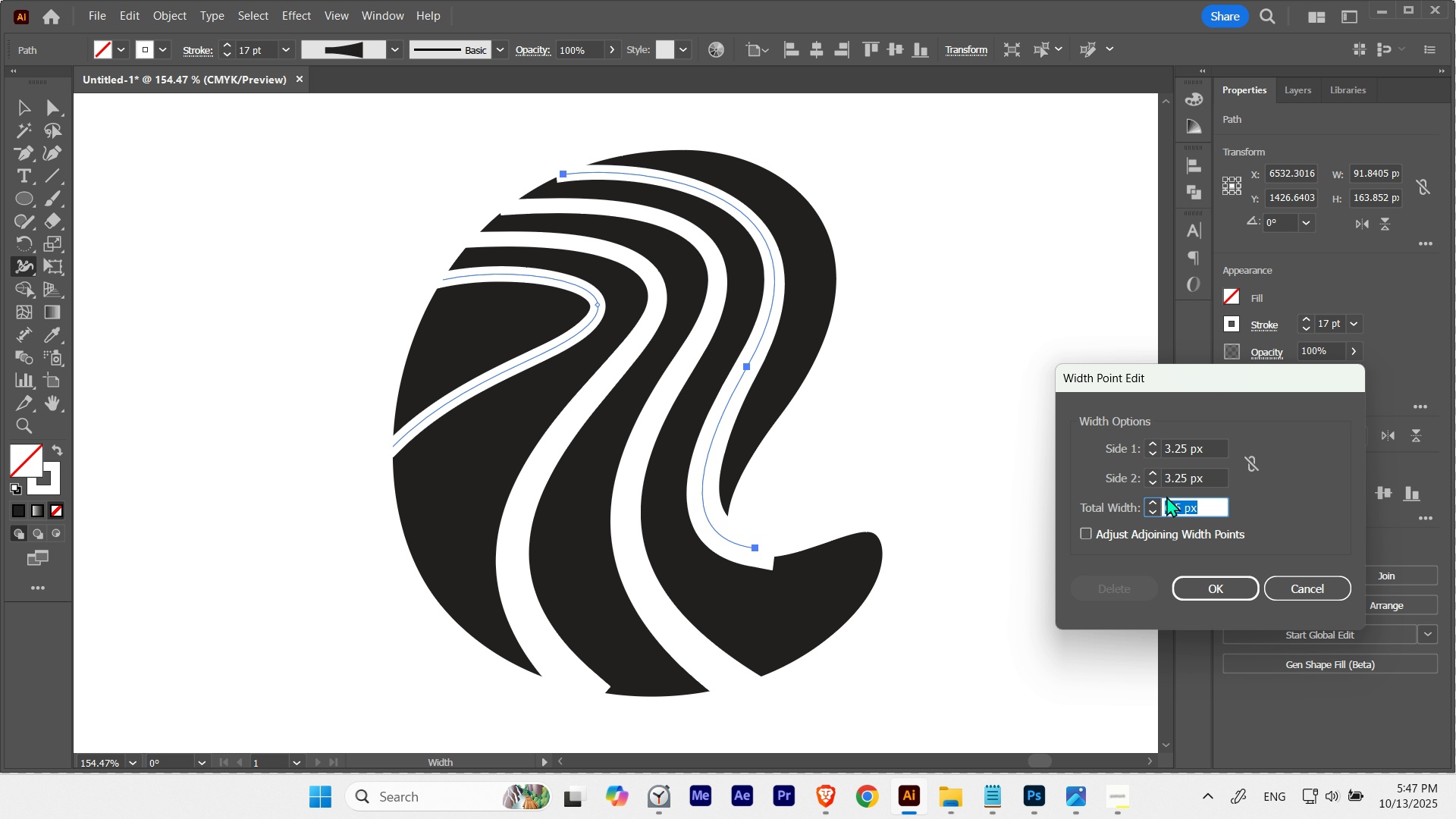 
scroll: coordinate [1178, 507], scroll_direction: up, amount: 2.0
 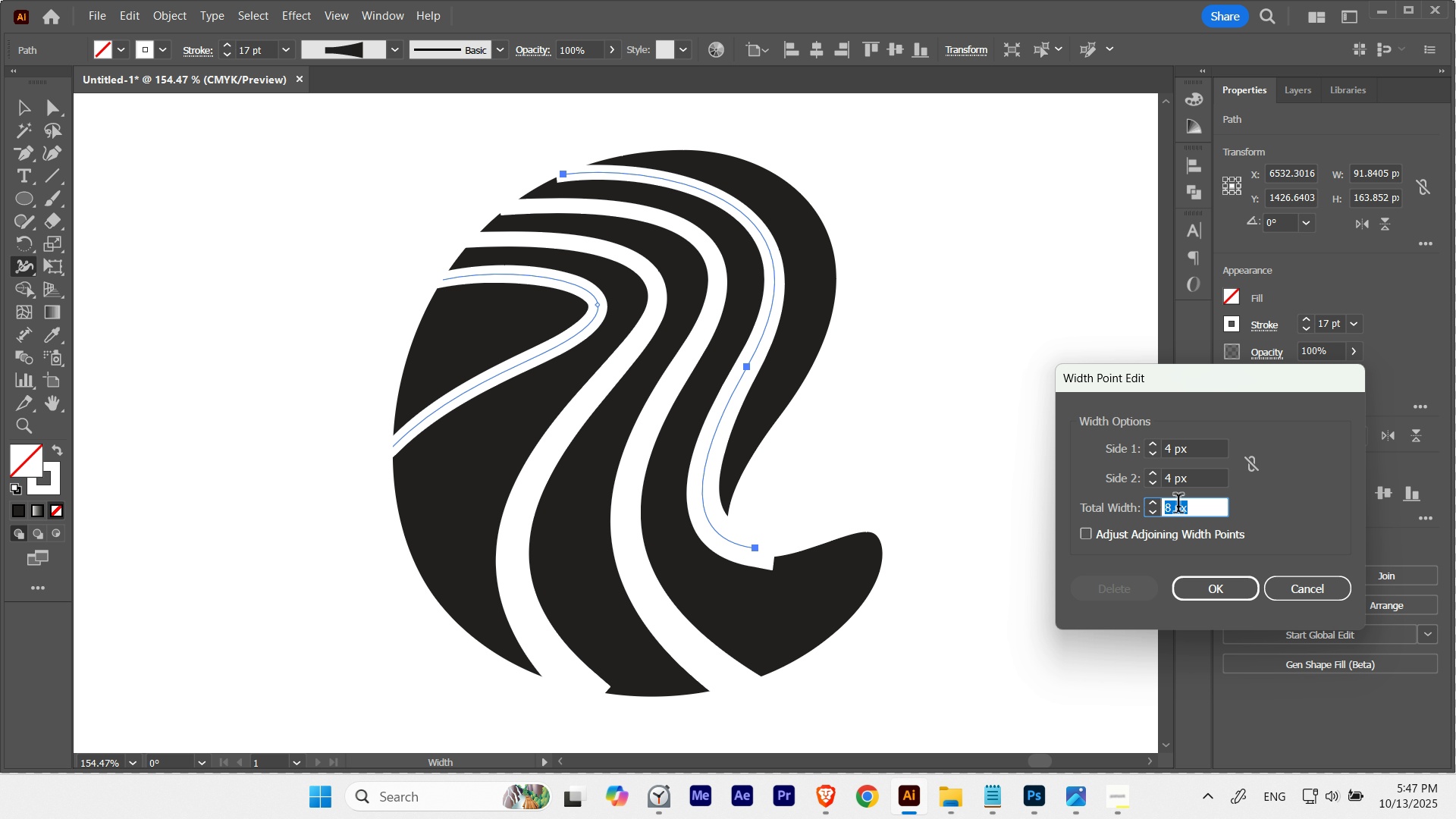 
scroll: coordinate [1178, 507], scroll_direction: down, amount: 1.0
 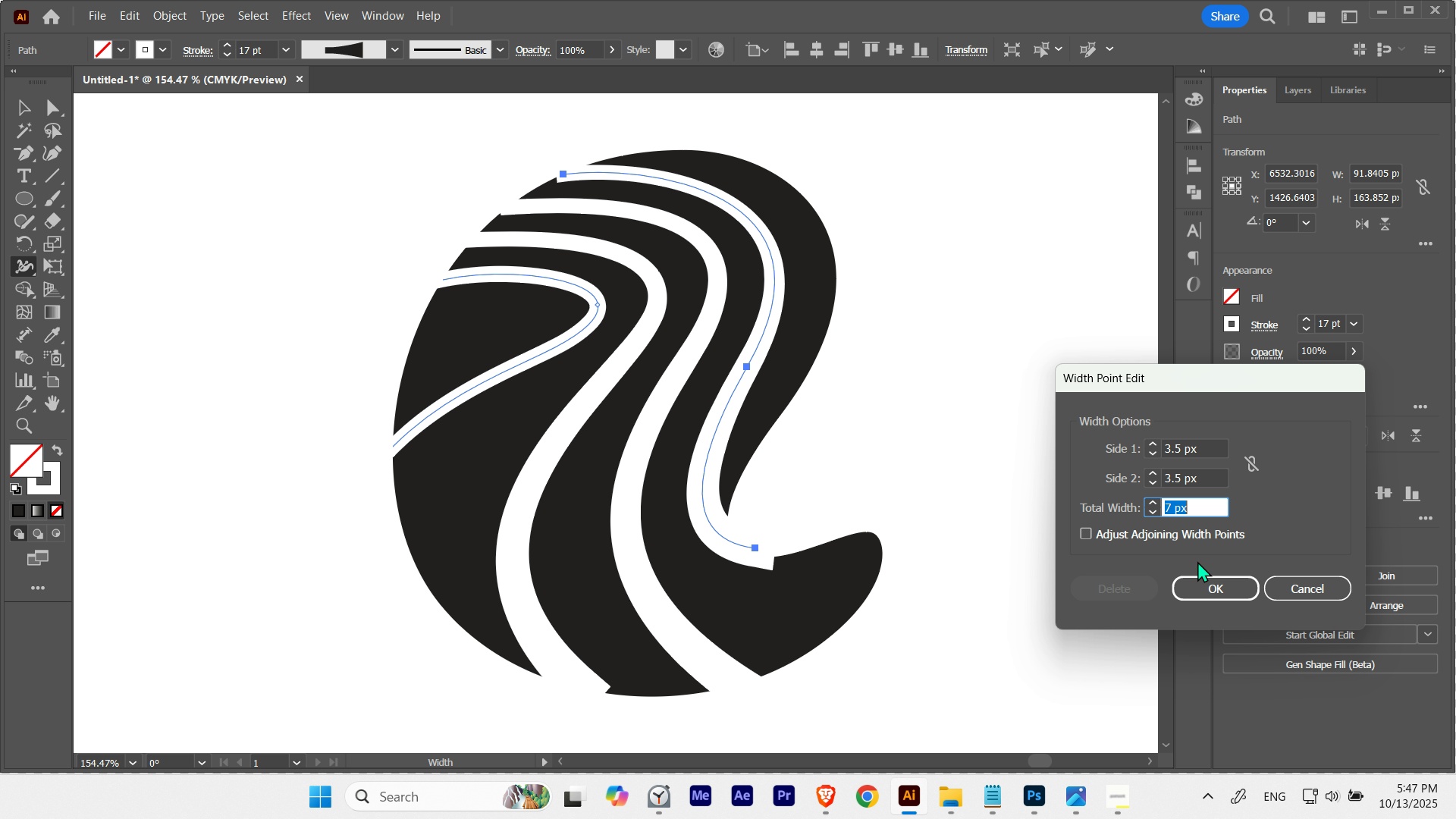 
left_click([1203, 589])
 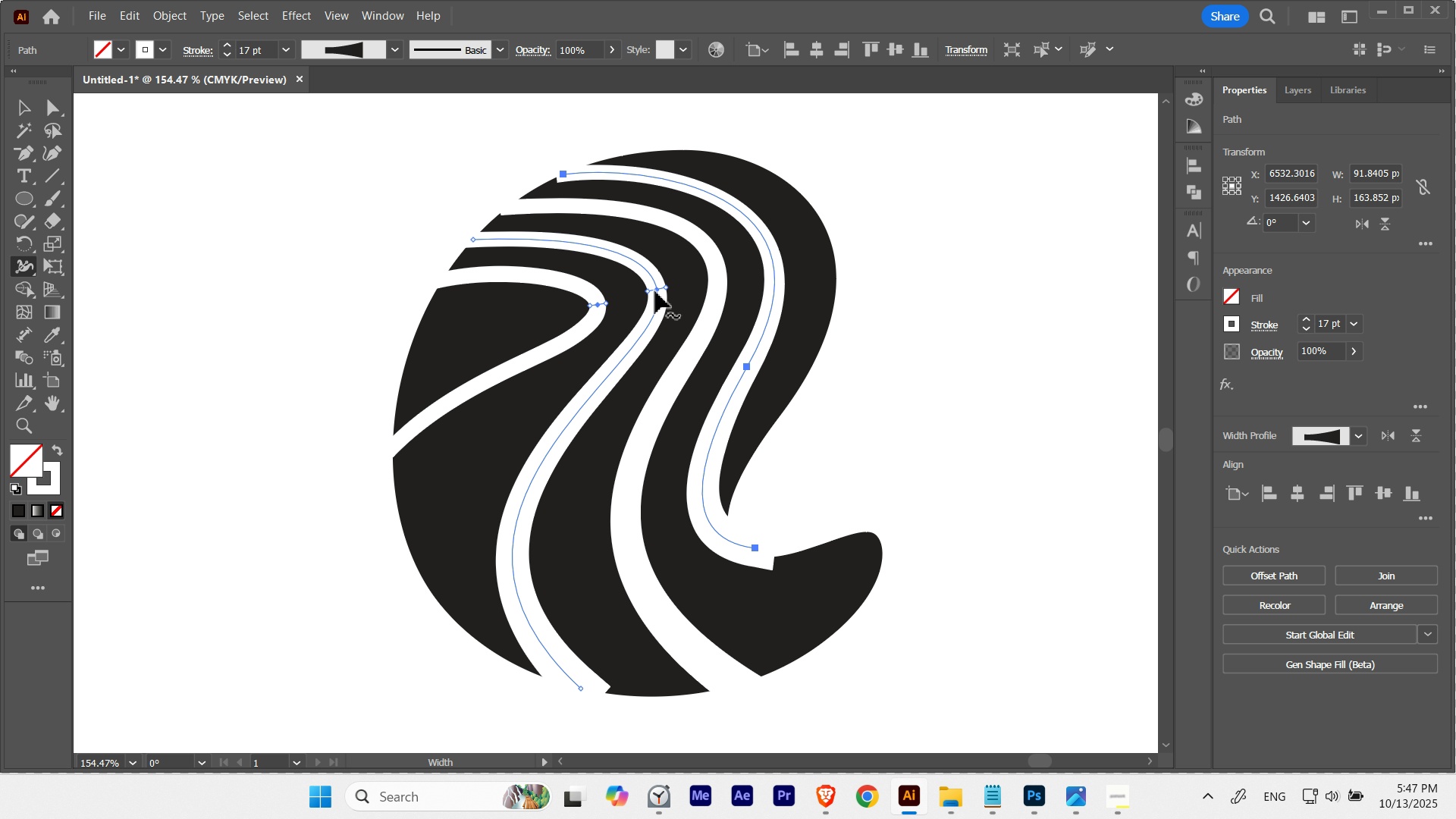 
double_click([655, 291])
 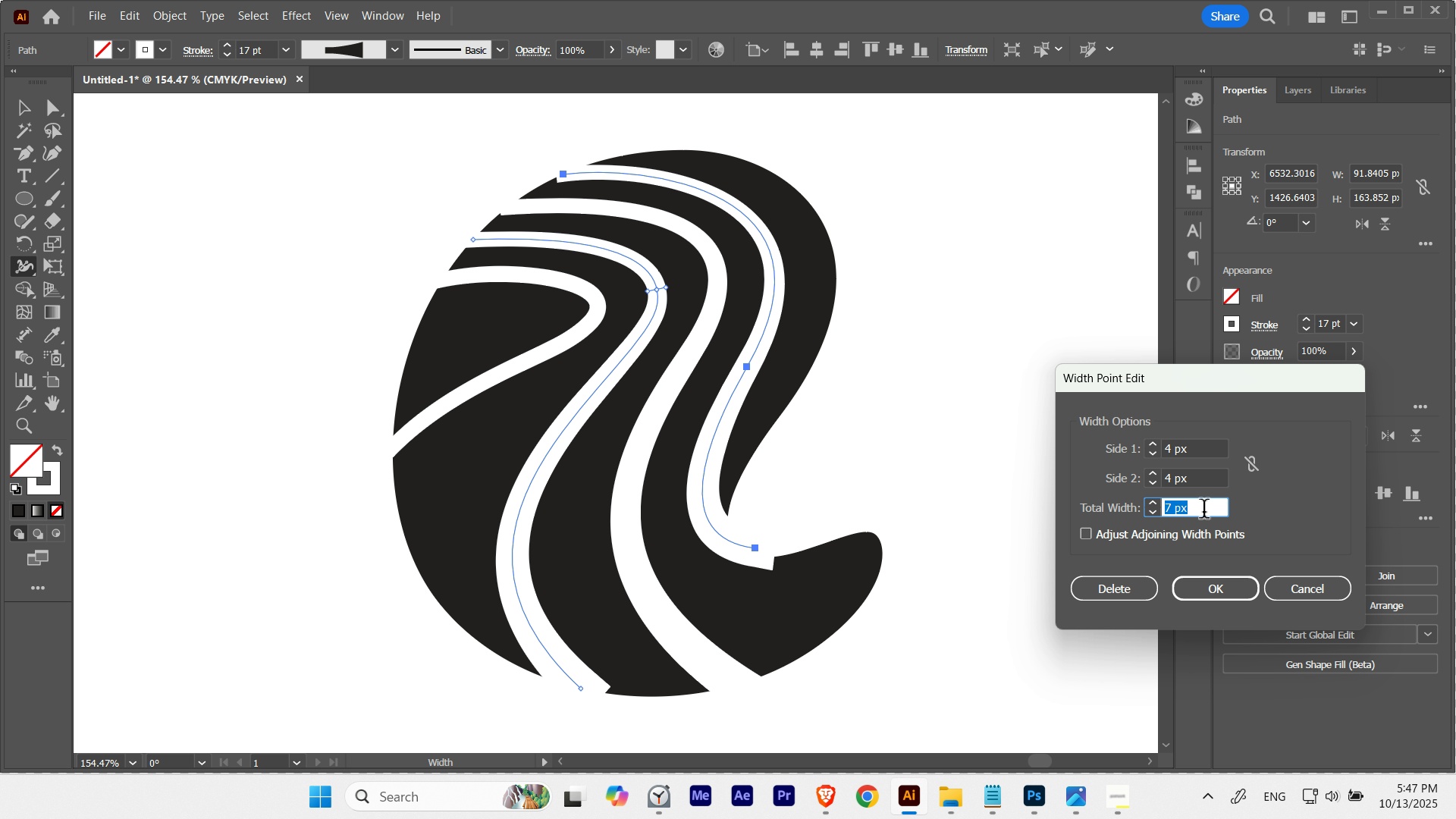 
scroll: coordinate [1204, 512], scroll_direction: down, amount: 1.0
 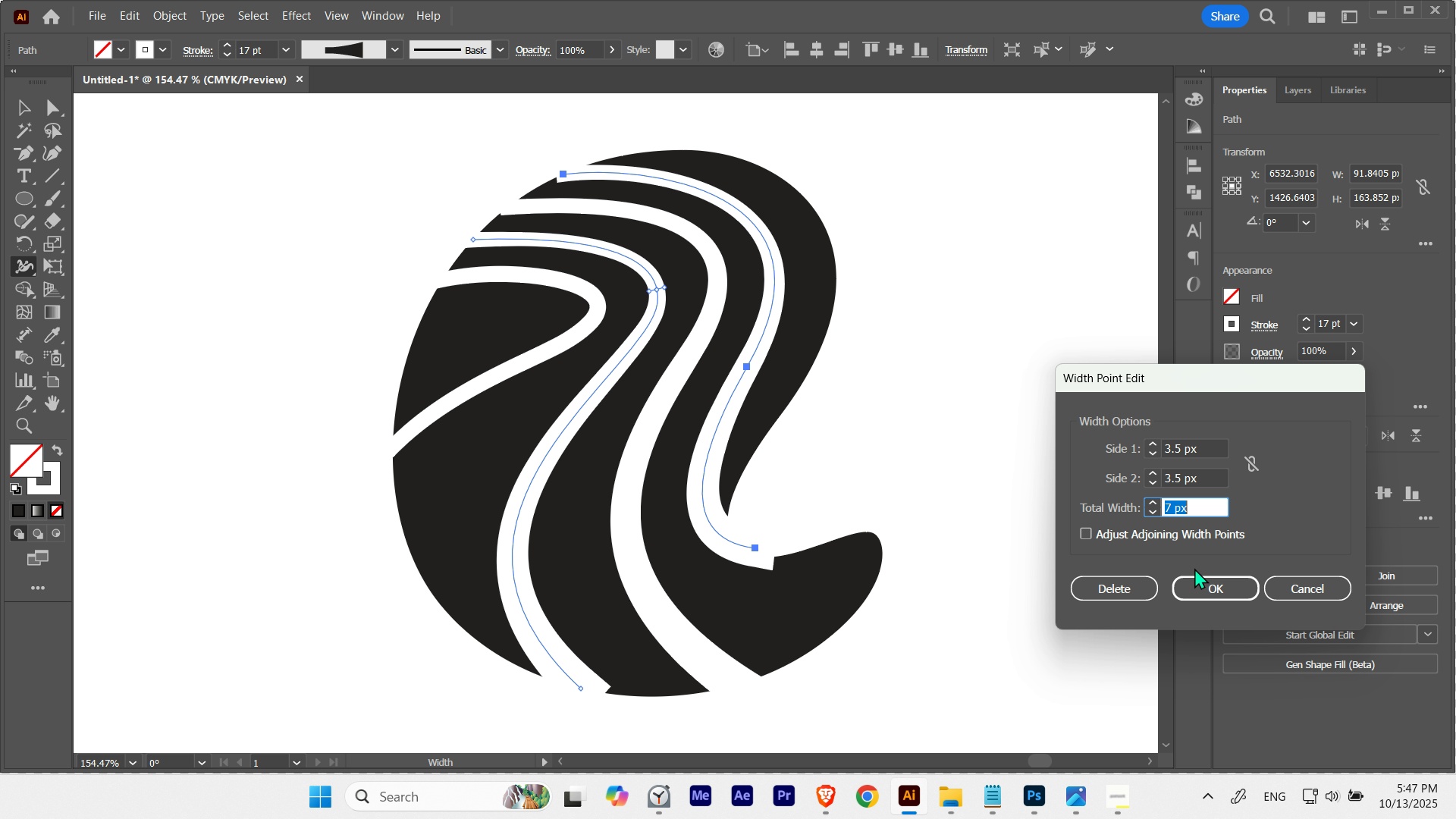 
left_click([1203, 591])
 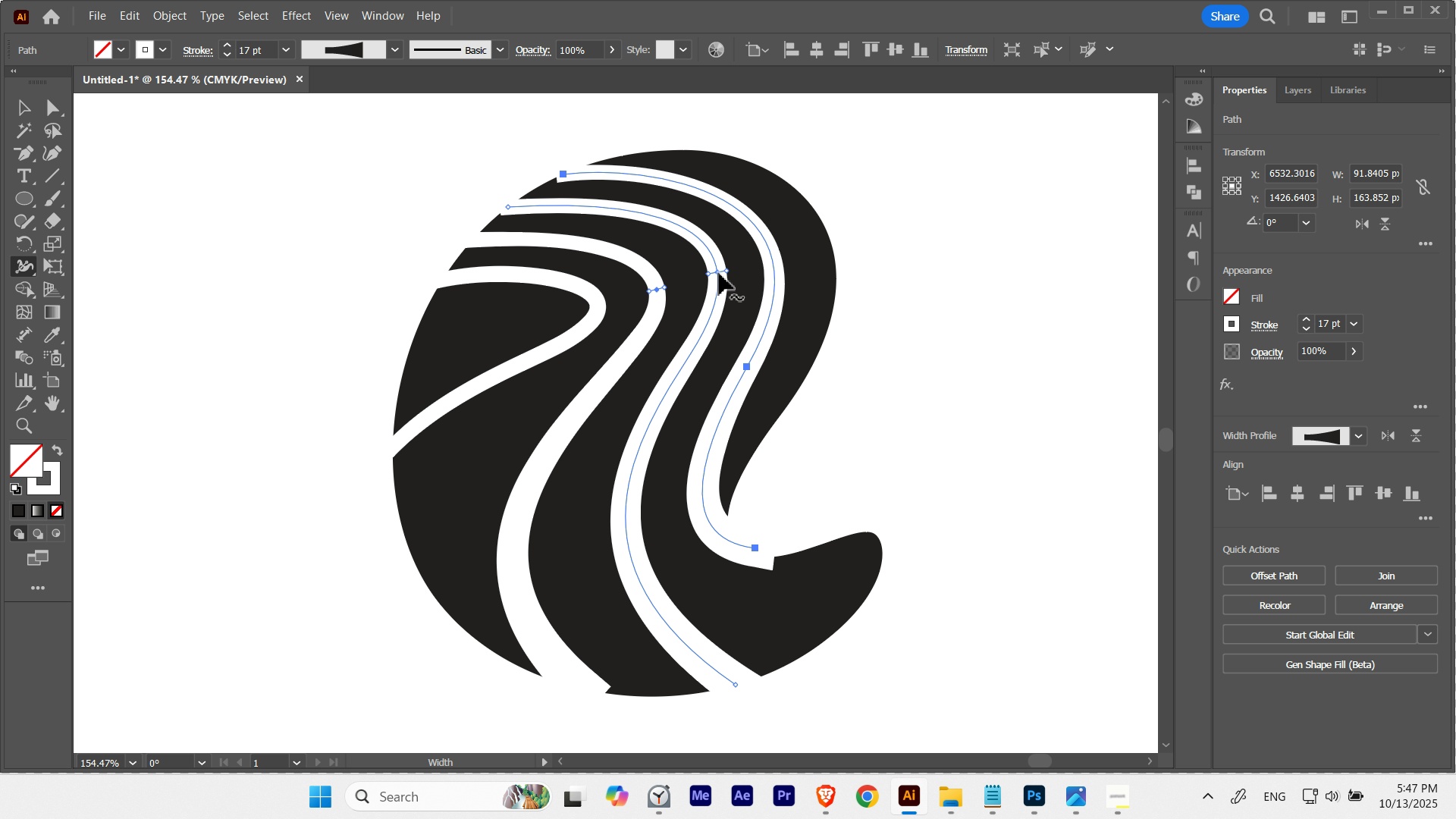 
double_click([719, 272])
 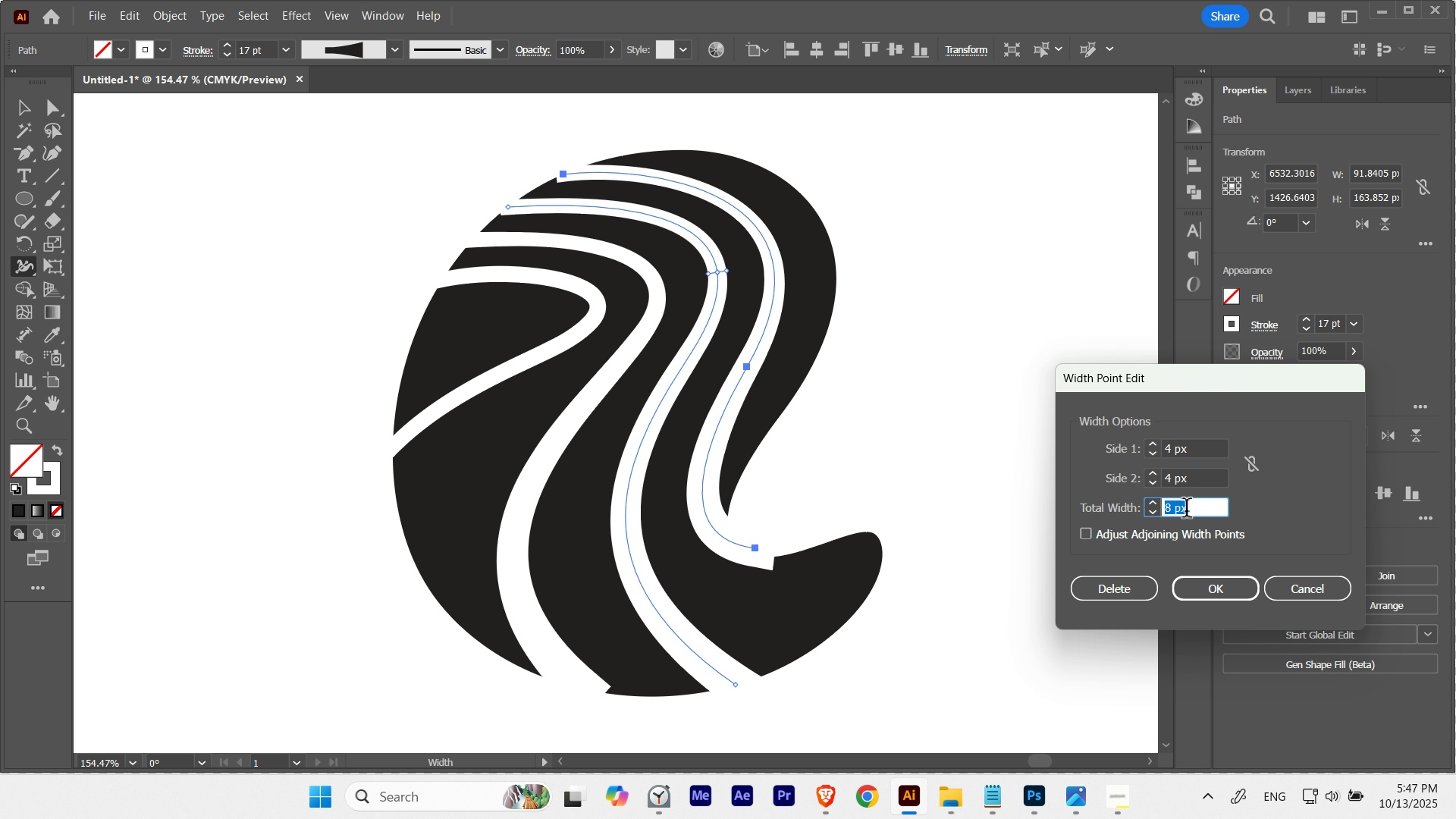 
scroll: coordinate [1188, 513], scroll_direction: down, amount: 1.0
 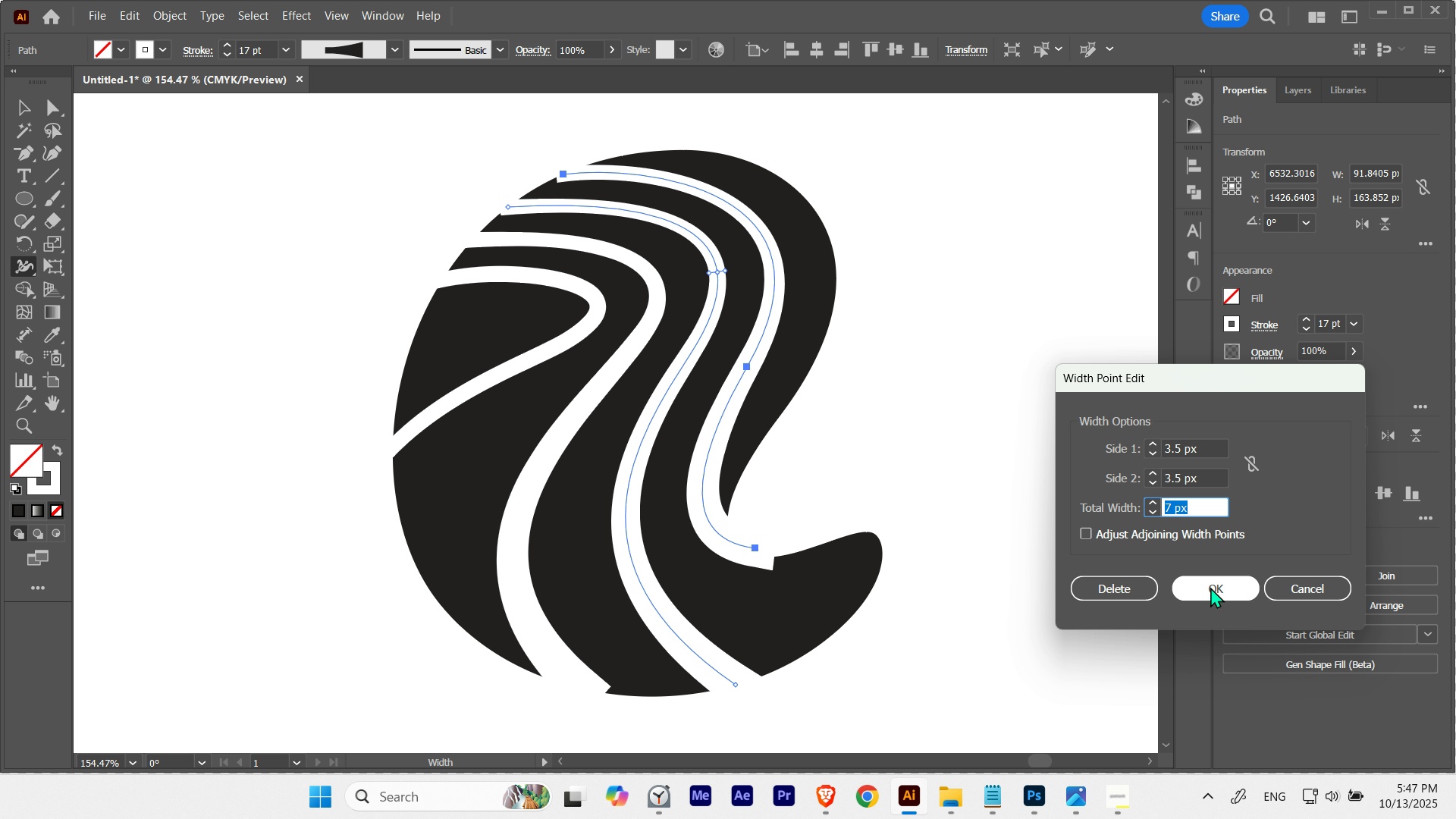 
left_click([1210, 587])
 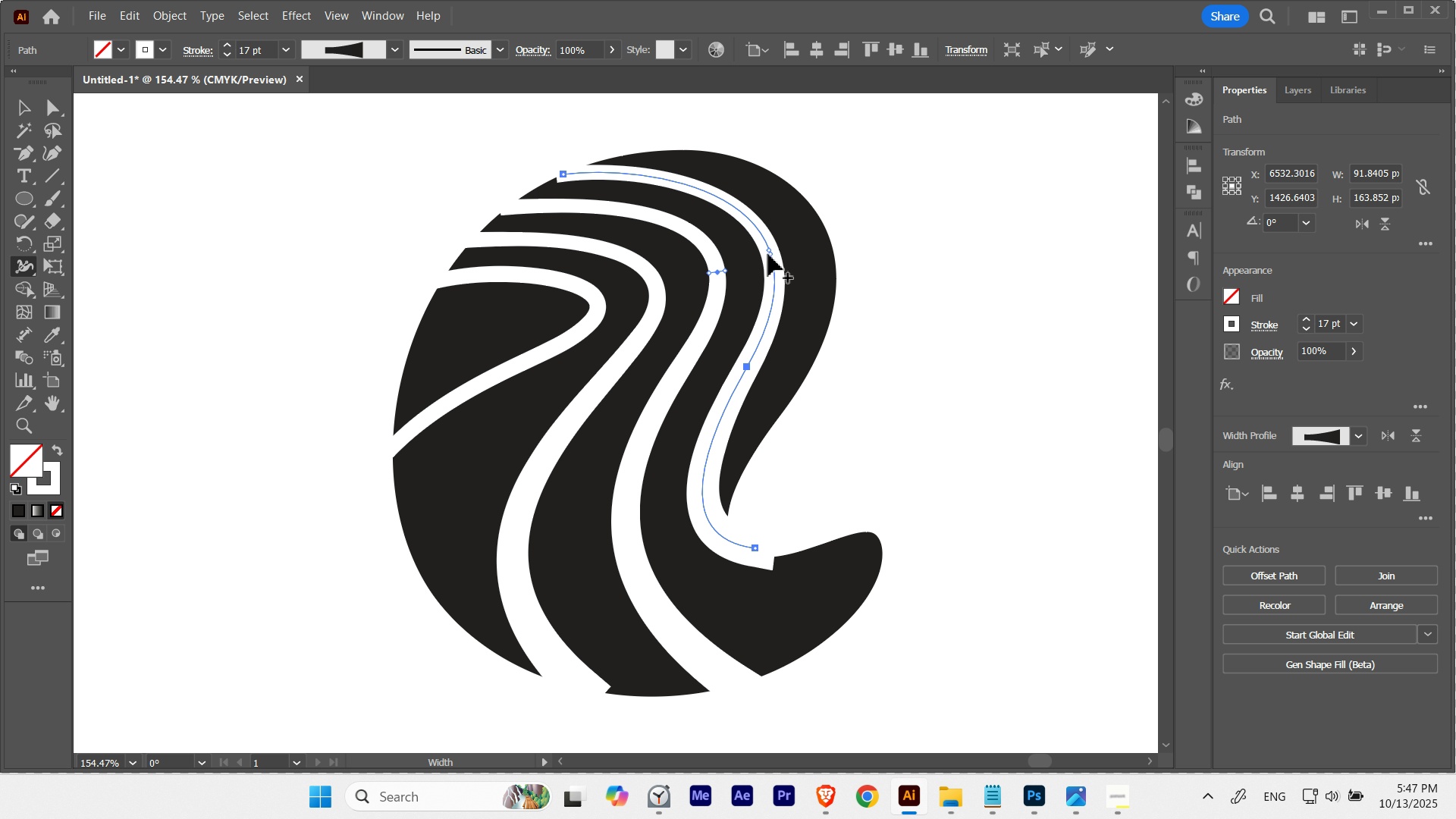 
double_click([768, 251])
 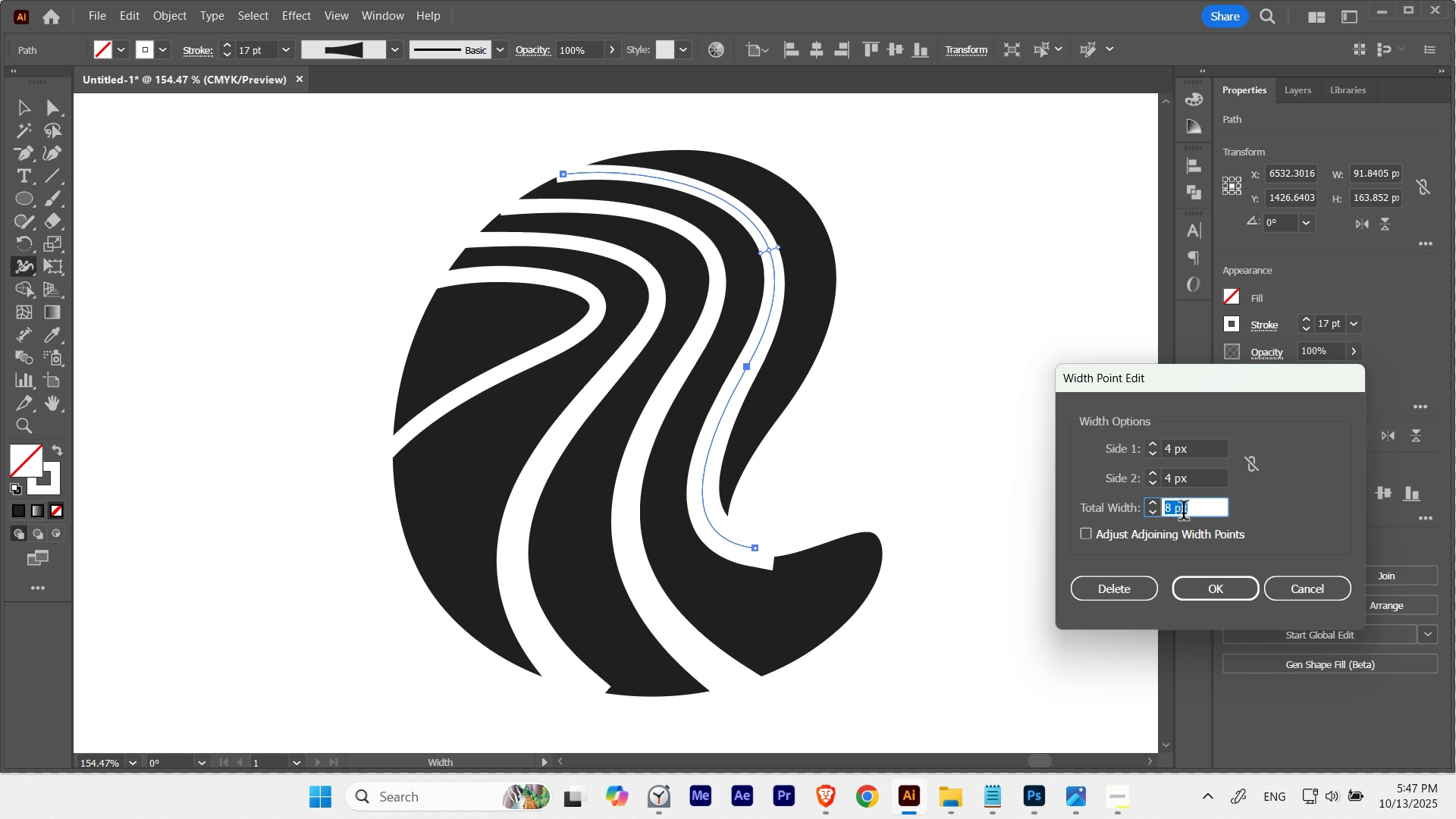 
scroll: coordinate [1185, 514], scroll_direction: down, amount: 1.0
 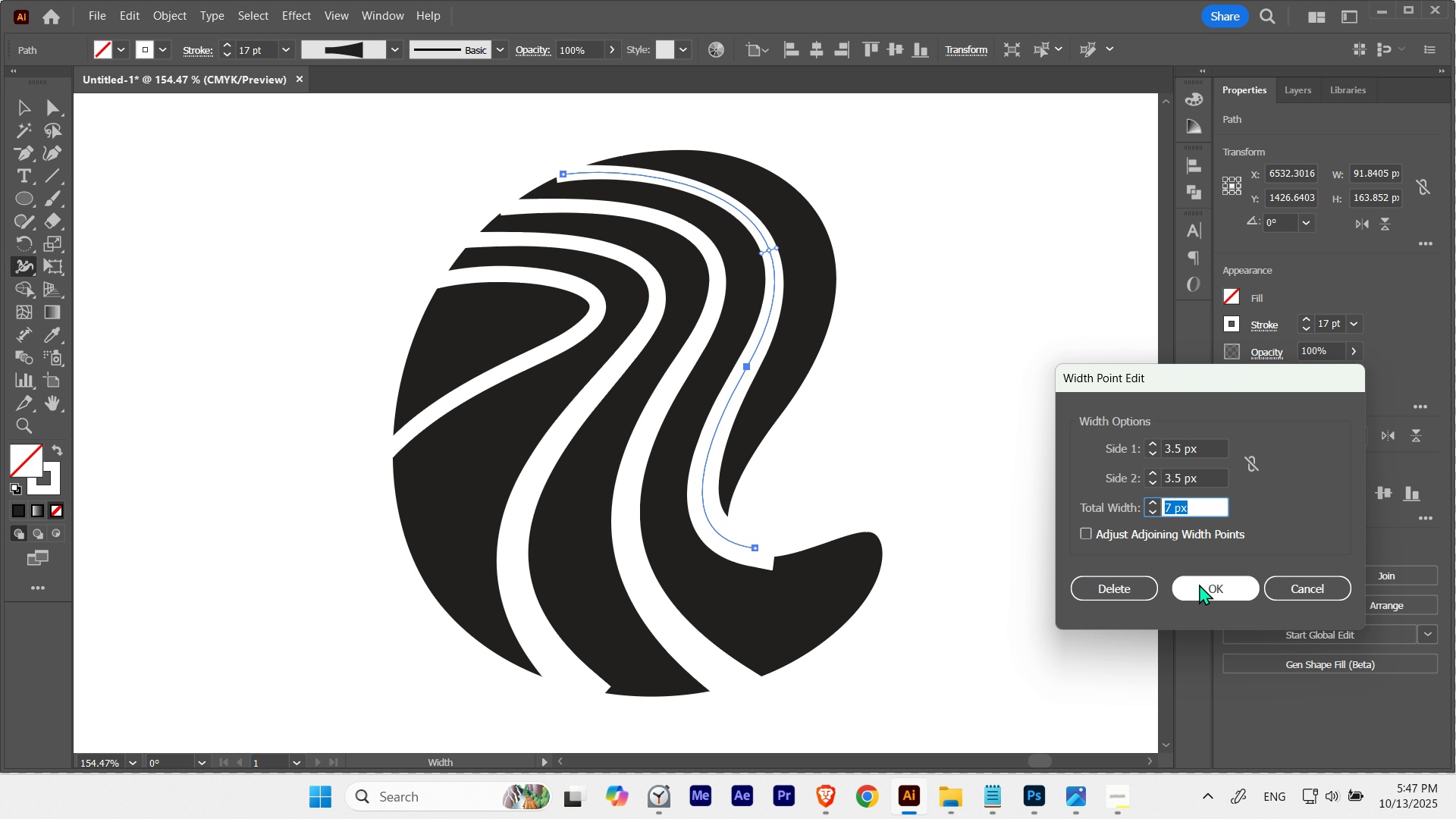 
left_click([1199, 584])
 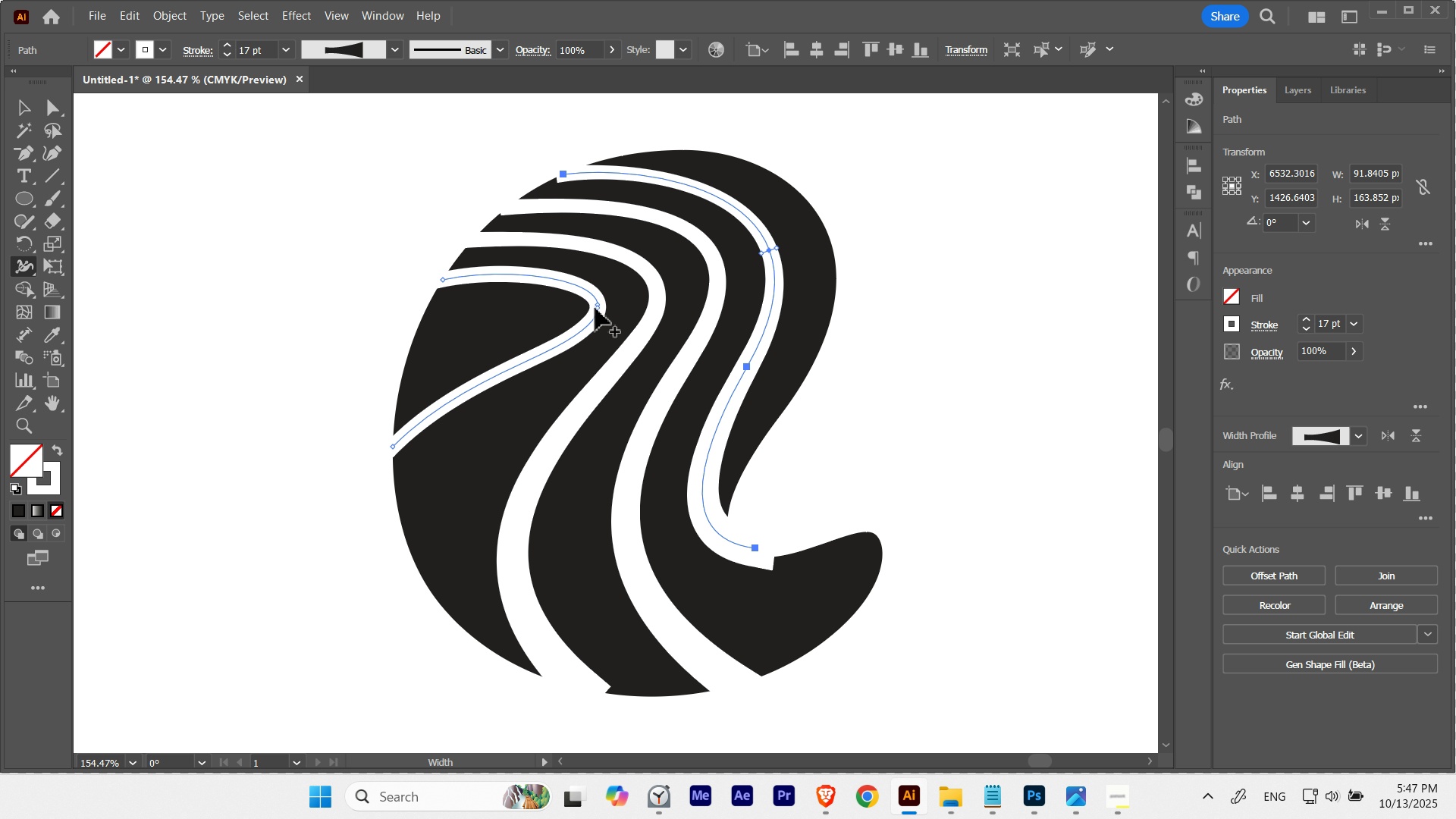 
double_click([598, 306])
 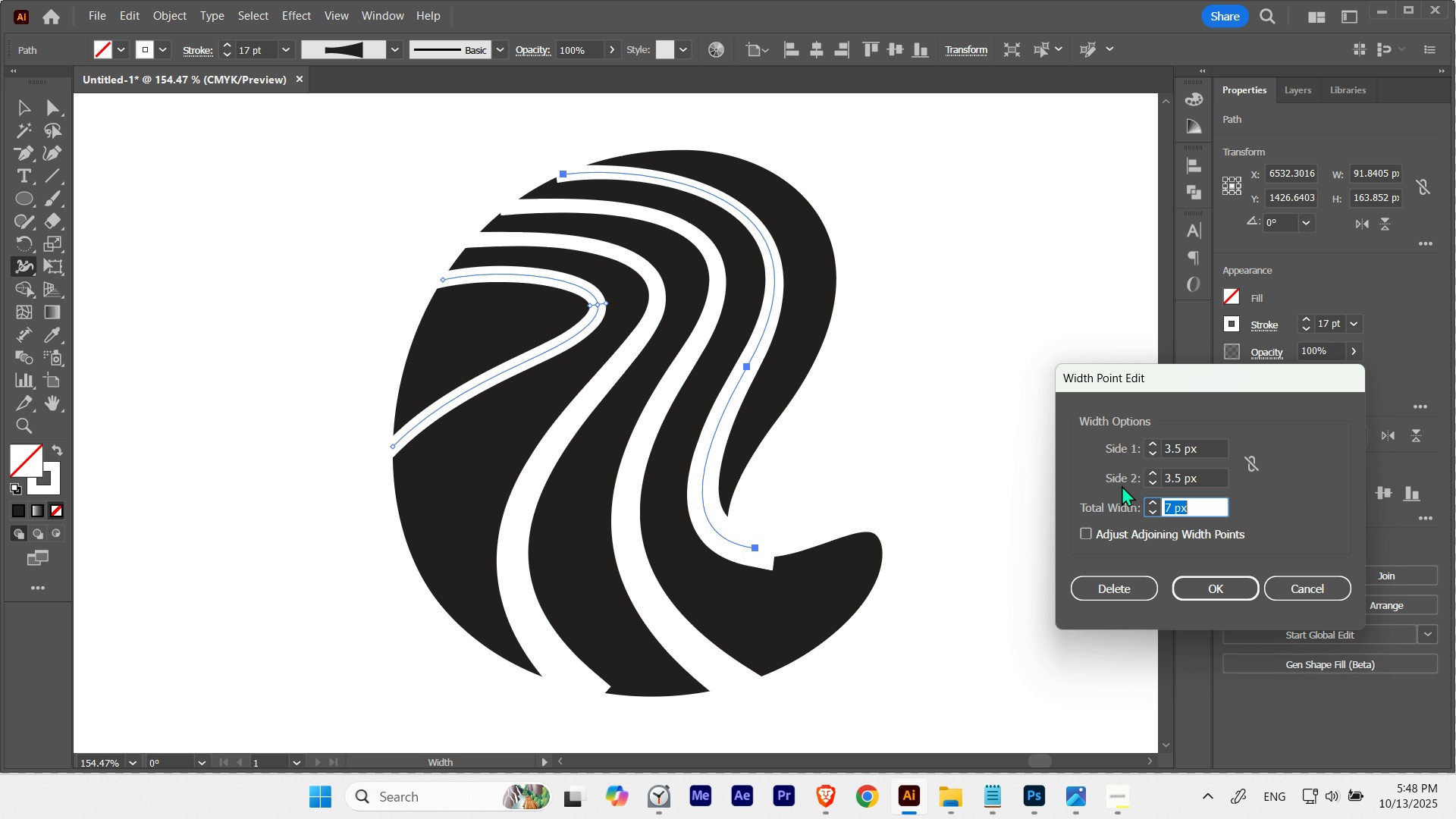 
key(Numpad6)
 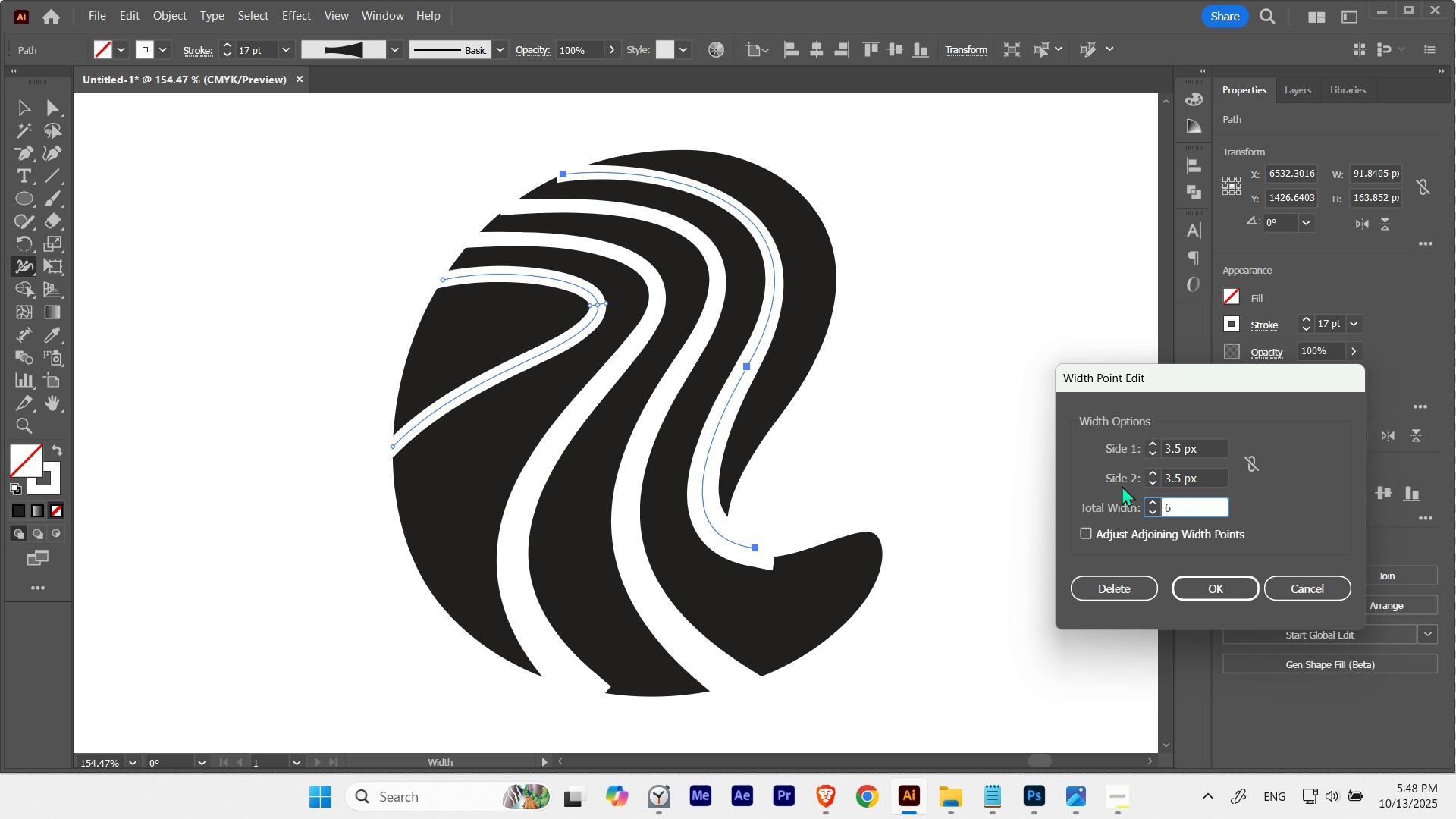 
key(NumpadDecimal)
 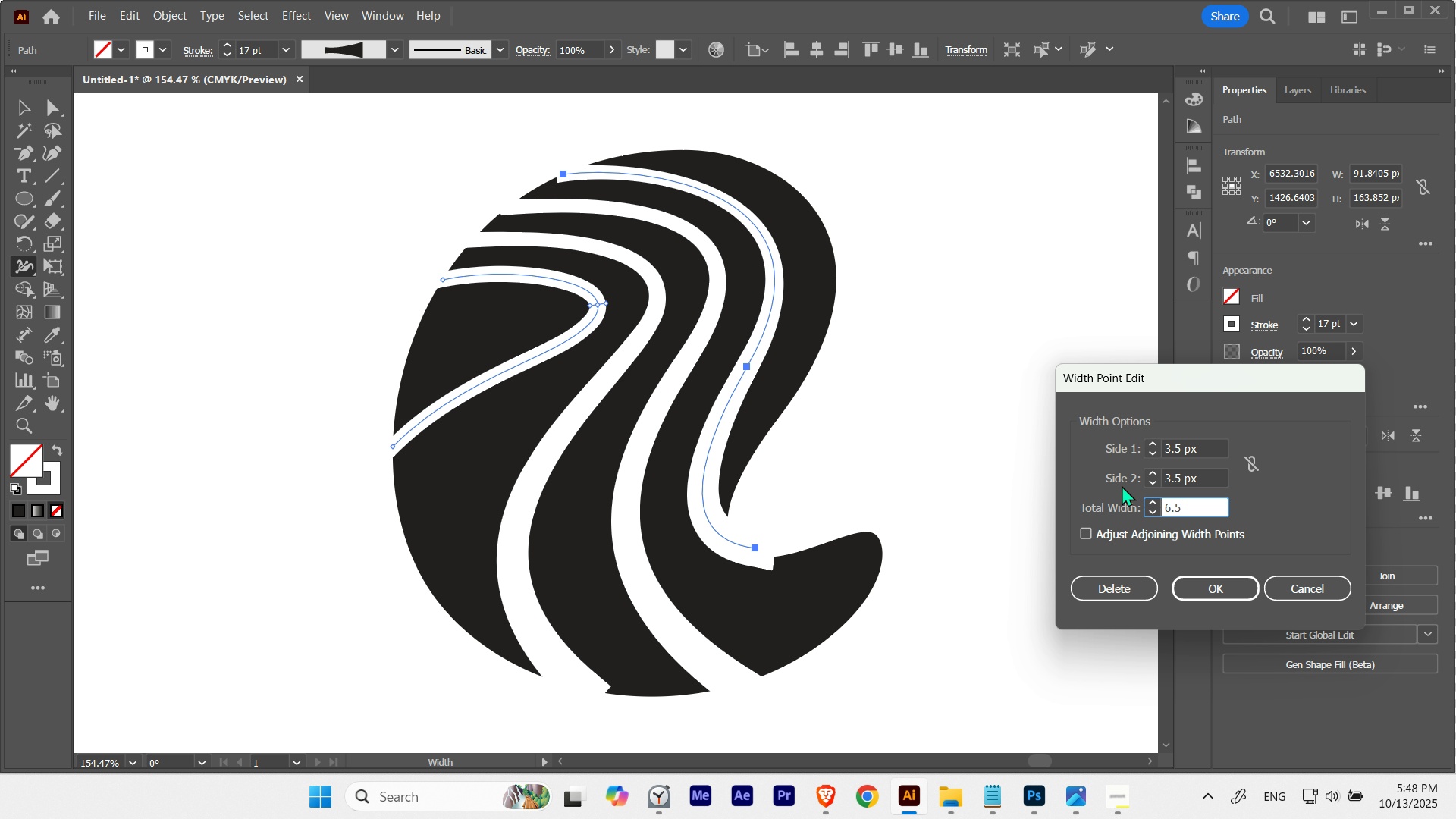 
key(Numpad5)
 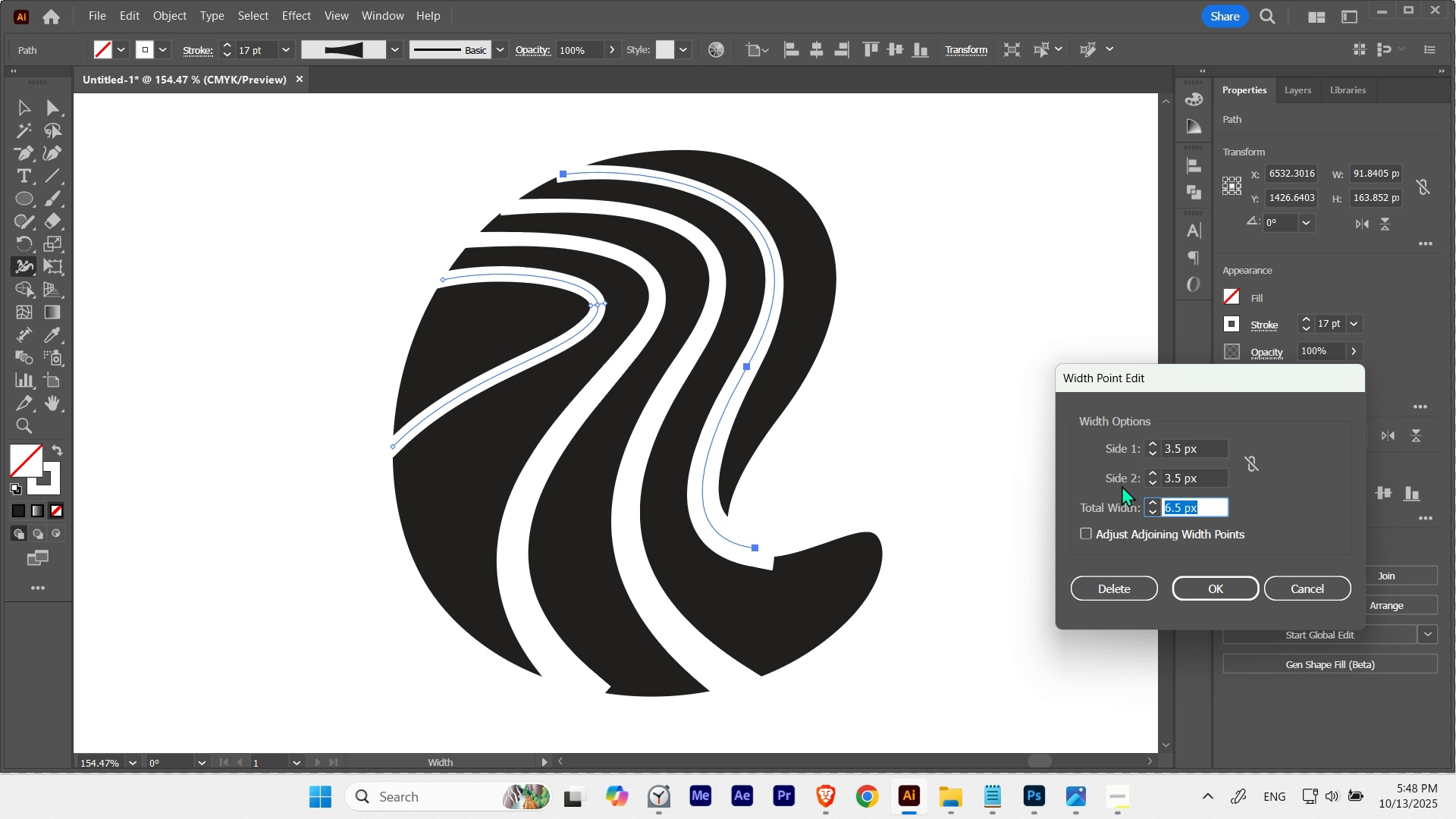 
key(NumpadEnter)
 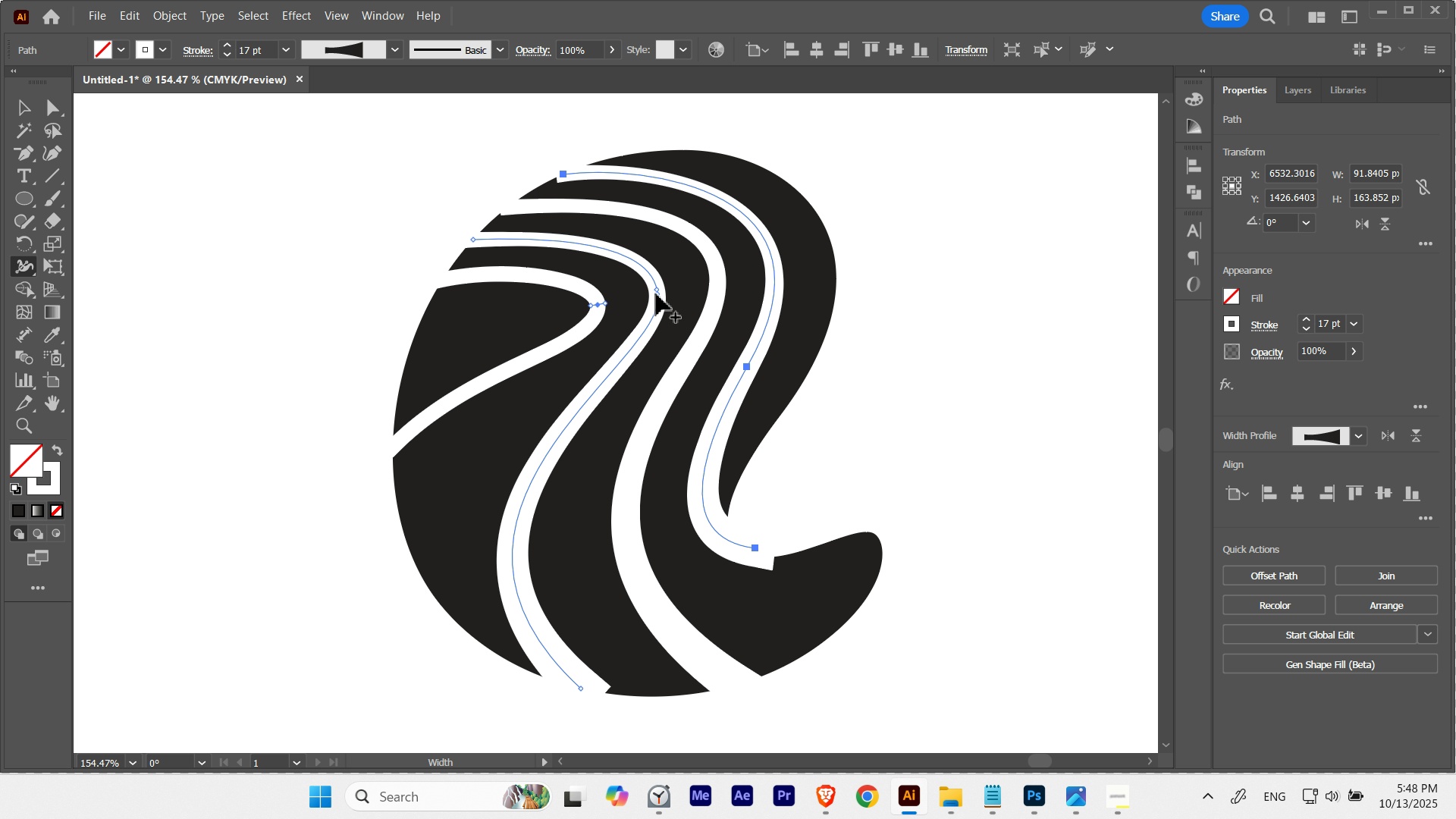 
double_click([656, 292])
 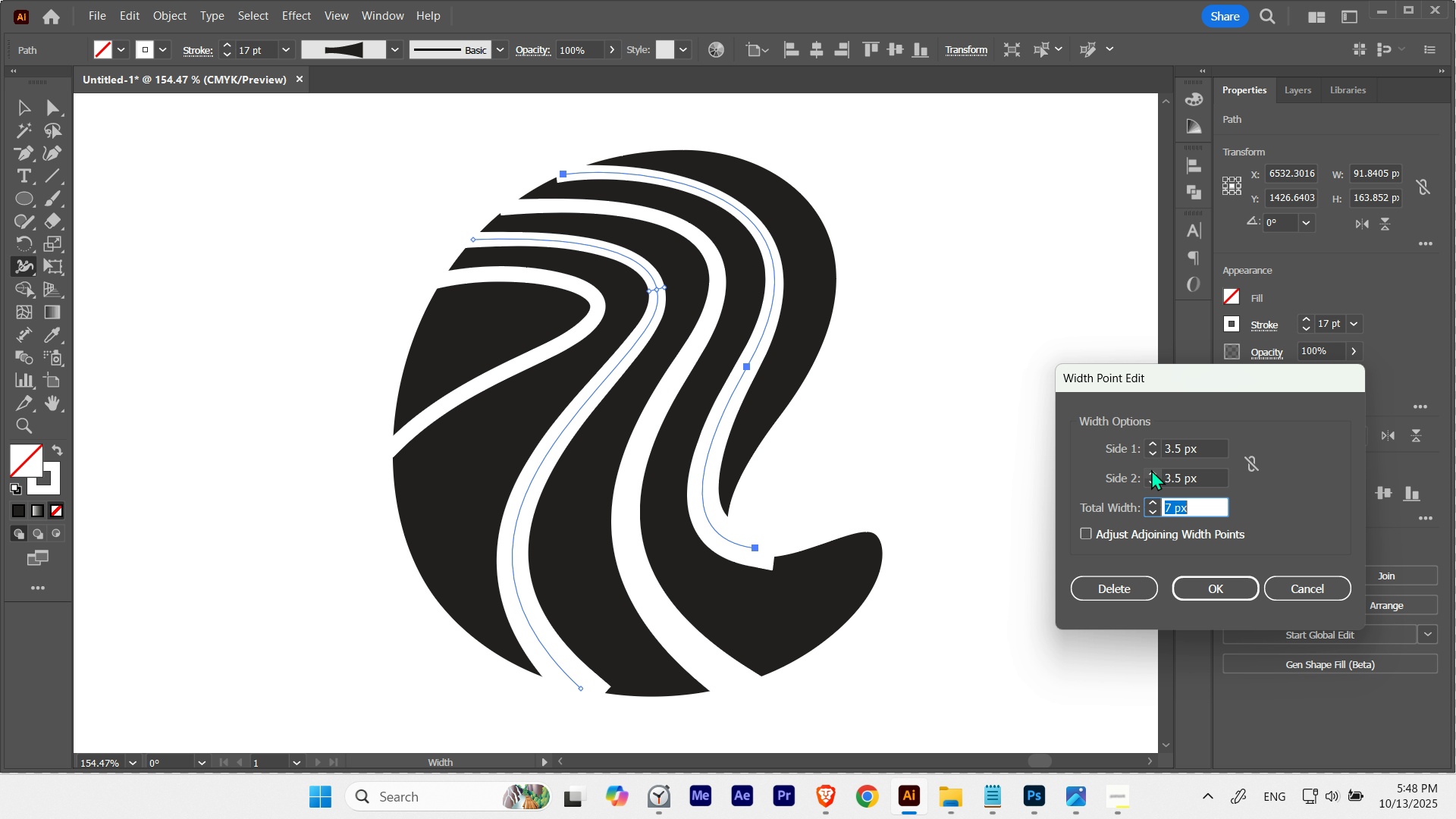 
key(NumpadDecimal)
 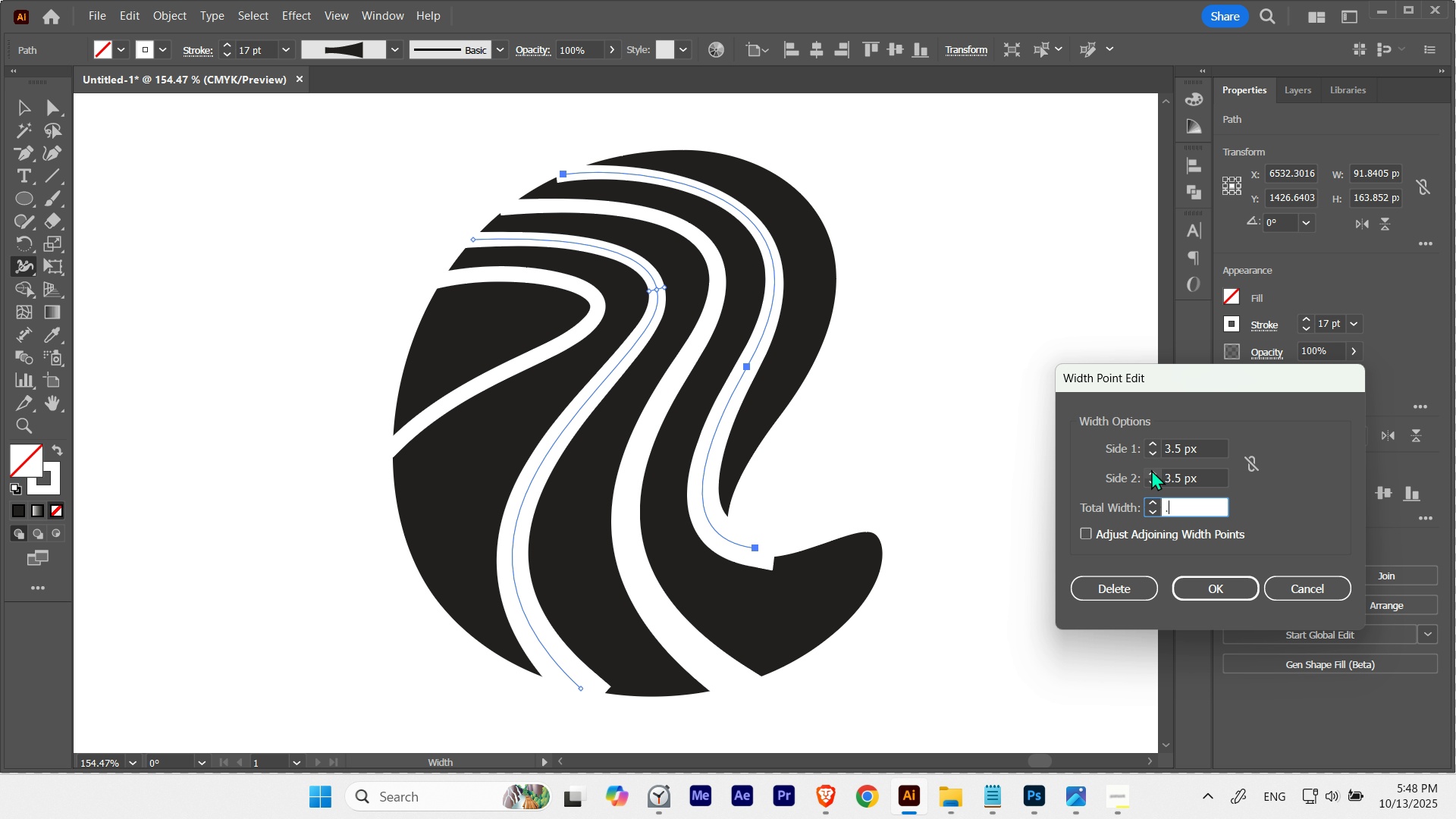 
key(Backspace)
 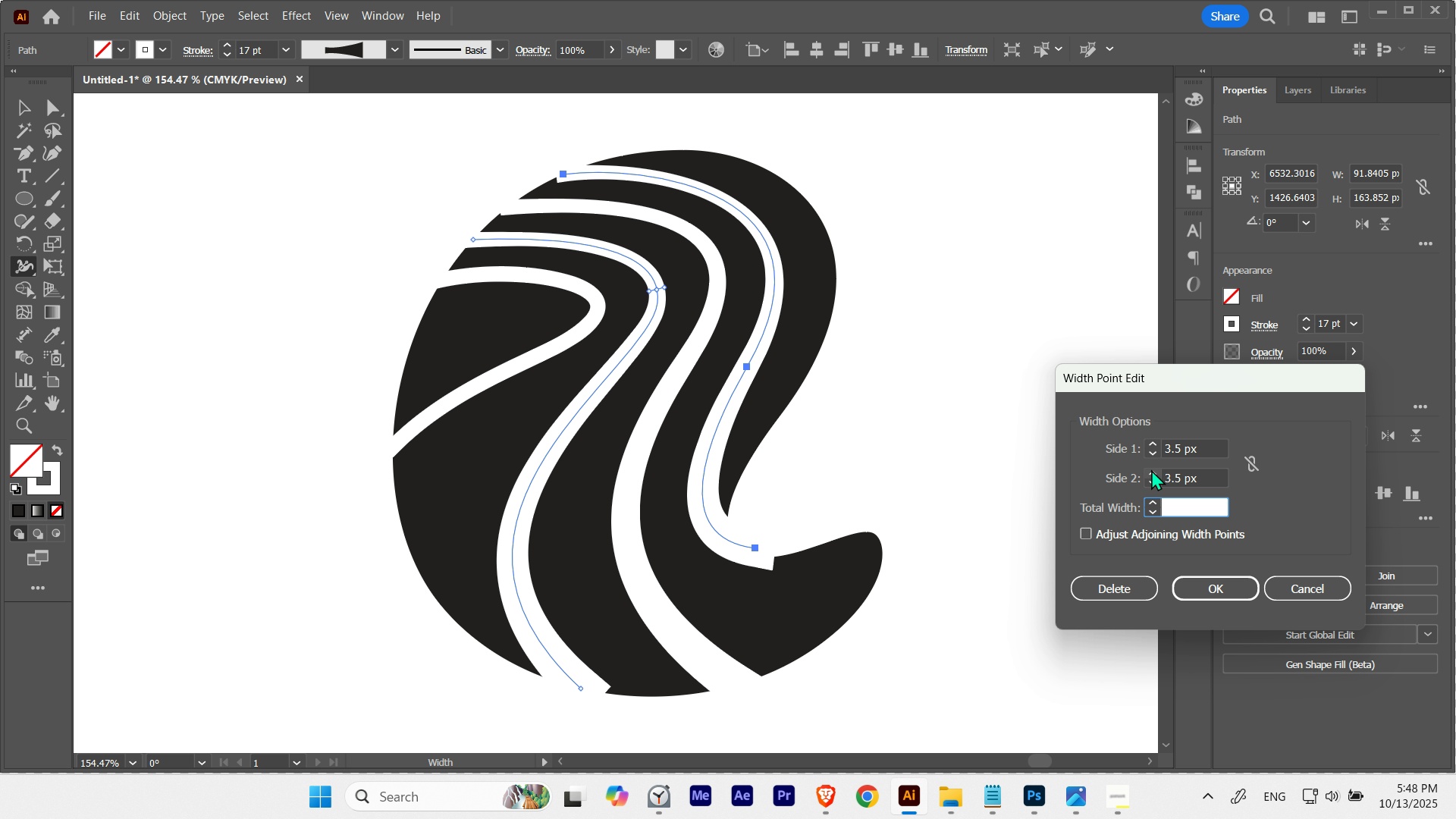 
key(Backspace)
 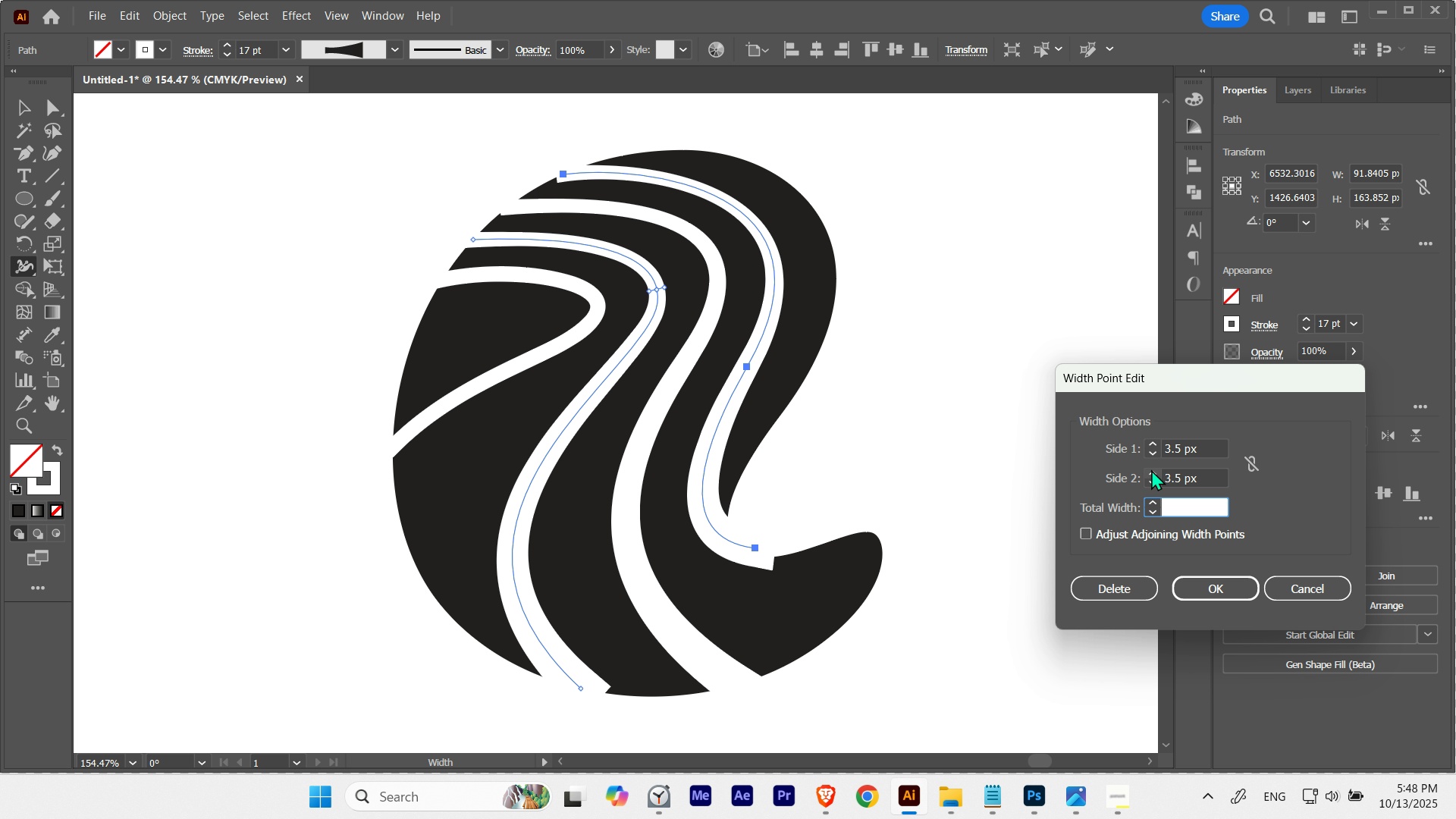 
key(Numpad6)
 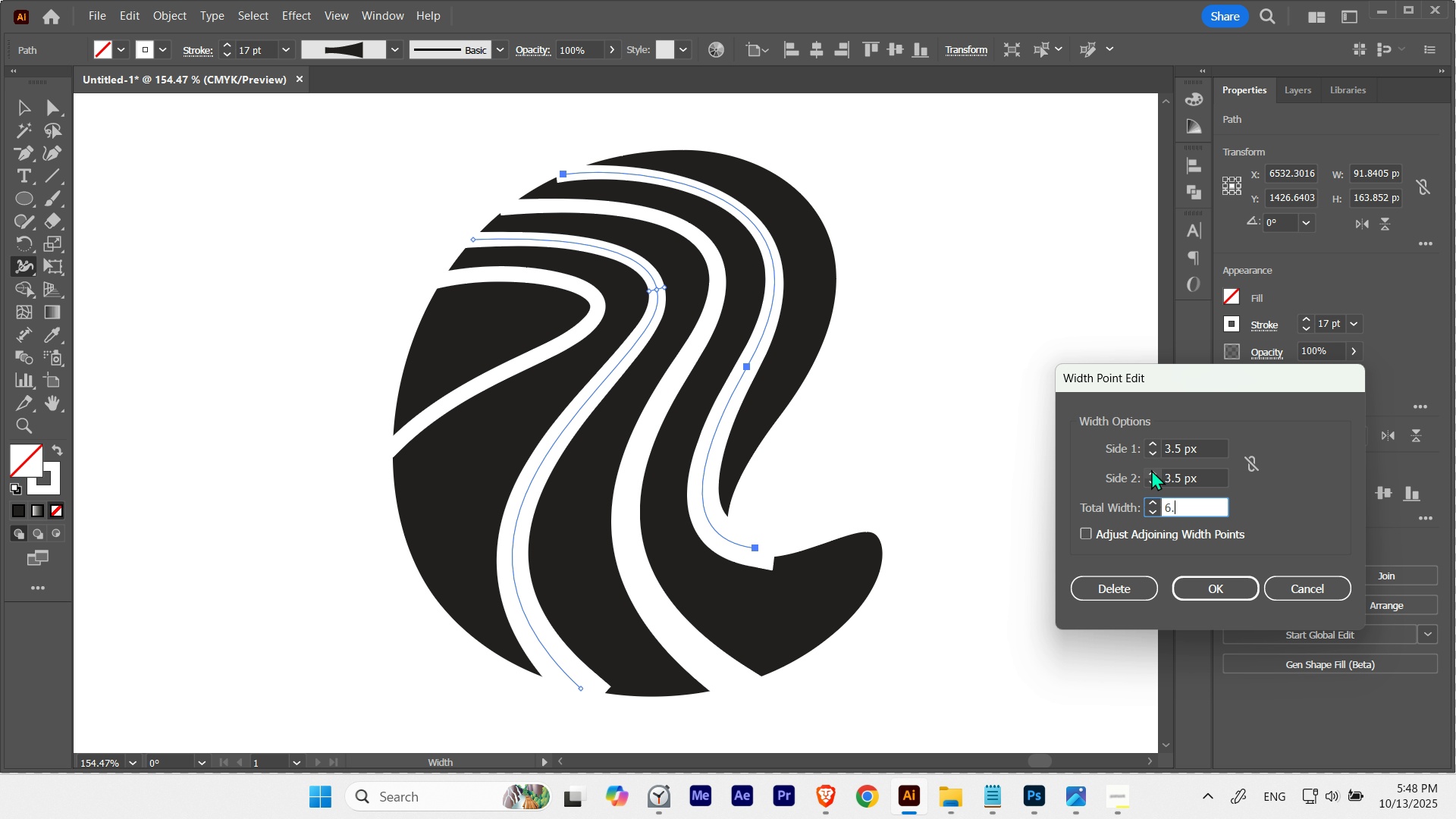 
key(NumpadDecimal)
 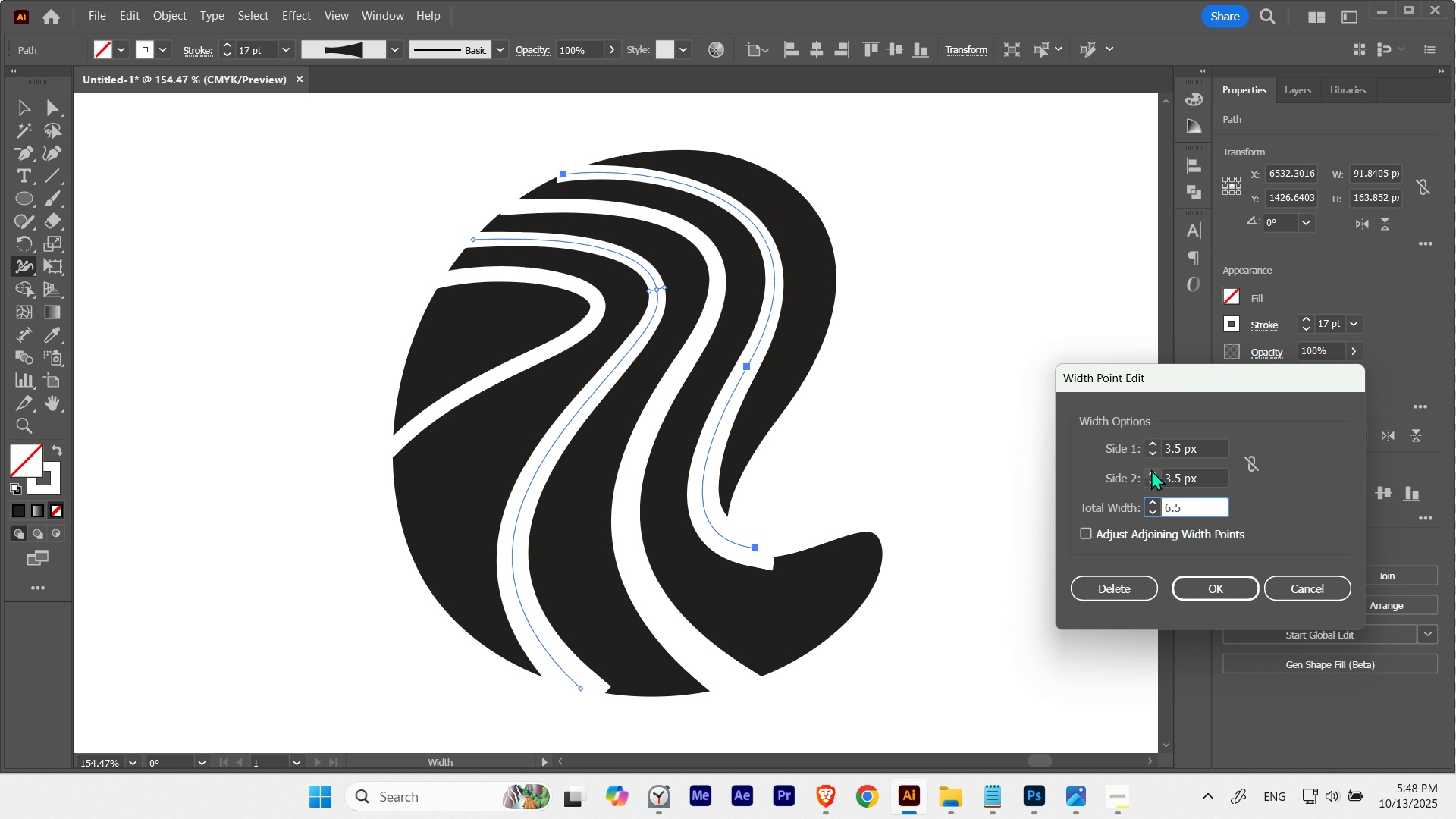 
key(Numpad5)
 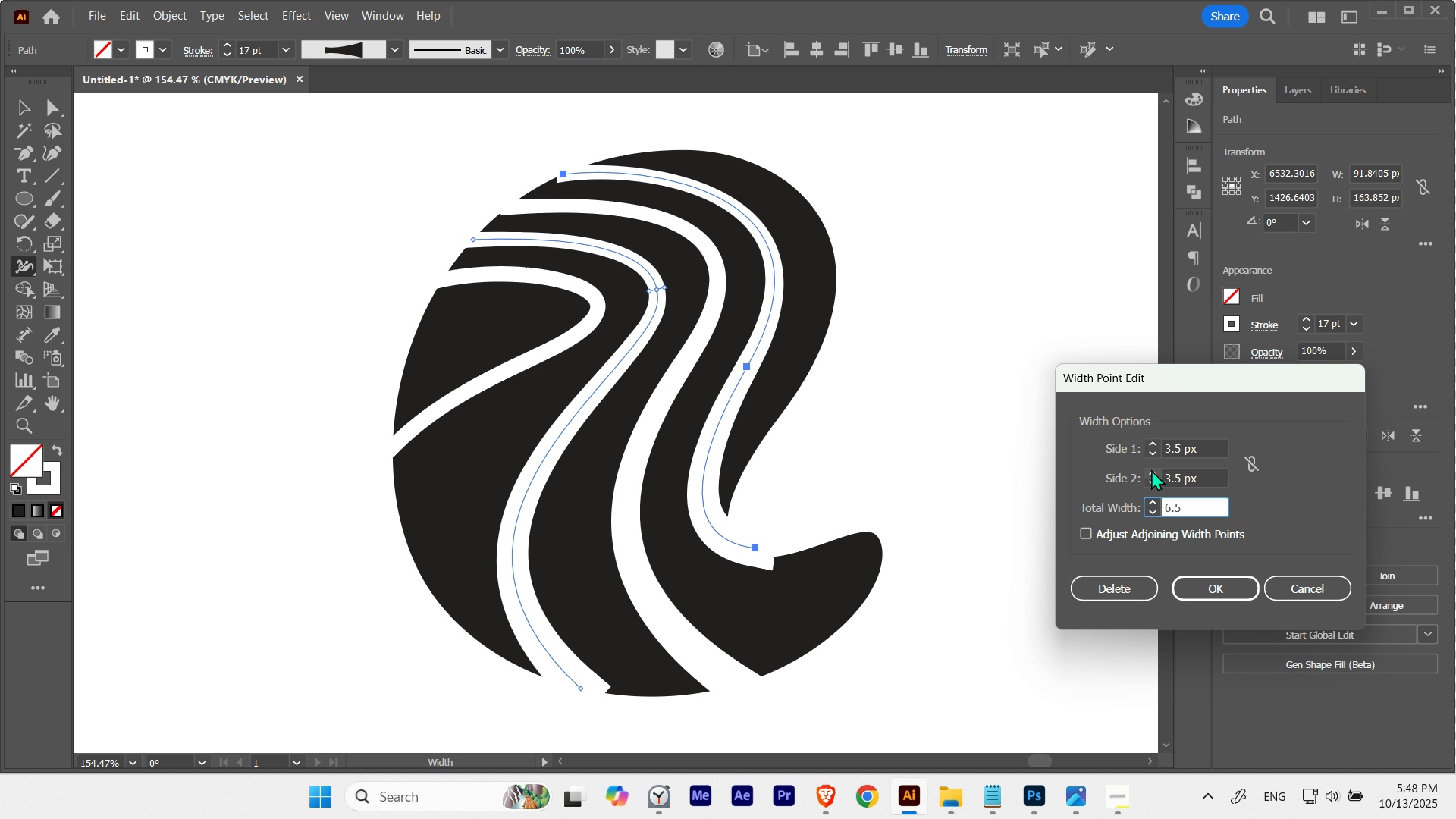 
key(NumpadEnter)
 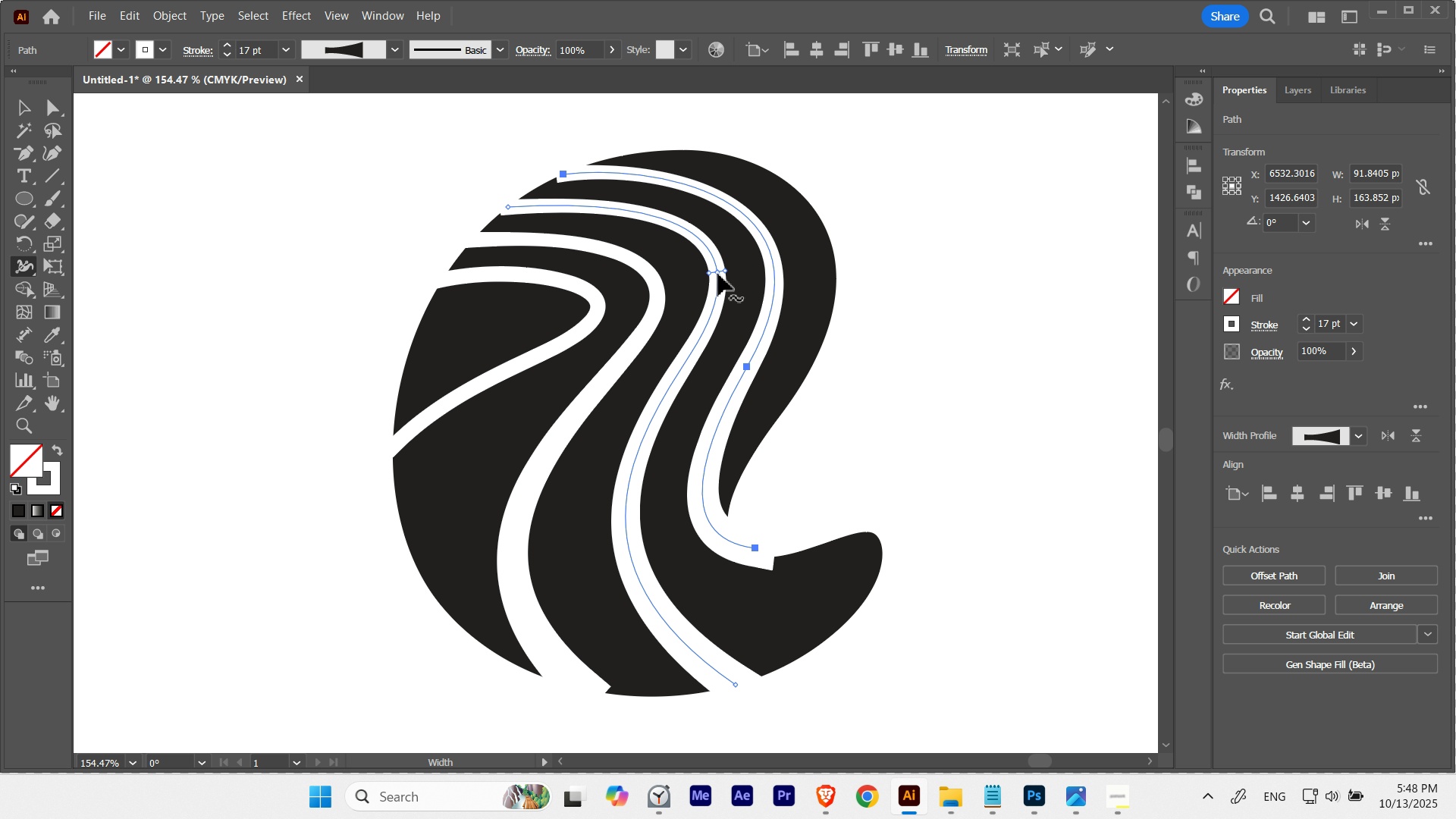 
double_click([718, 274])
 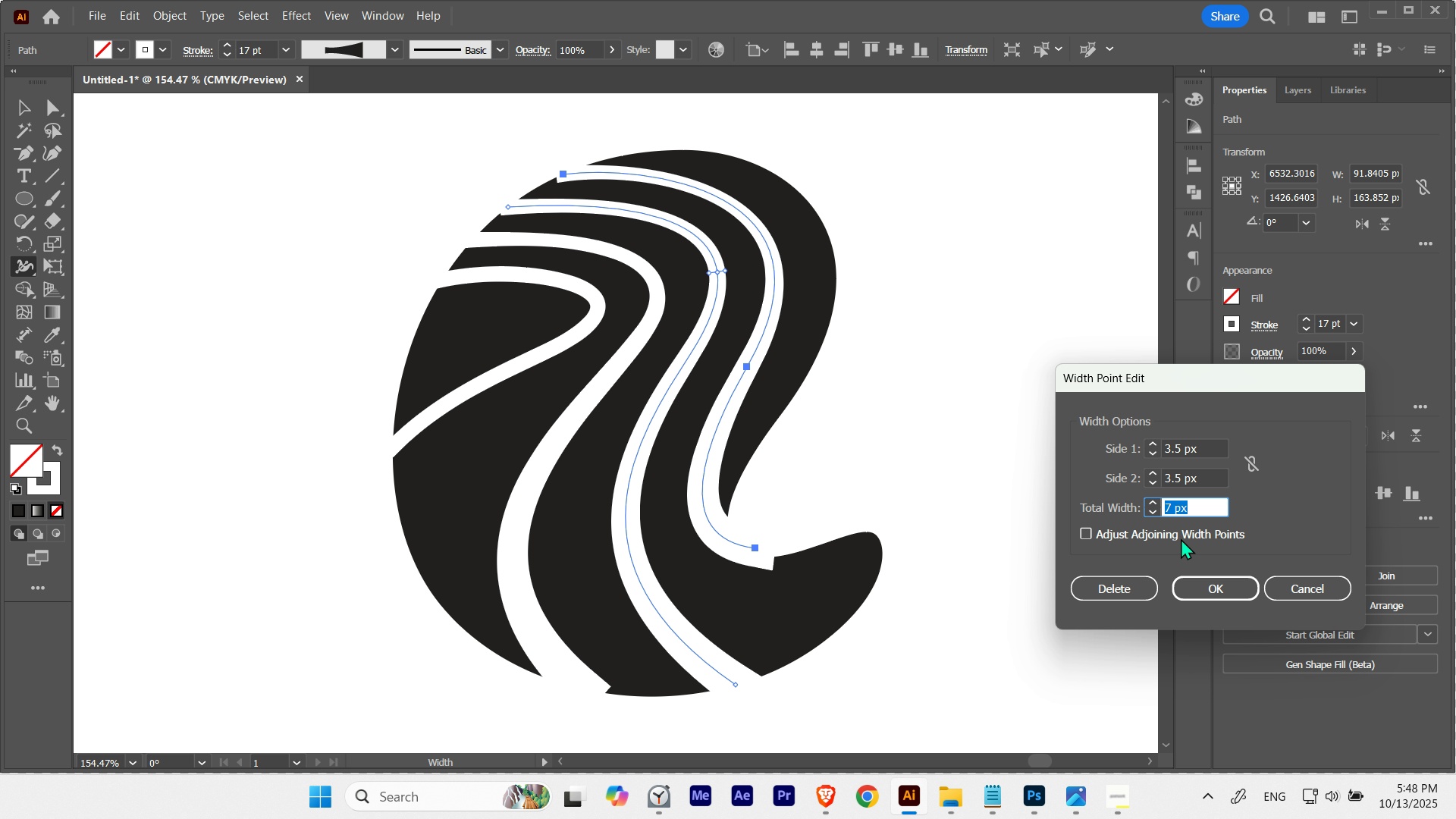 
key(Numpad6)
 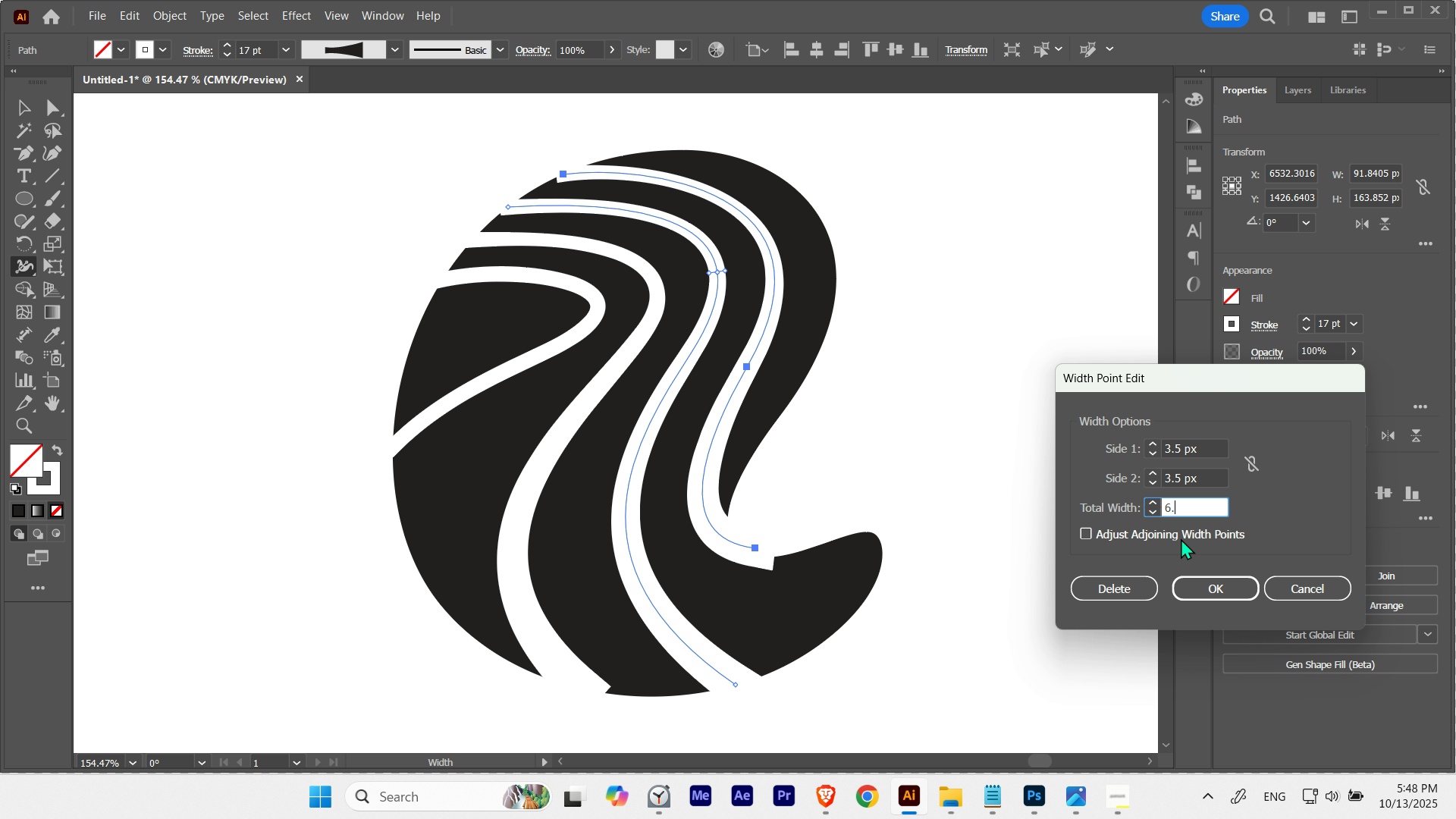 
key(NumpadDecimal)
 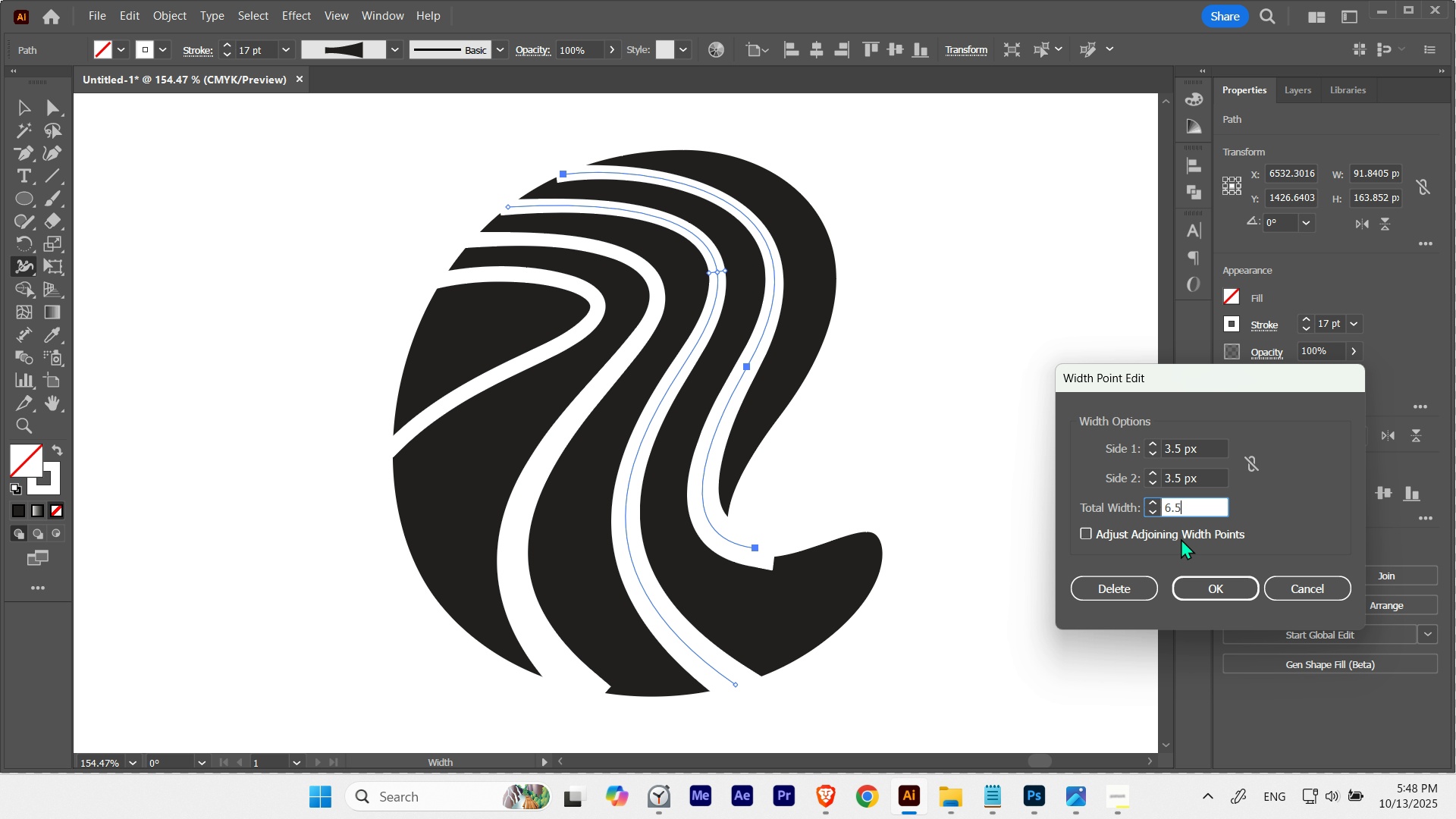 
key(Numpad5)
 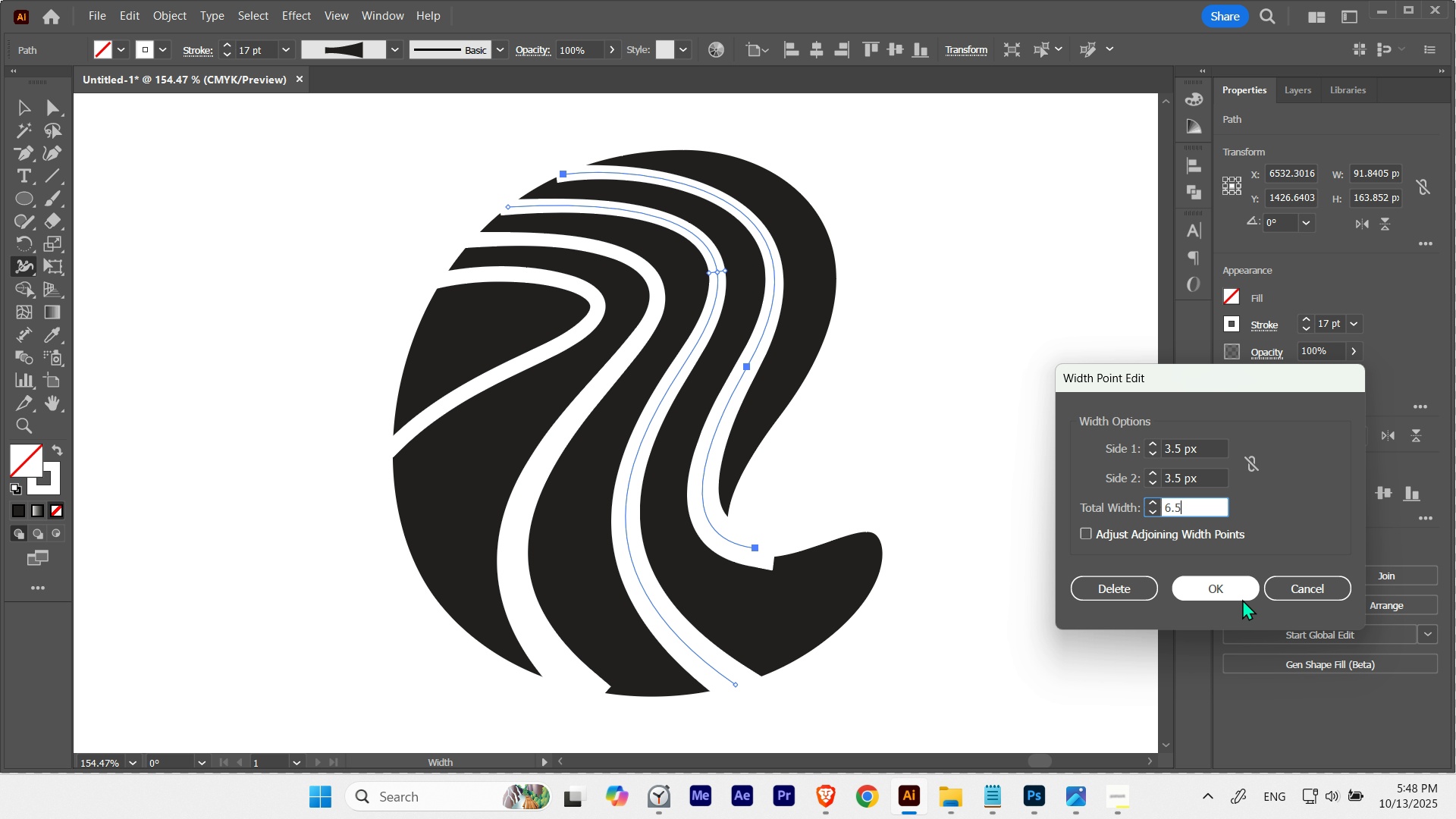 
left_click([1241, 598])
 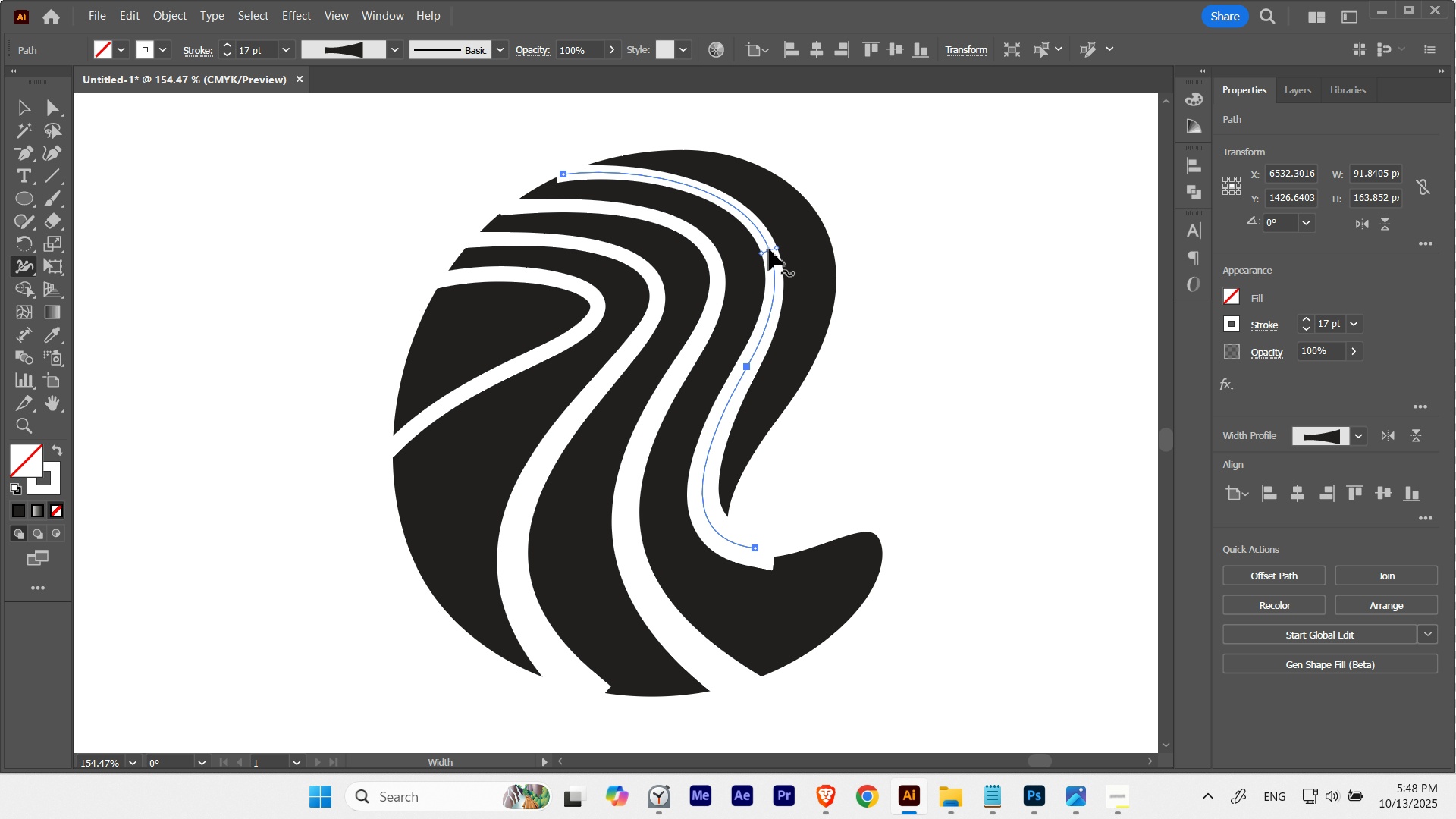 
double_click([769, 249])
 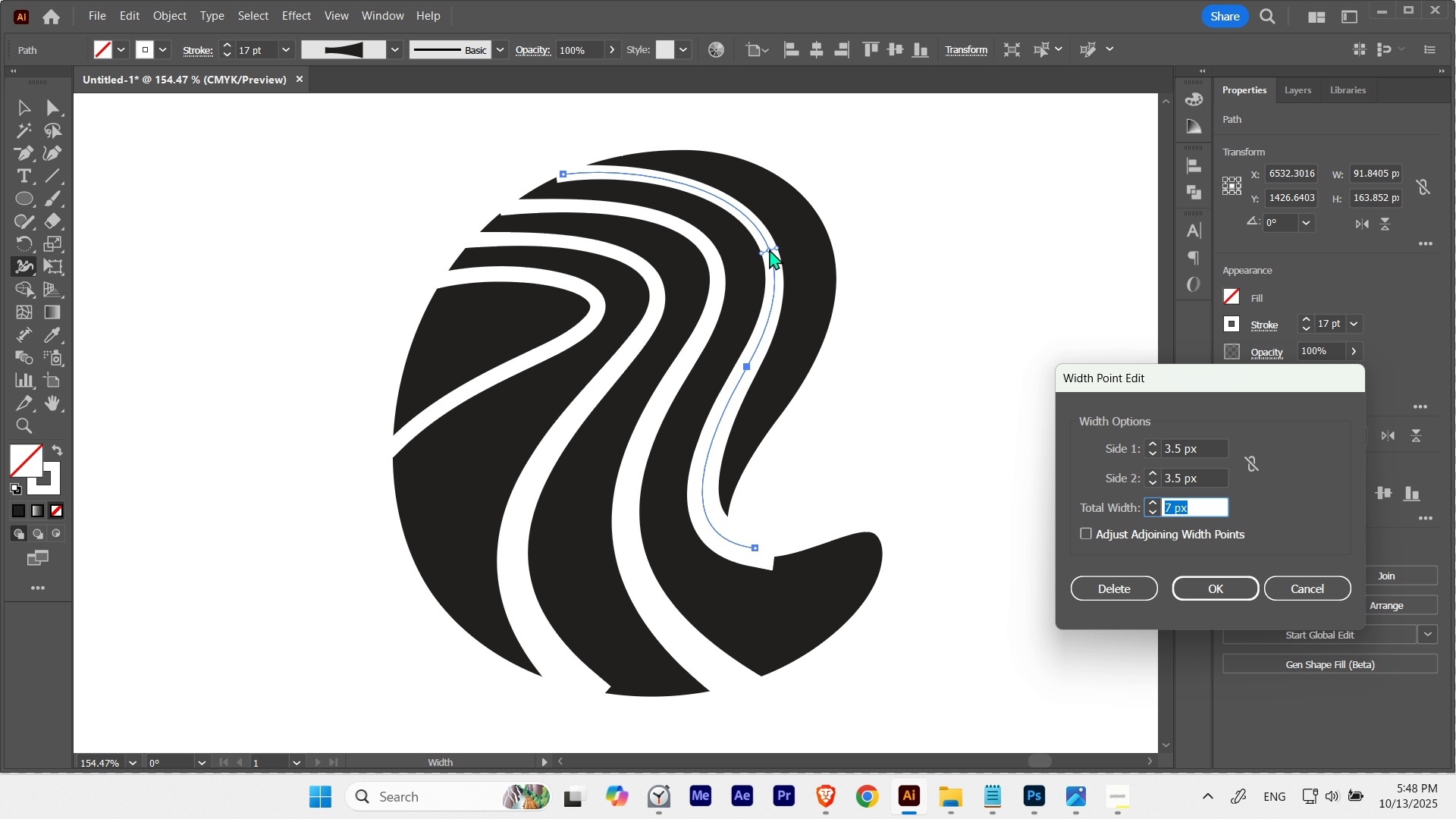 
key(Numpad6)
 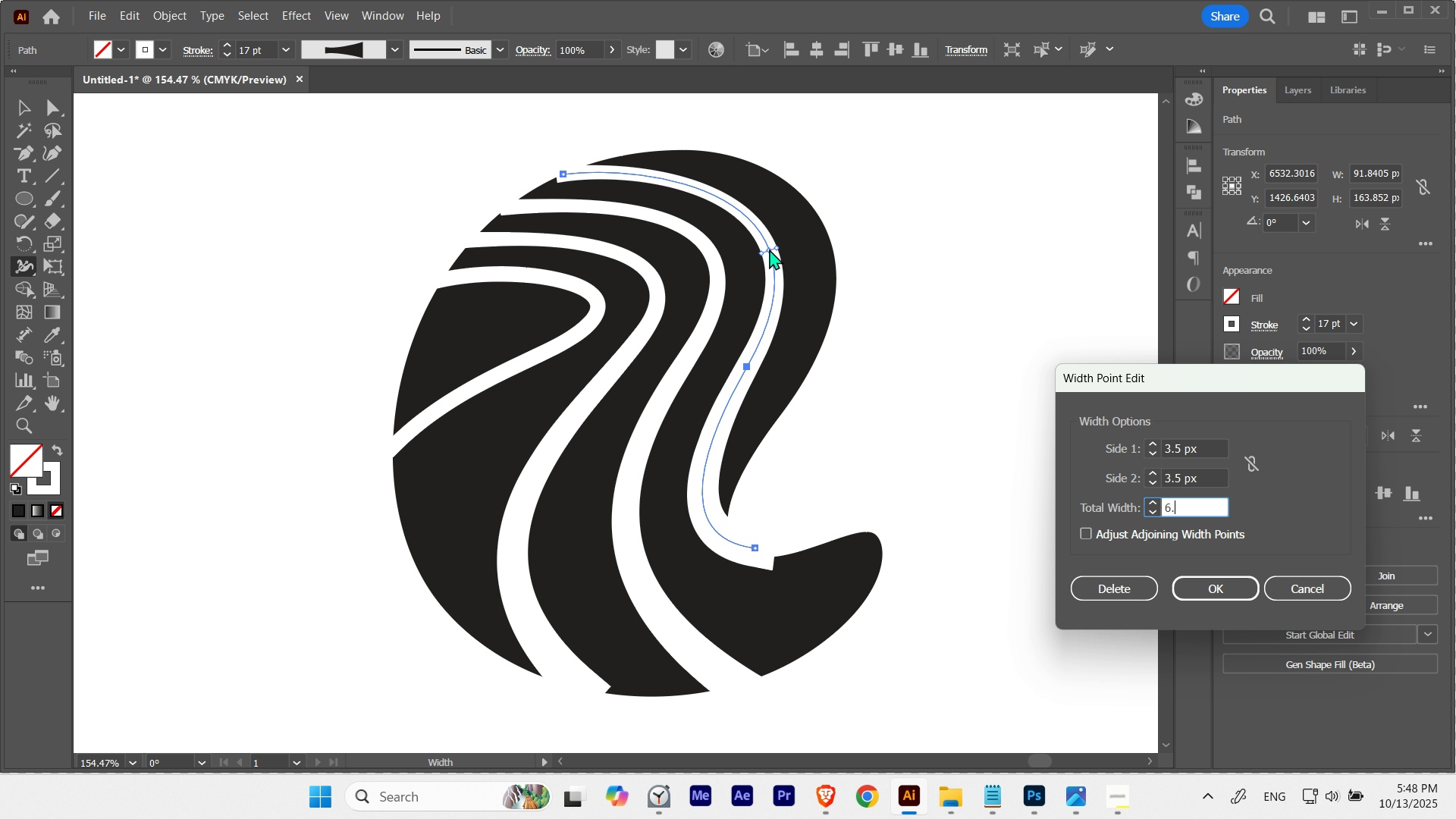 
key(NumpadDecimal)
 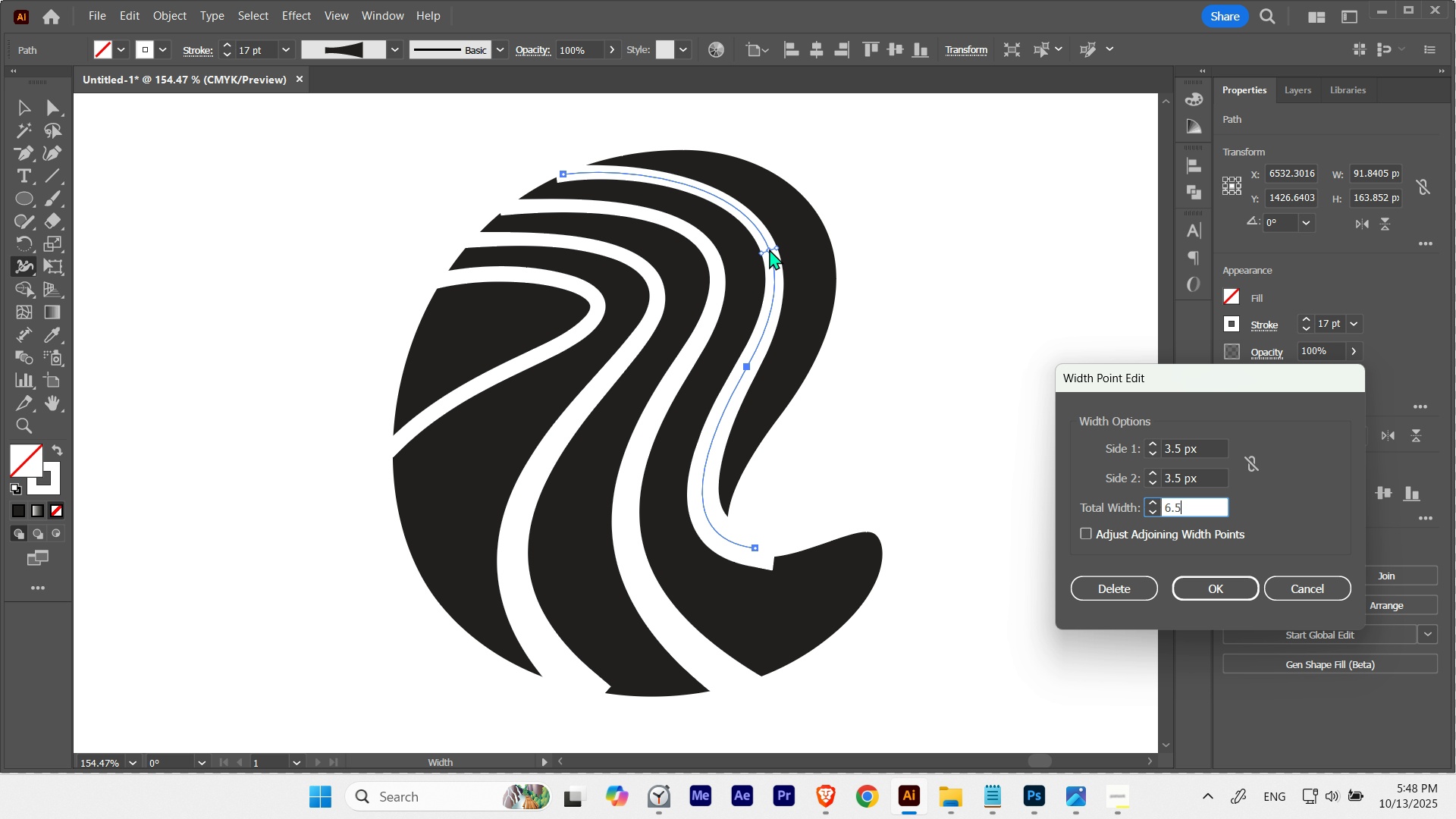 
key(Numpad5)
 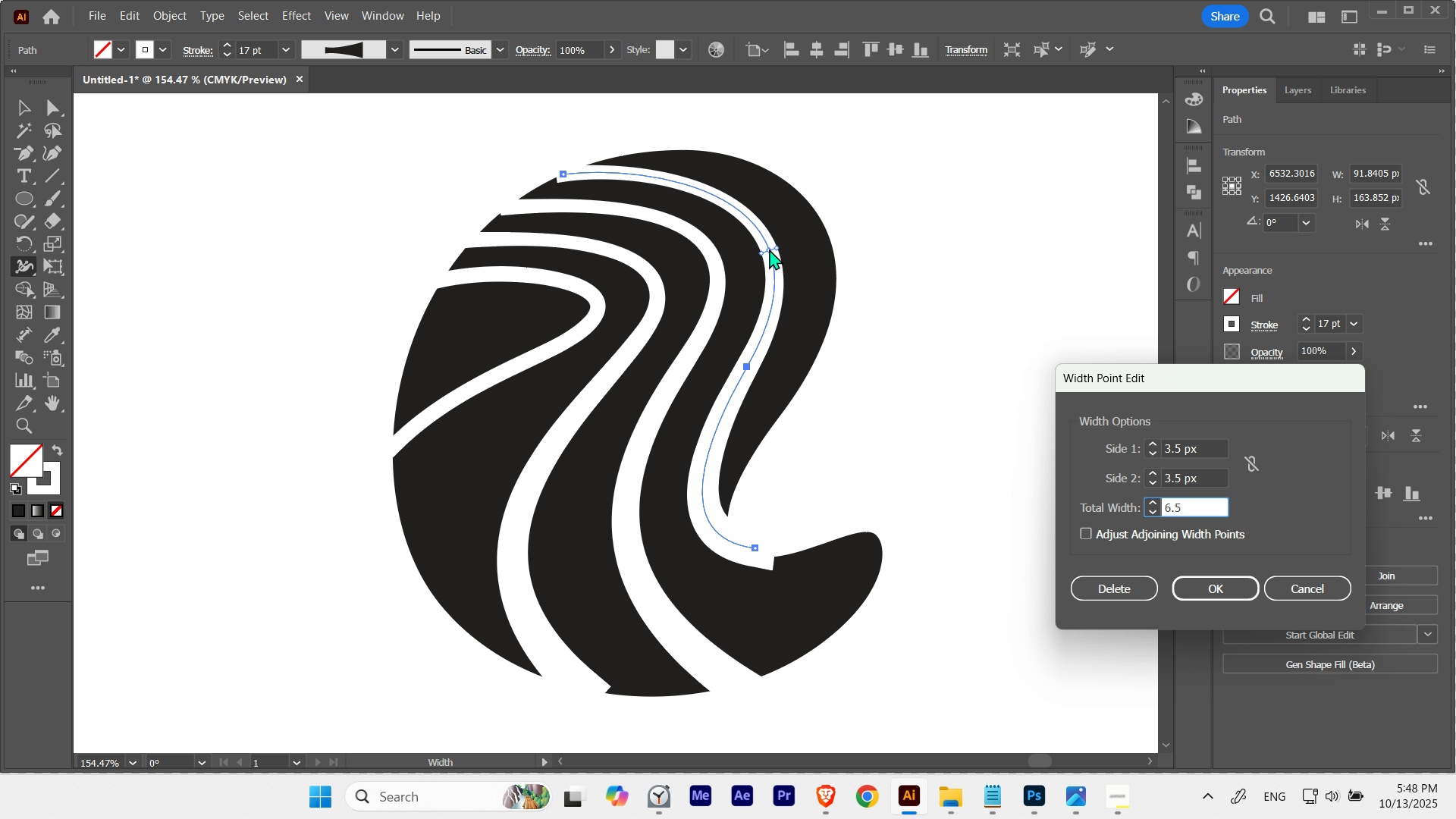 
key(Control+ControlLeft)
 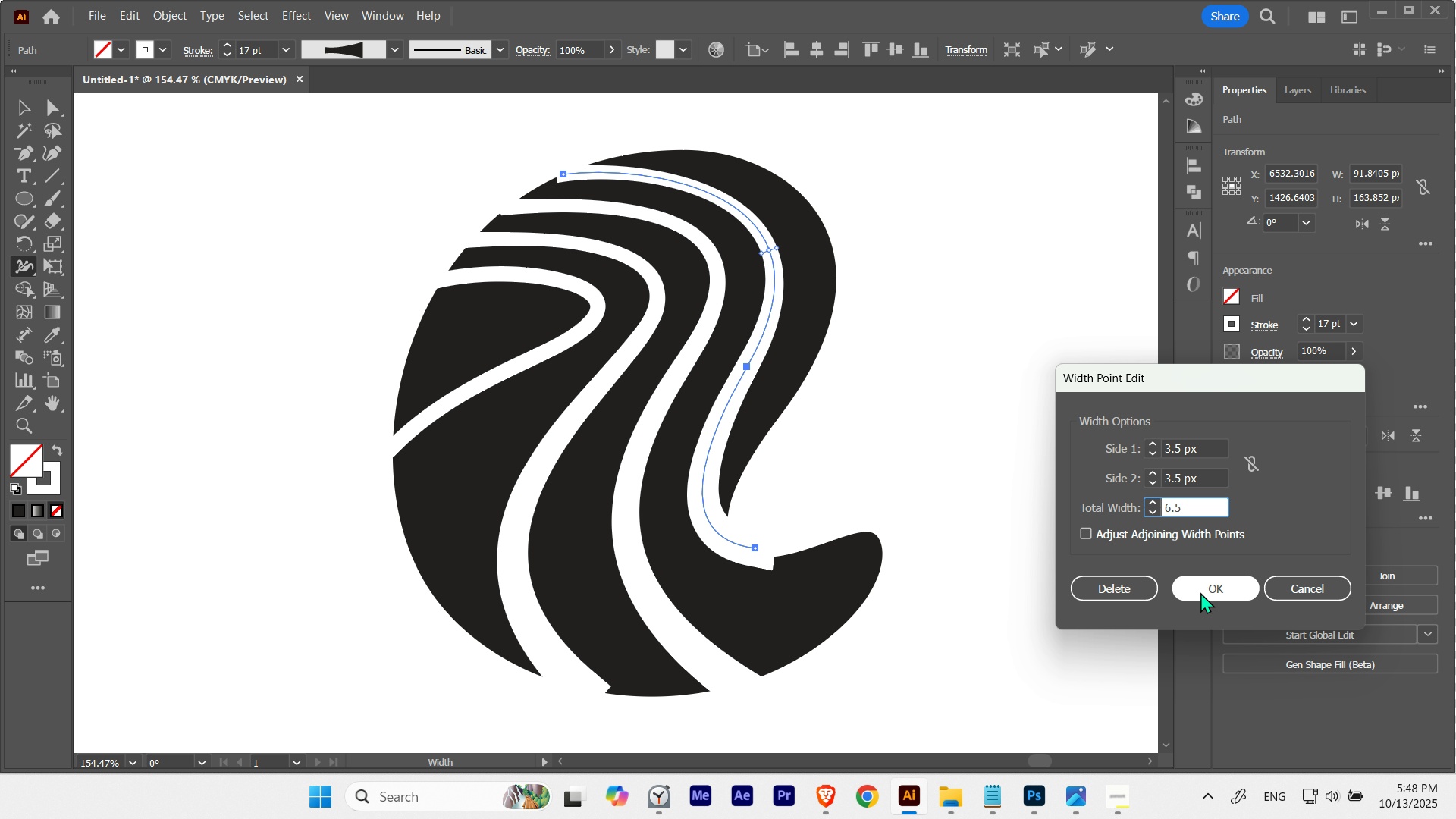 
scroll: coordinate [769, 249], scroll_direction: down, amount: 1.0
 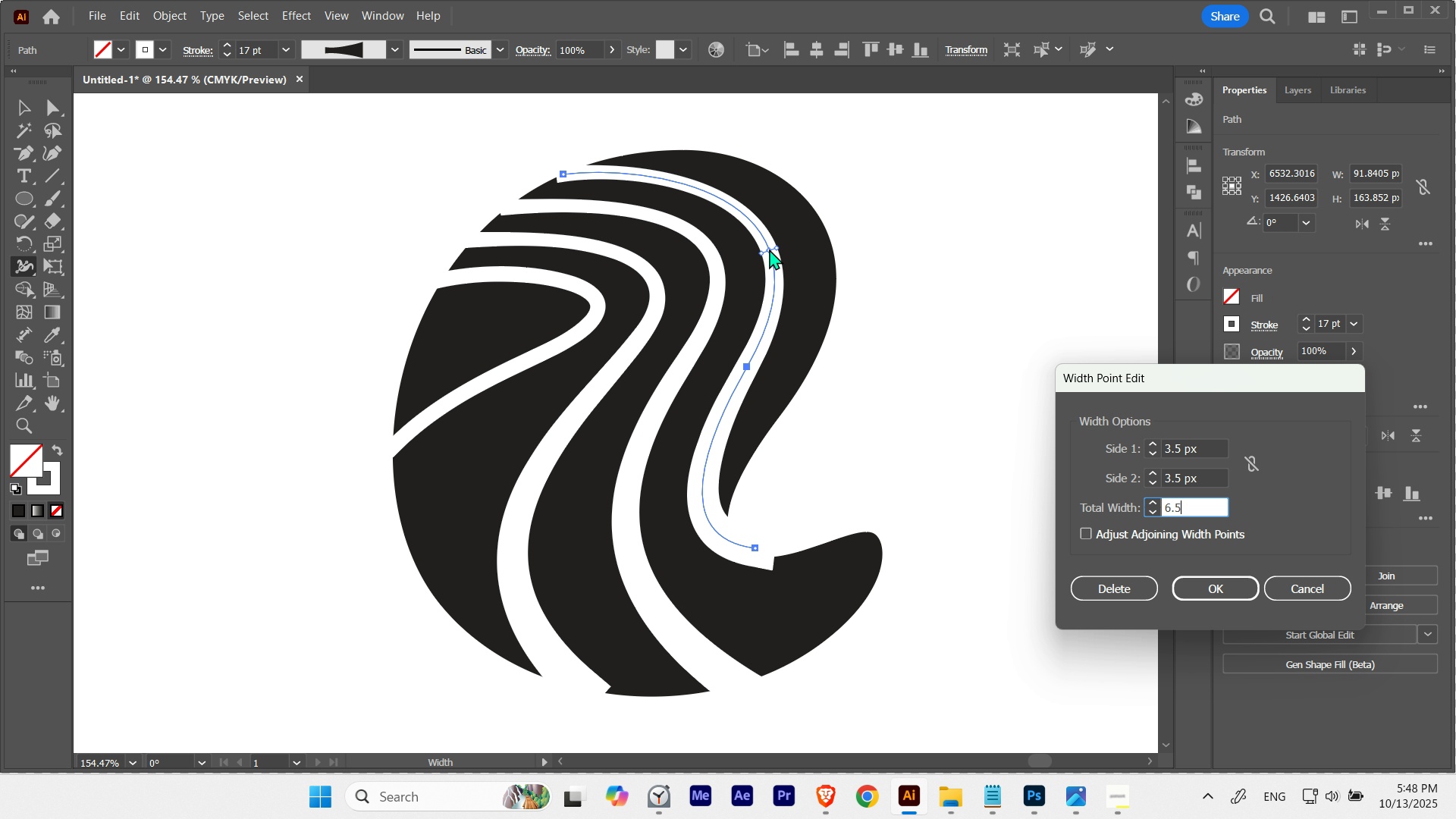 
left_click([1200, 592])
 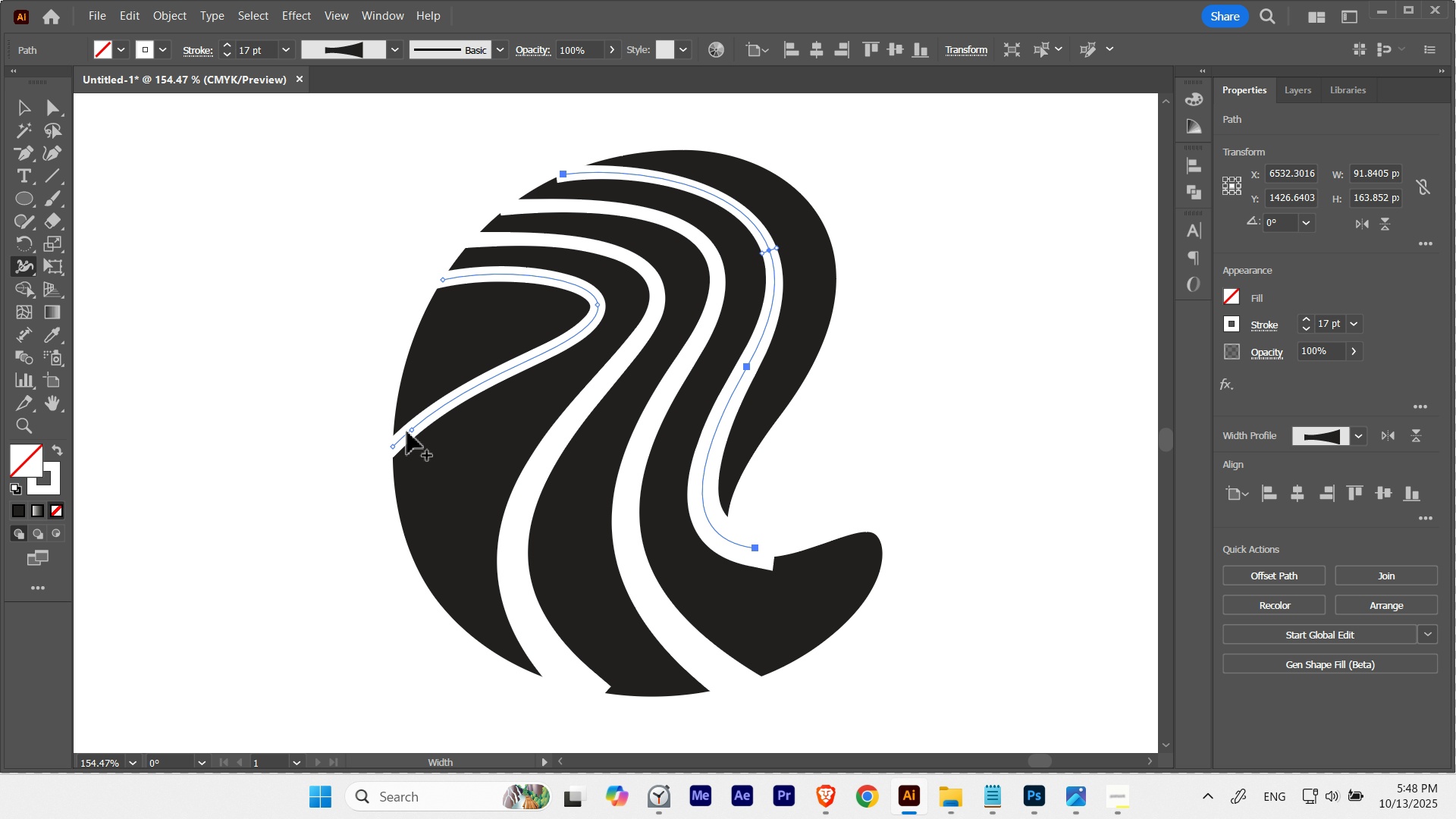 
double_click([395, 448])
 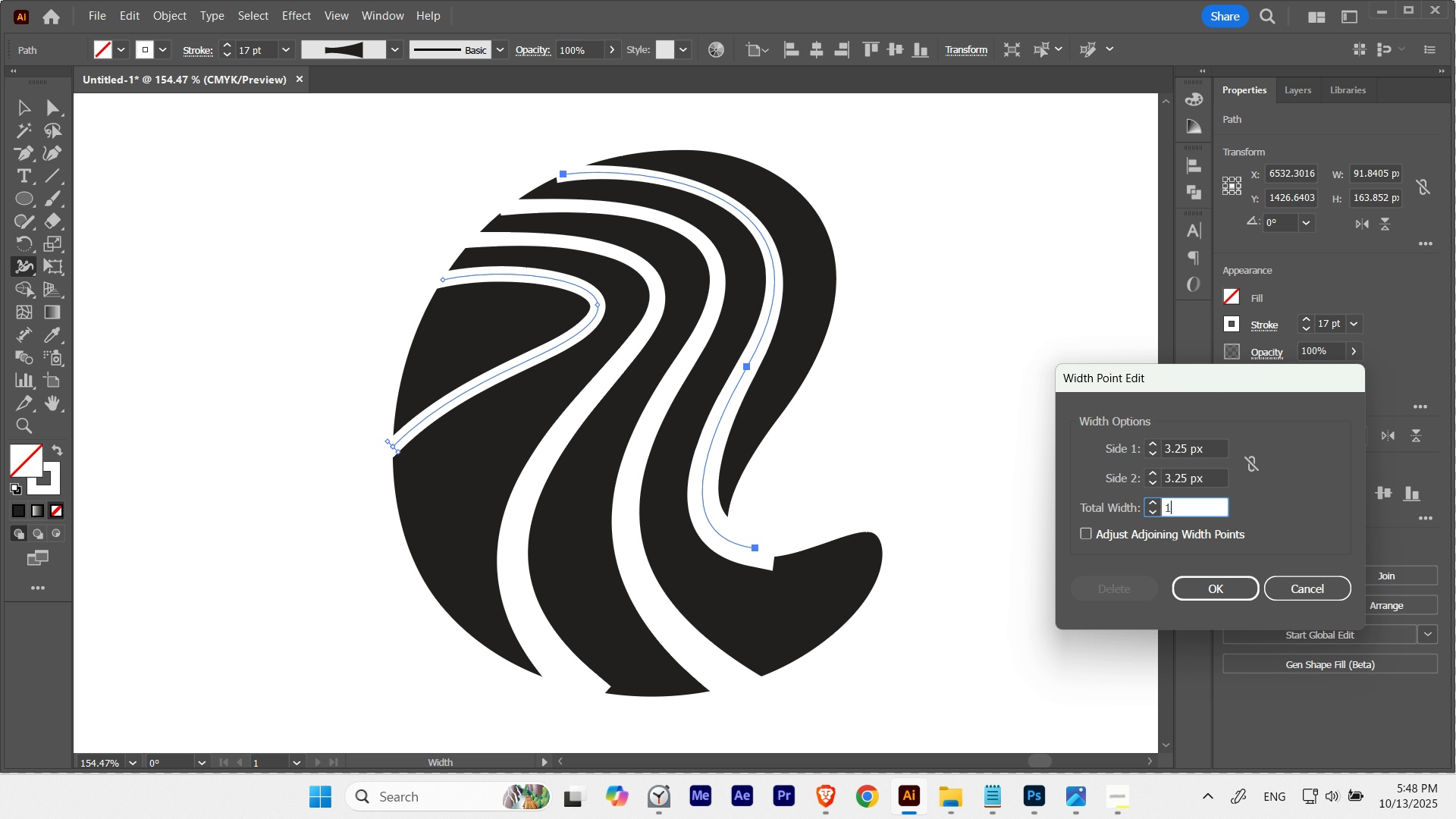 
key(Numpad1)
 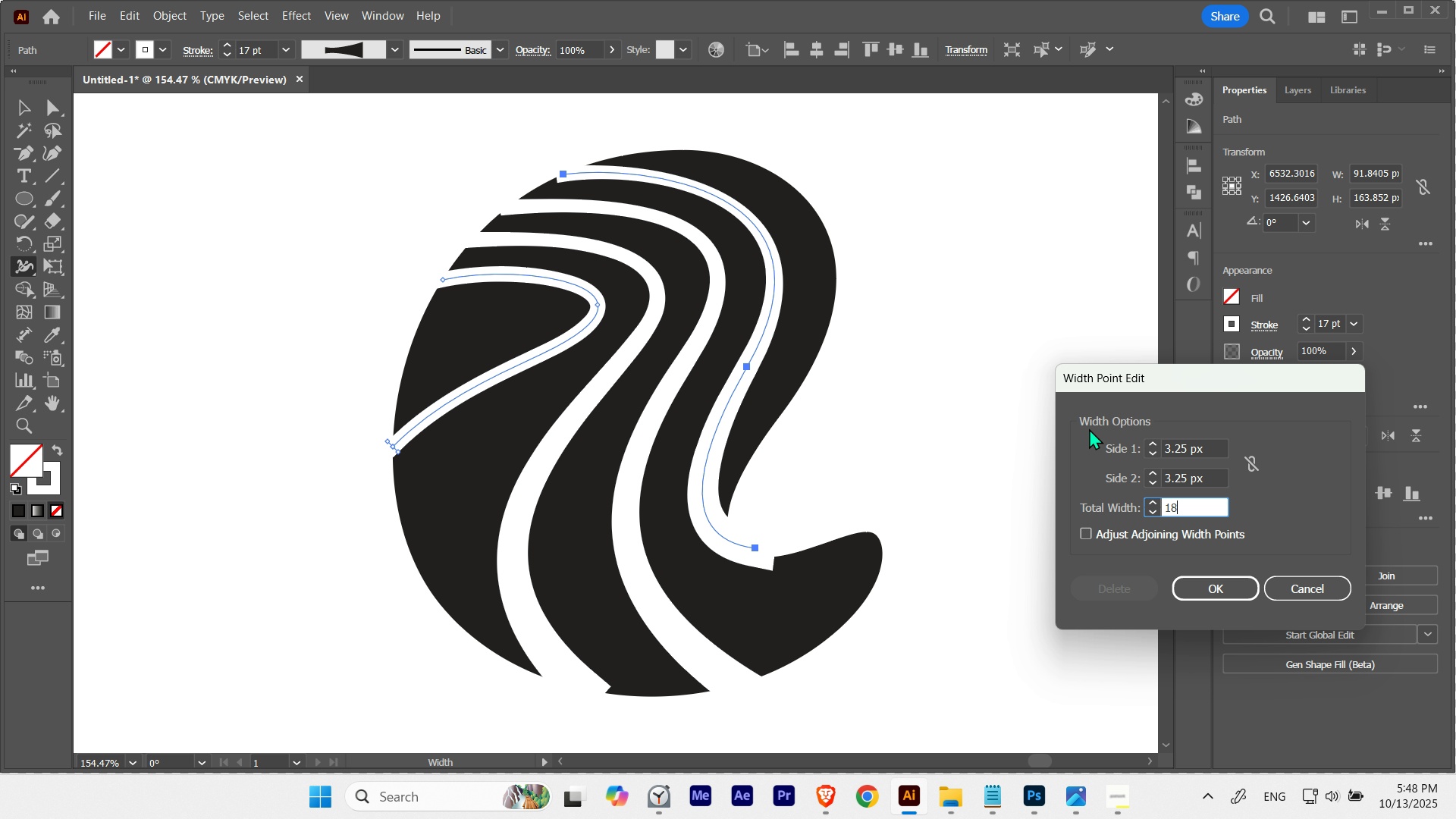 
key(Numpad8)
 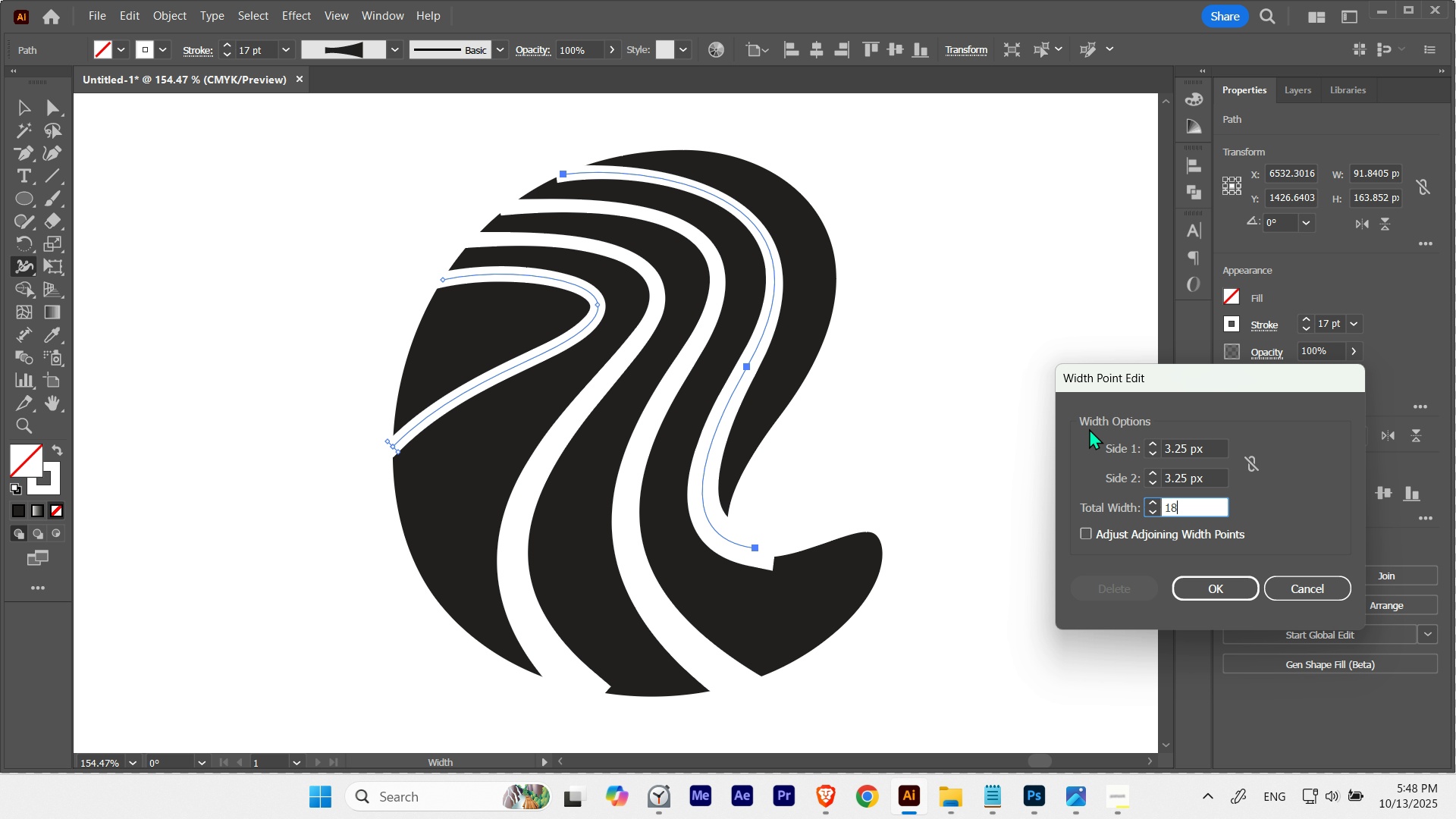 
key(NumpadEnter)
 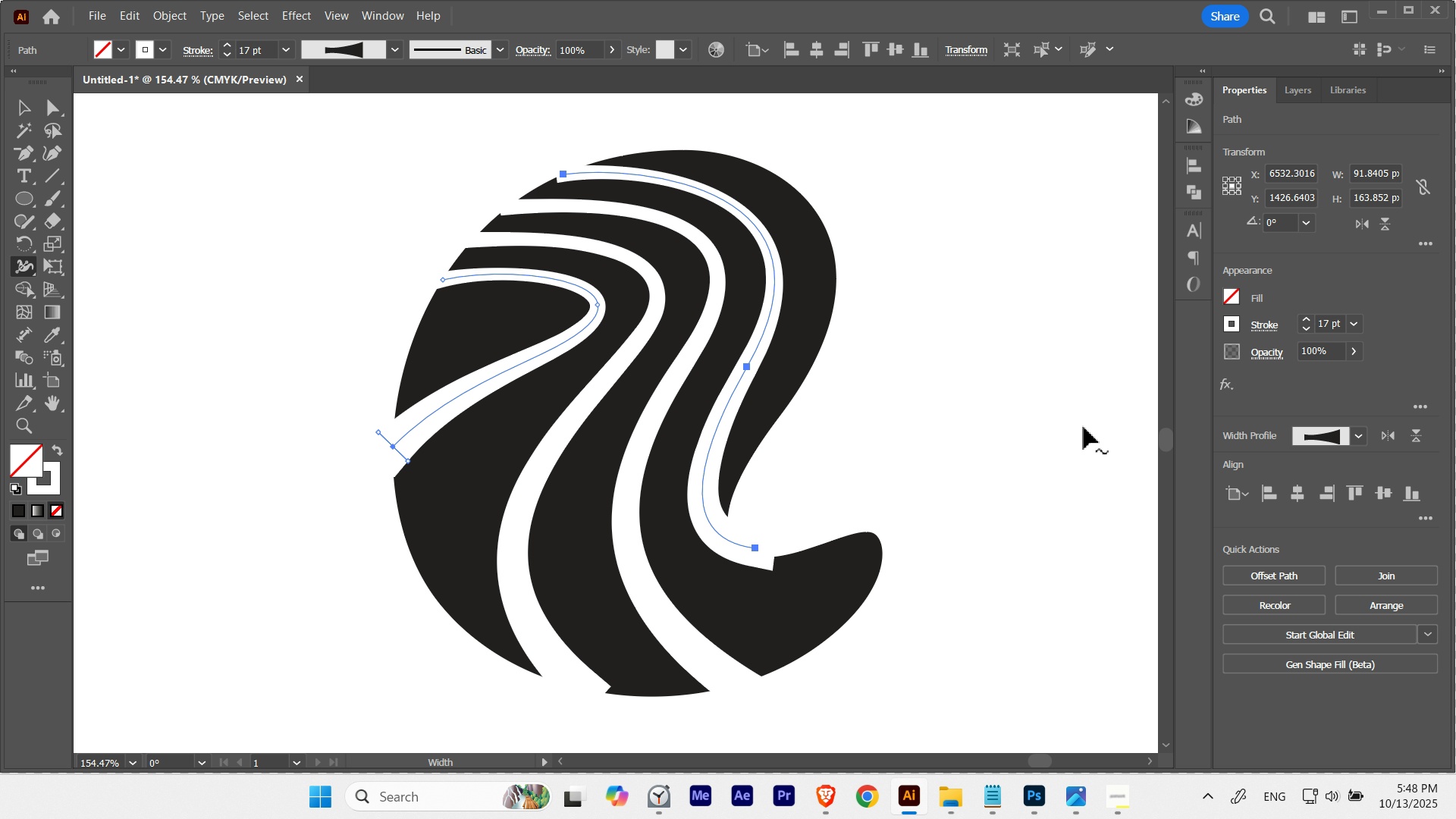 
key(V)
 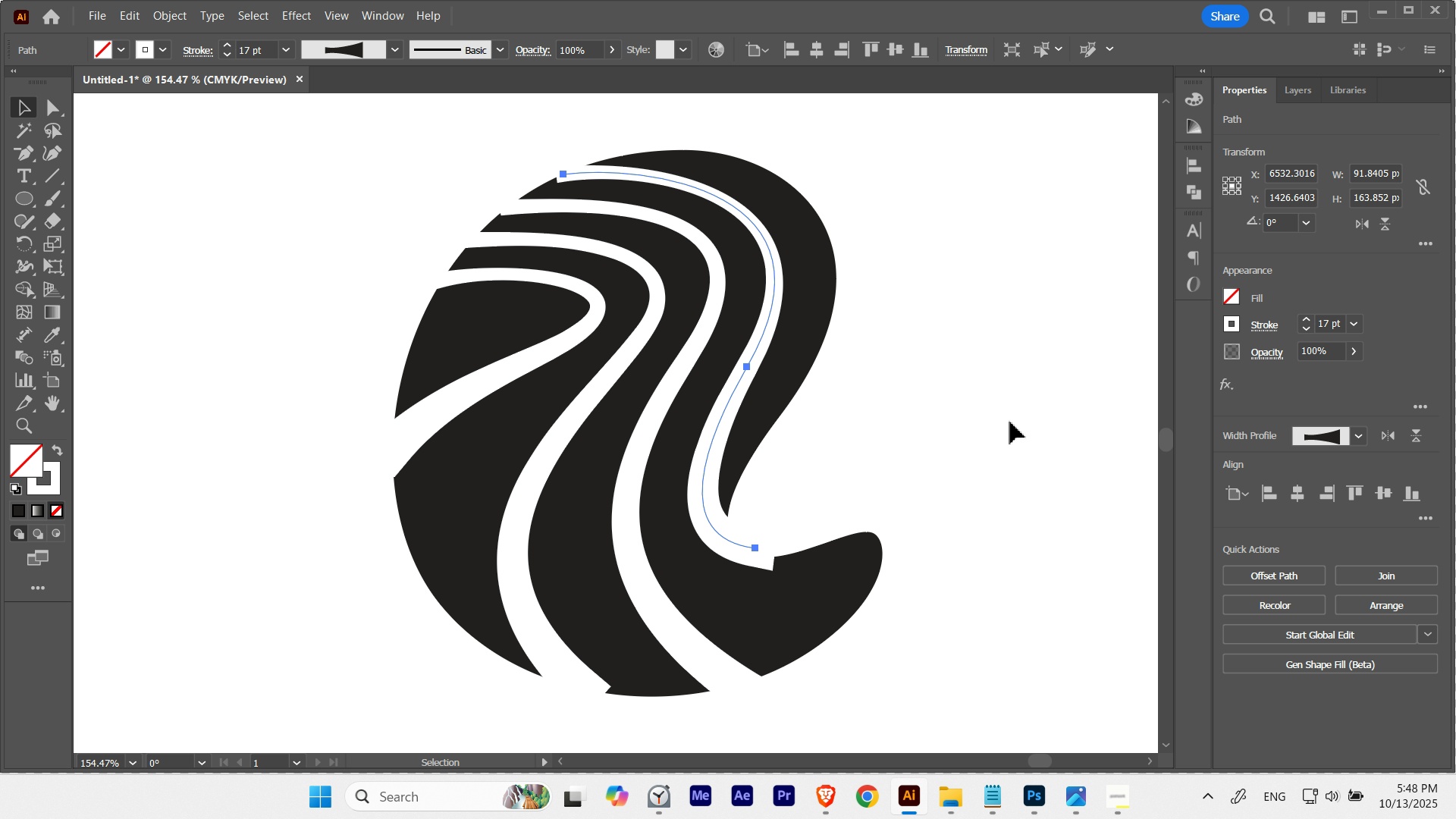 
left_click([1010, 422])
 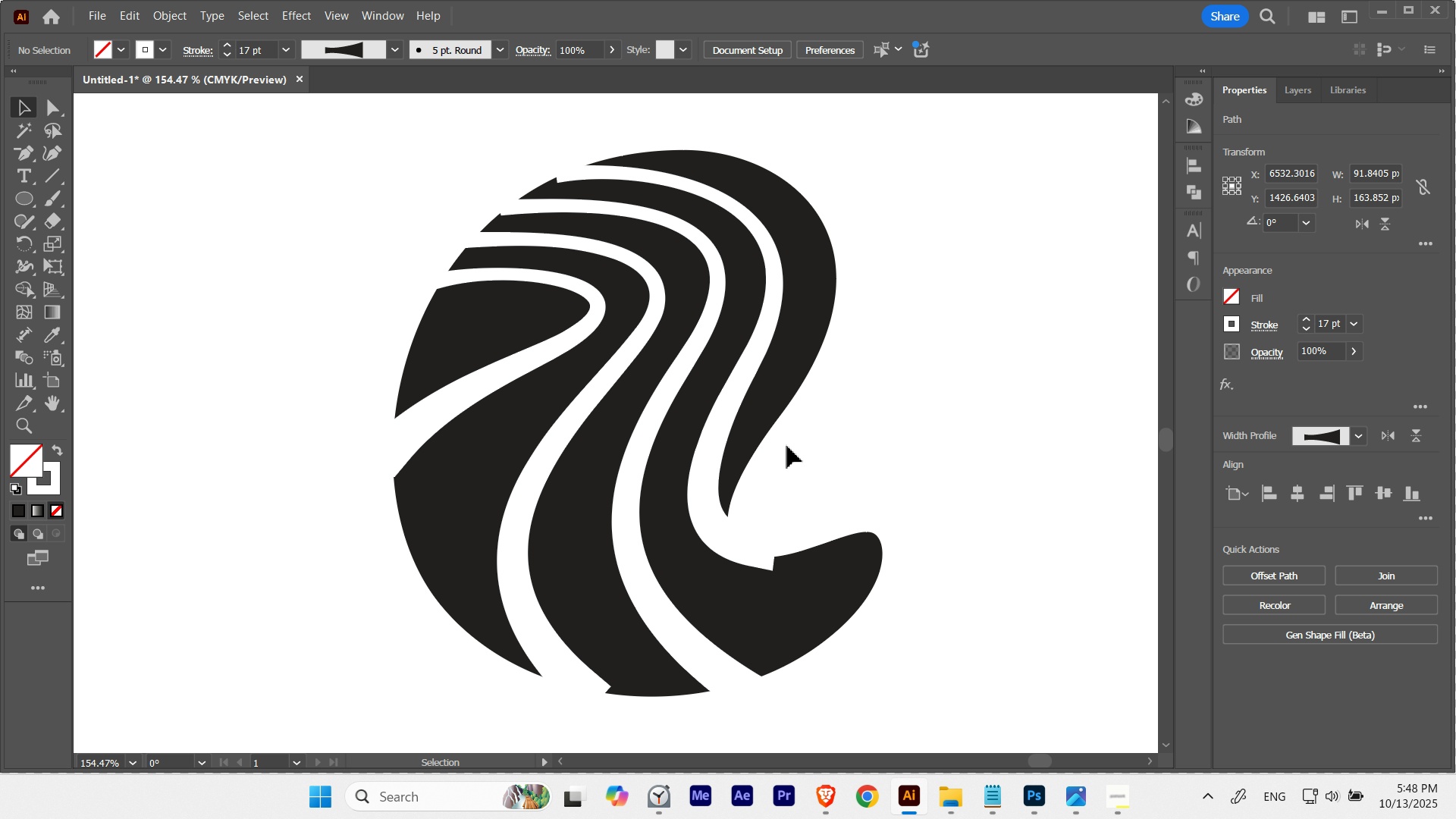 
hold_key(key=ControlLeft, duration=5.9)
 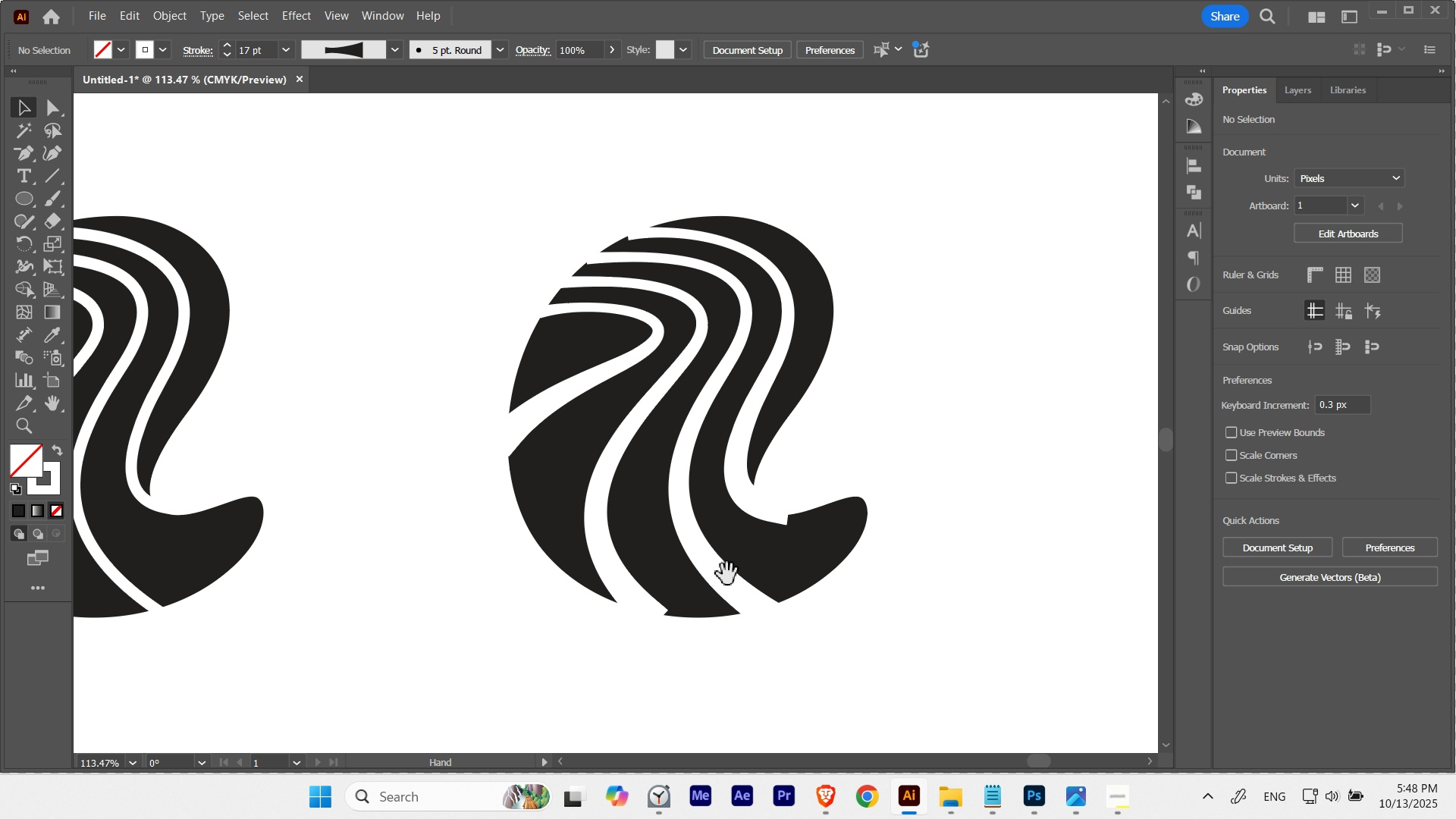 
hold_key(key=Space, duration=1.53)
 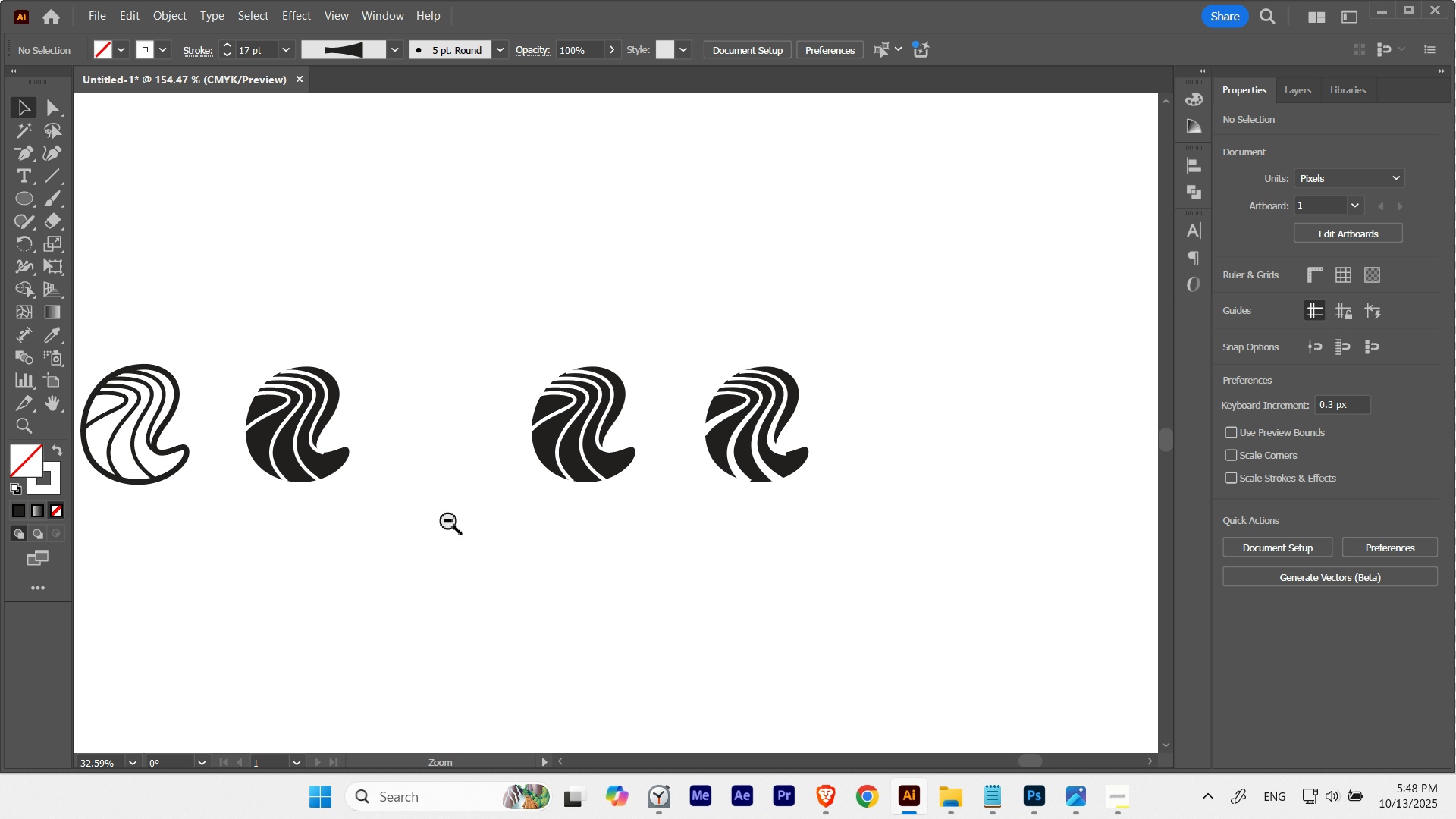 
hold_key(key=Space, duration=1.5)
 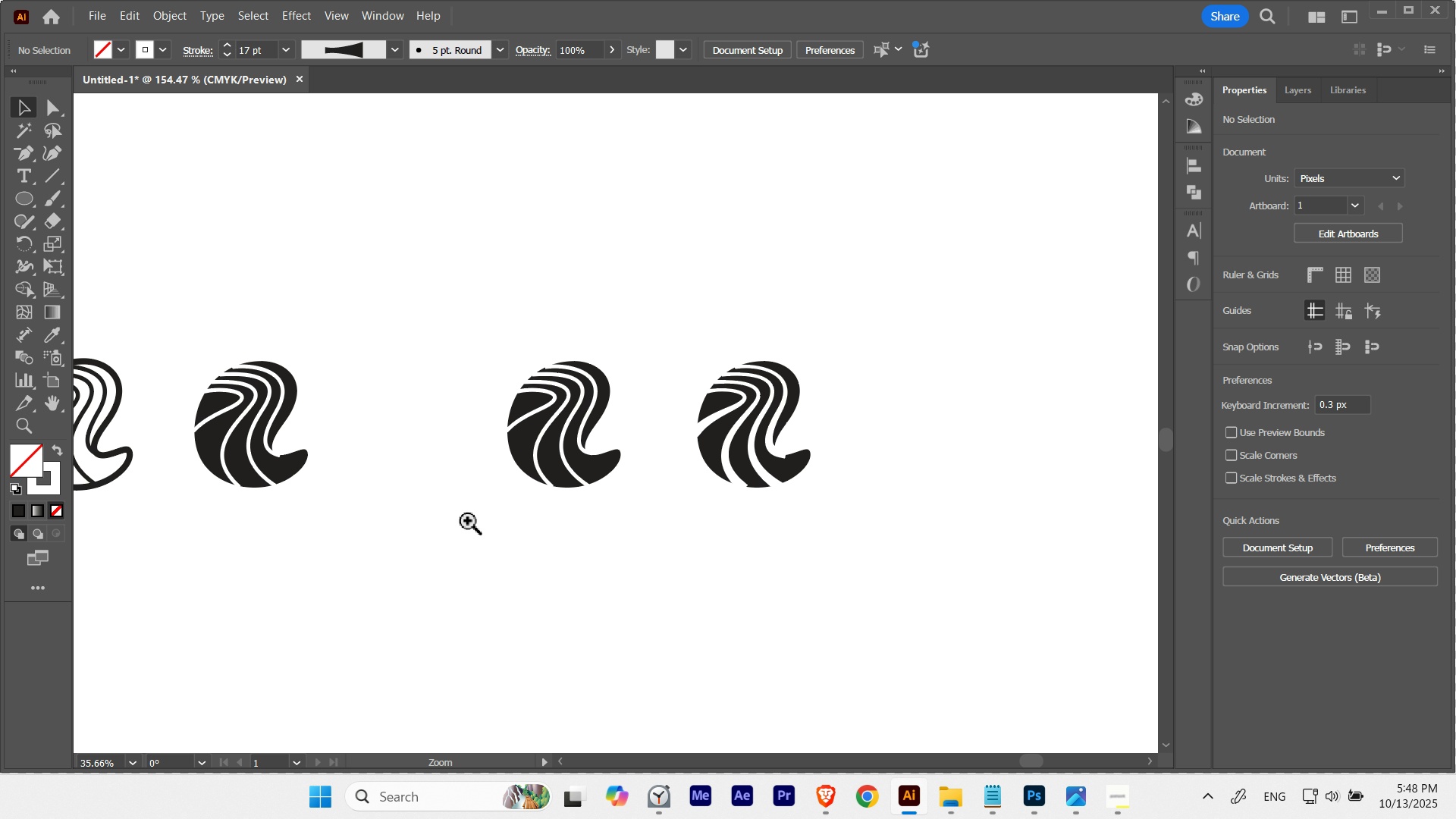 
hold_key(key=Space, duration=1.5)
 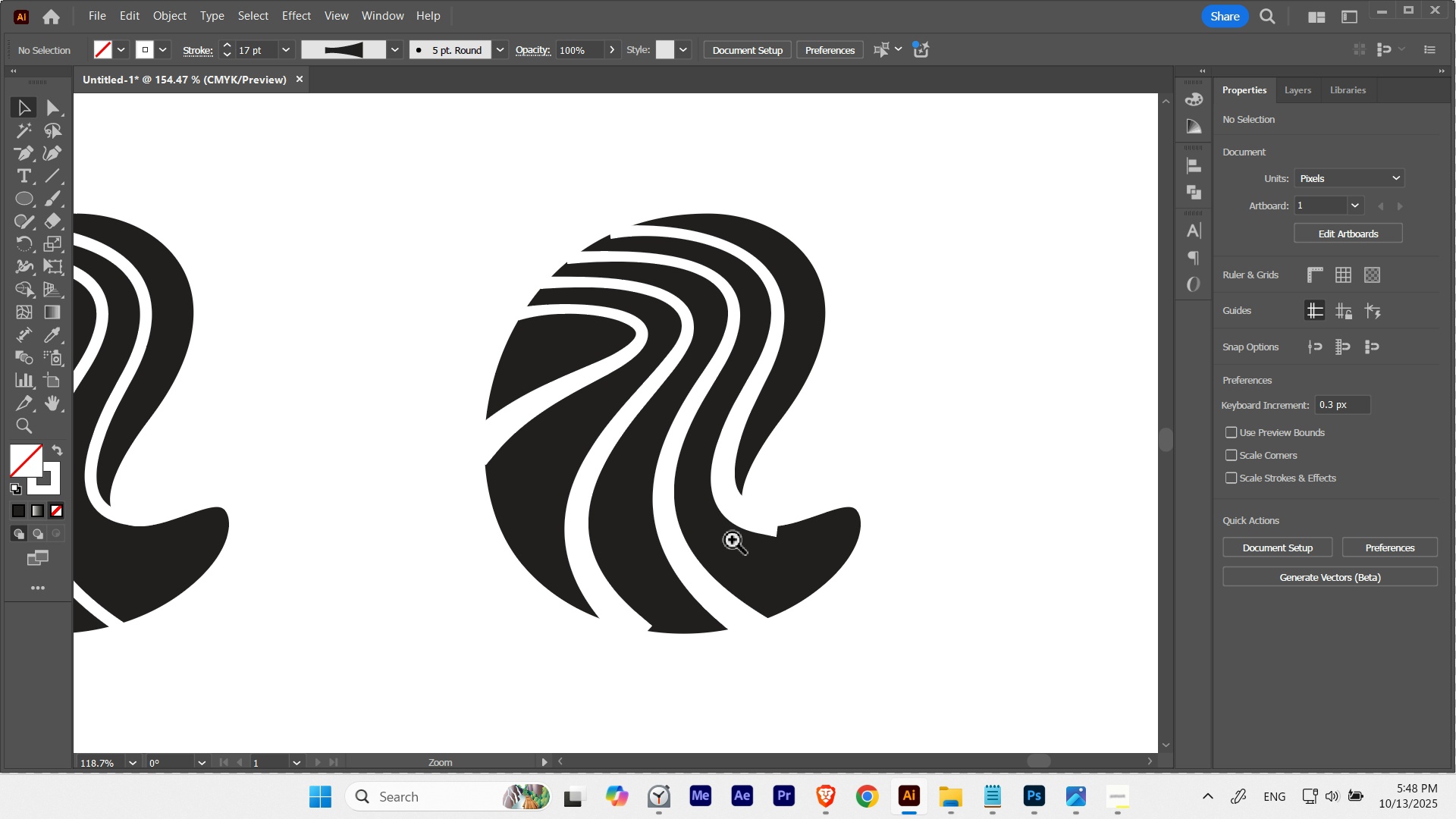 
hold_key(key=Space, duration=1.5)
 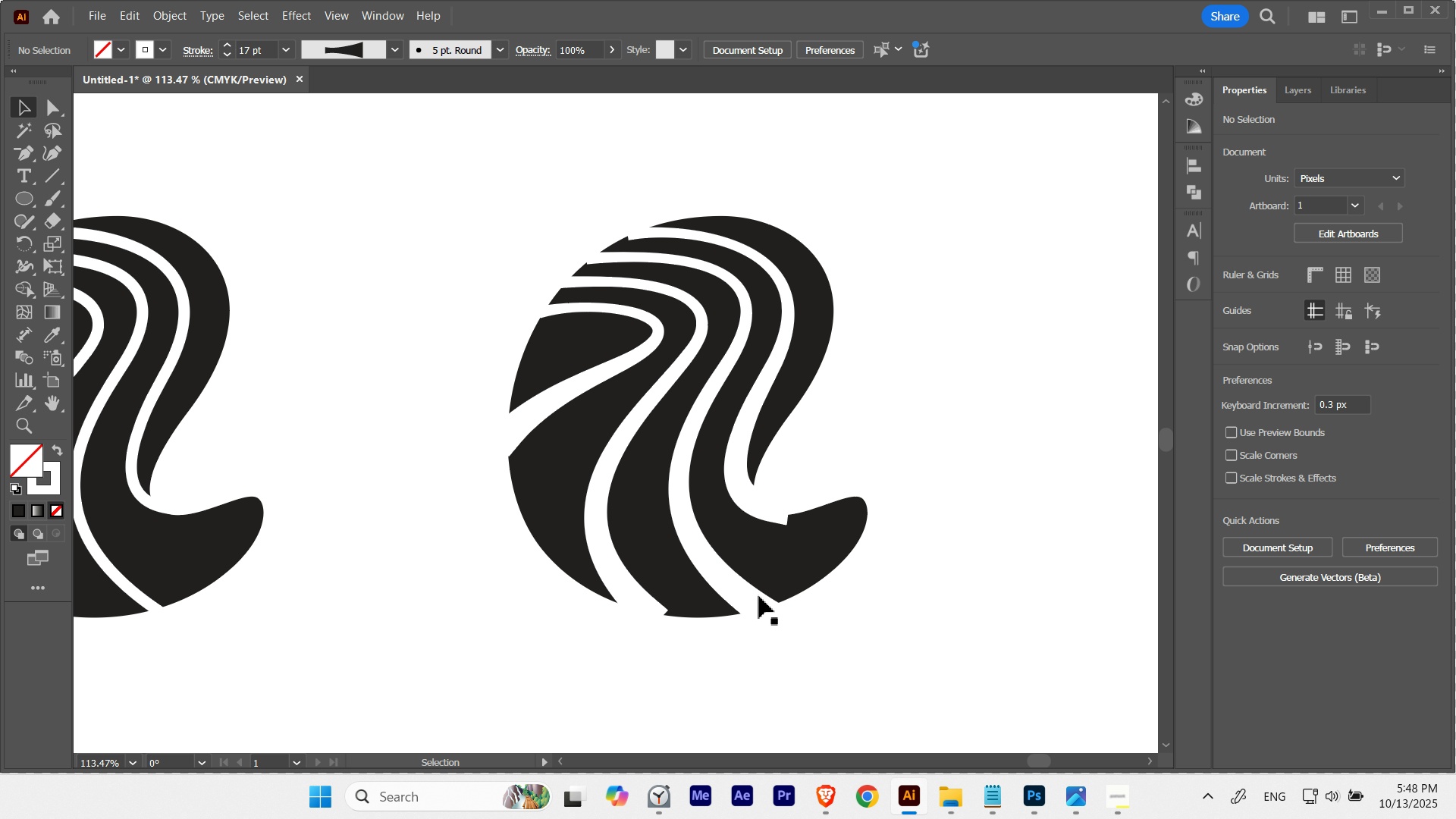 
hold_key(key=Space, duration=0.35)
 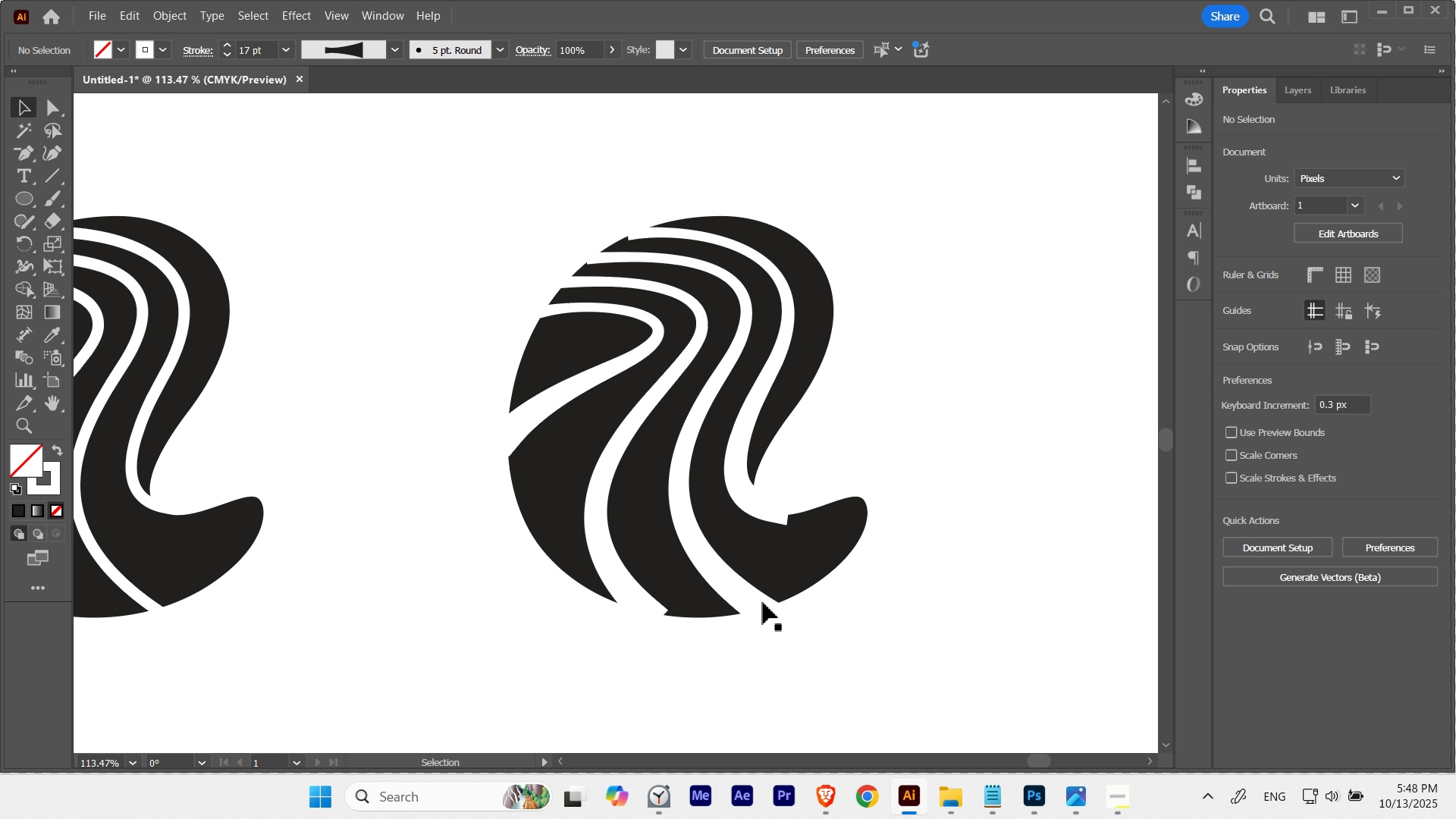 
hold_key(key=Space, duration=4.24)
 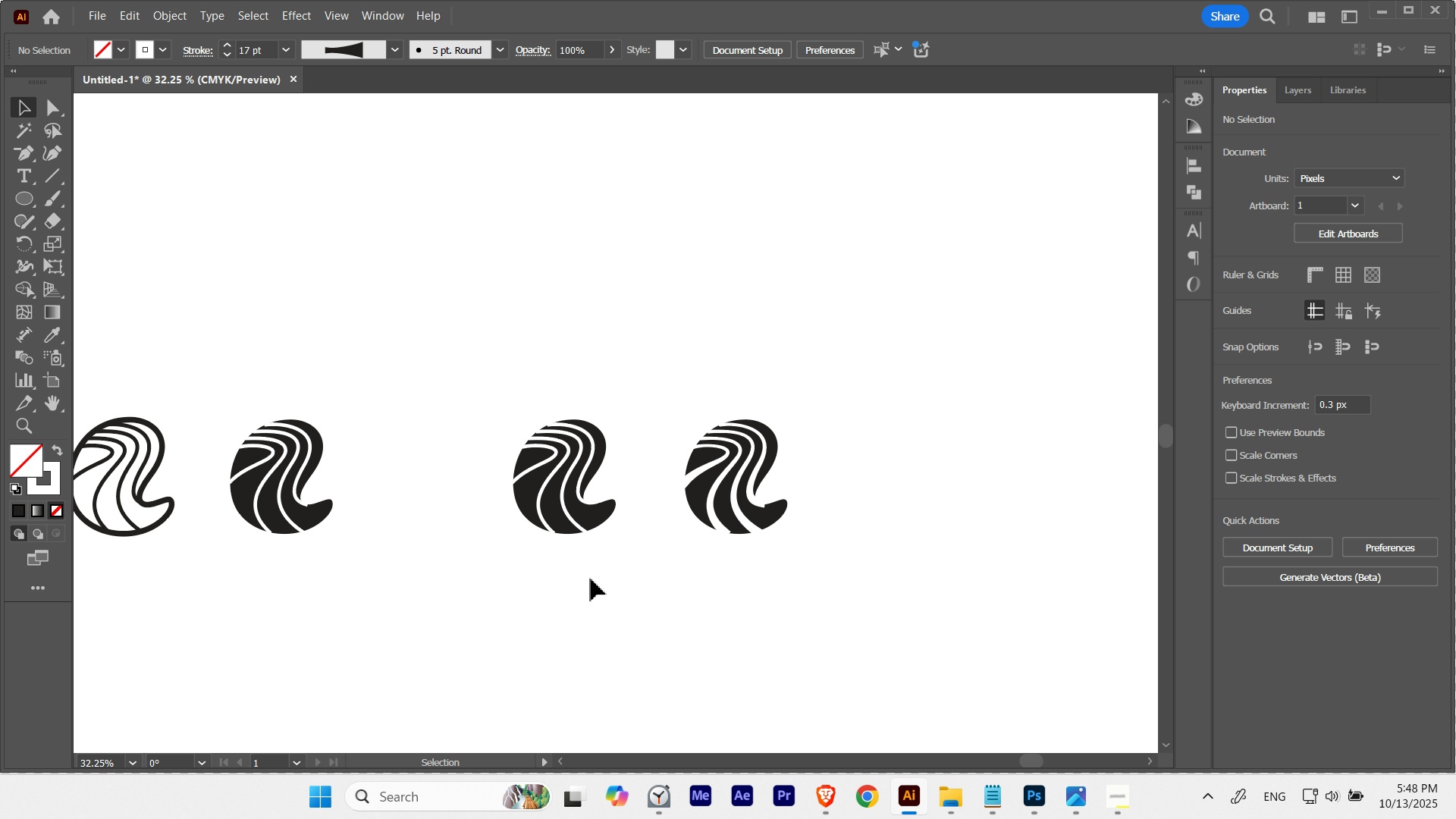 
hold_key(key=ControlLeft, duration=4.08)
 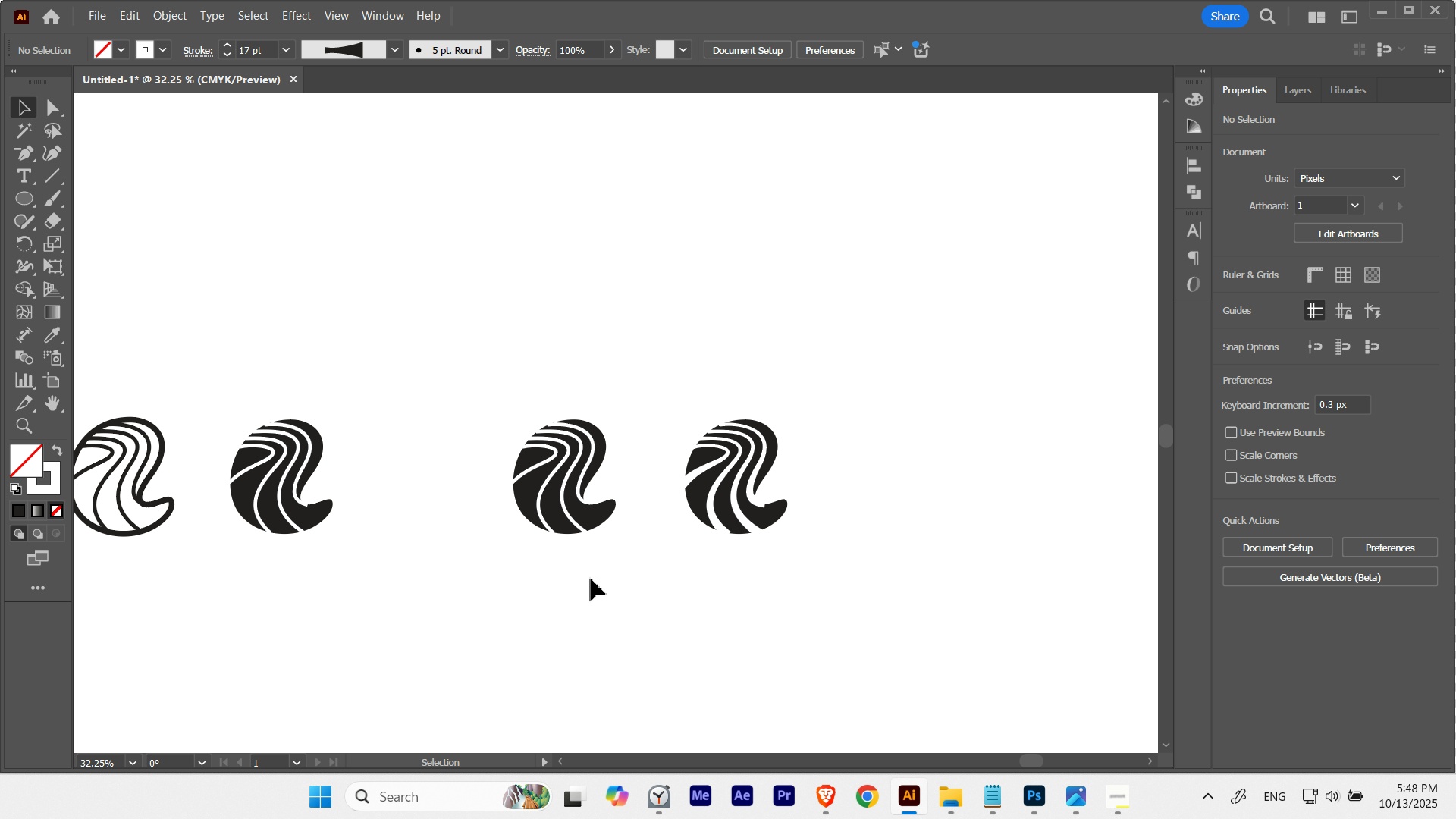 
left_click([591, 579])
 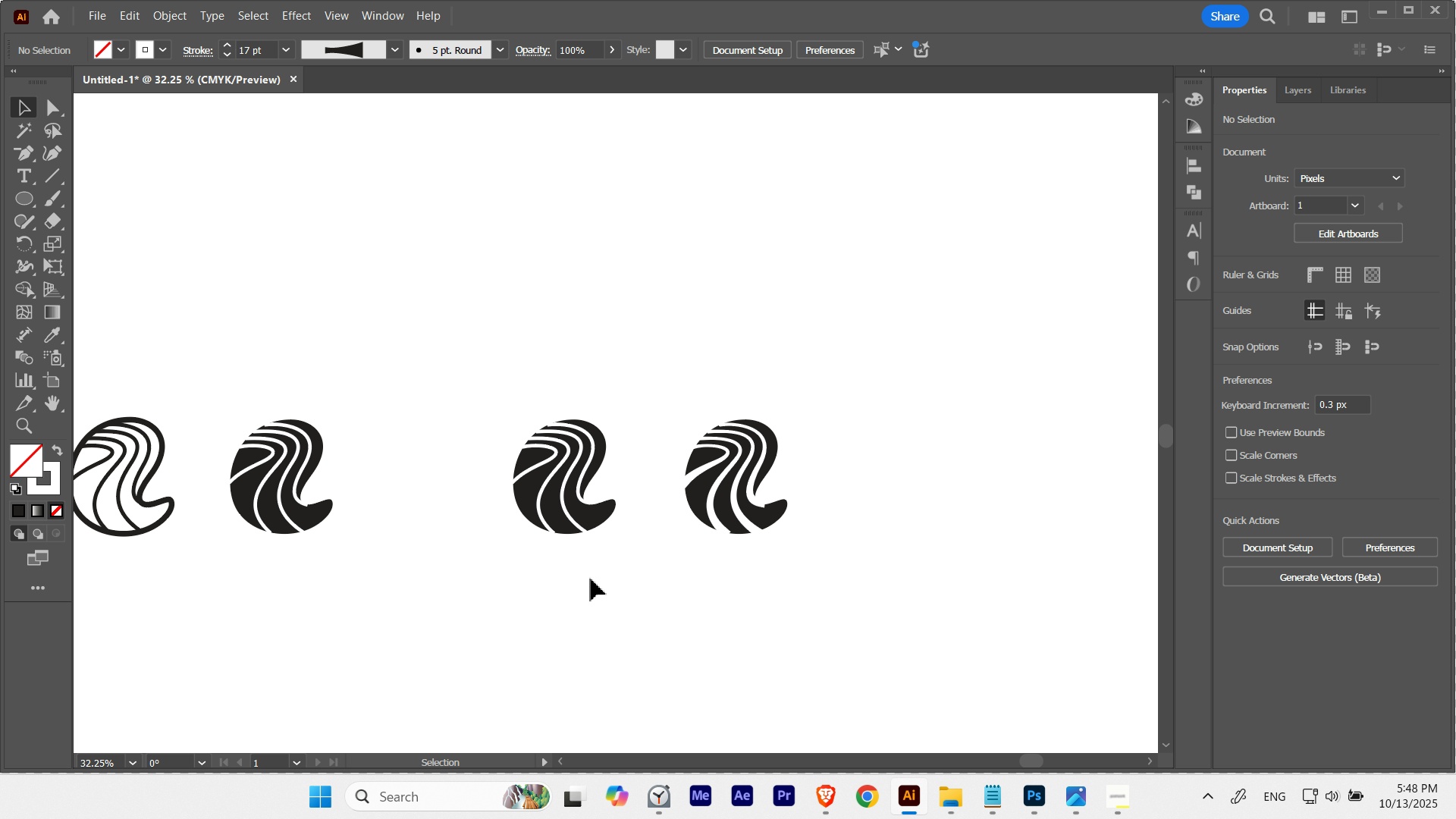 
wait(7.3)
 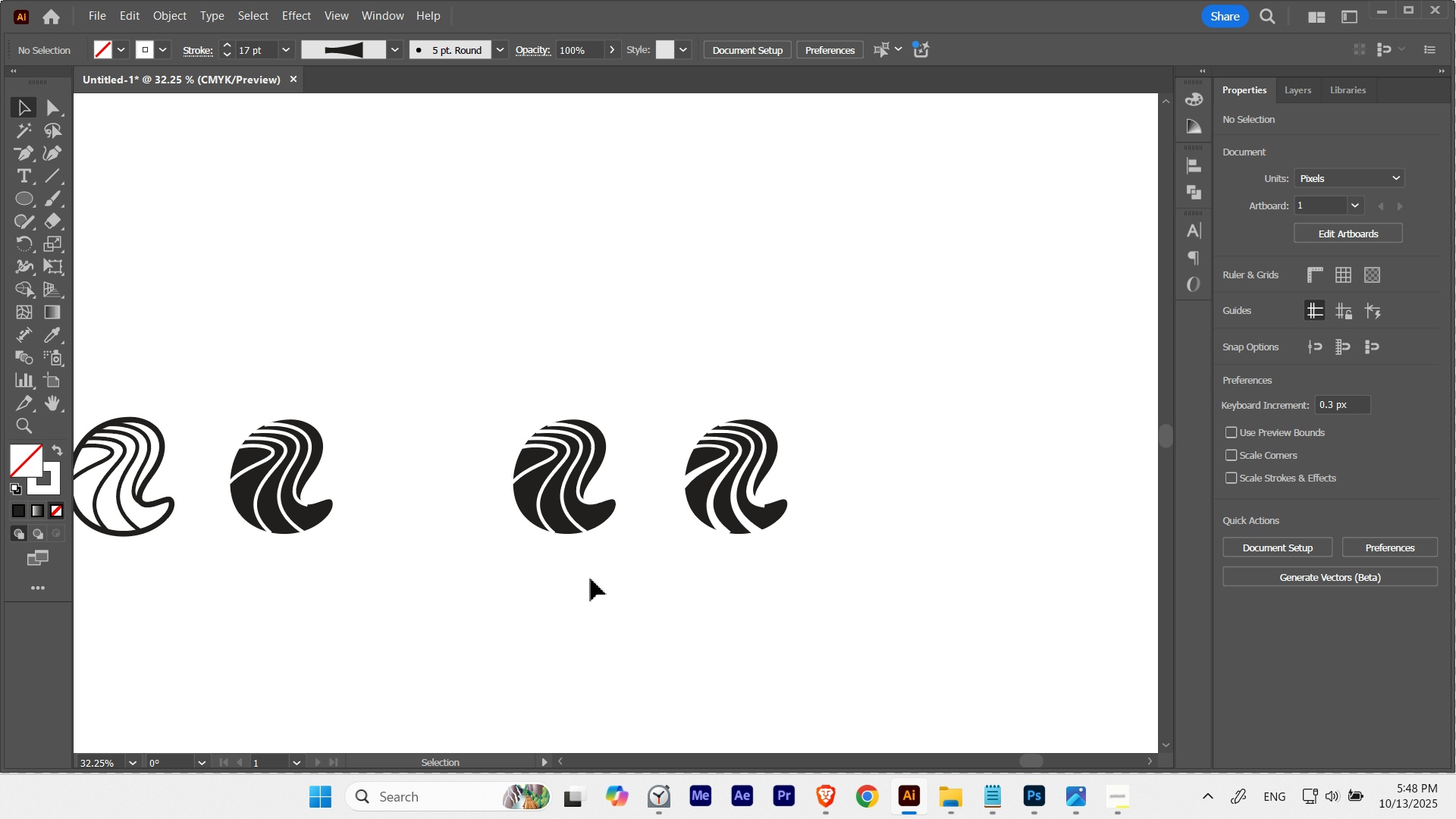 
hold_key(key=ControlLeft, duration=1.6)
 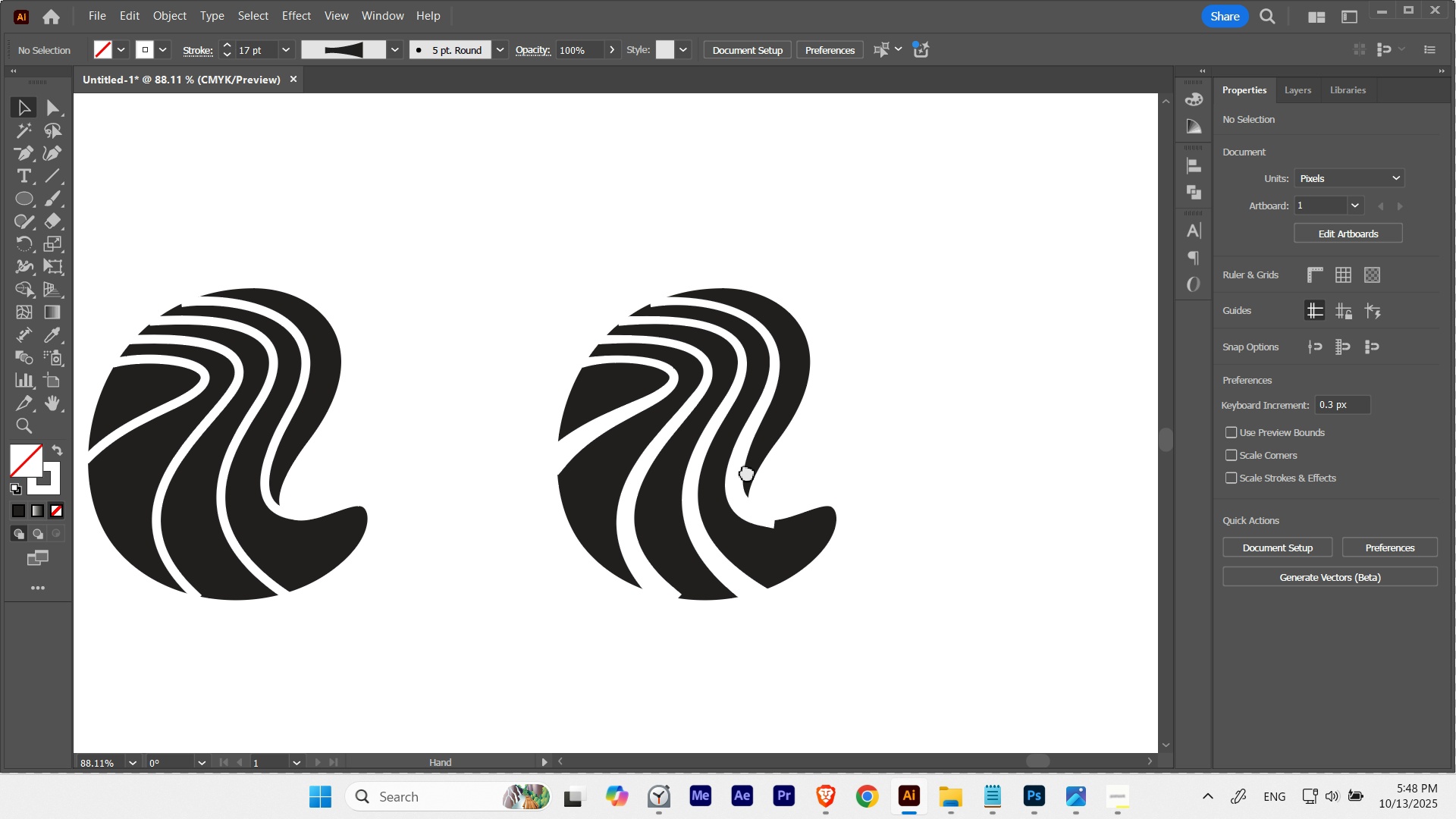 
hold_key(key=Space, duration=1.53)
 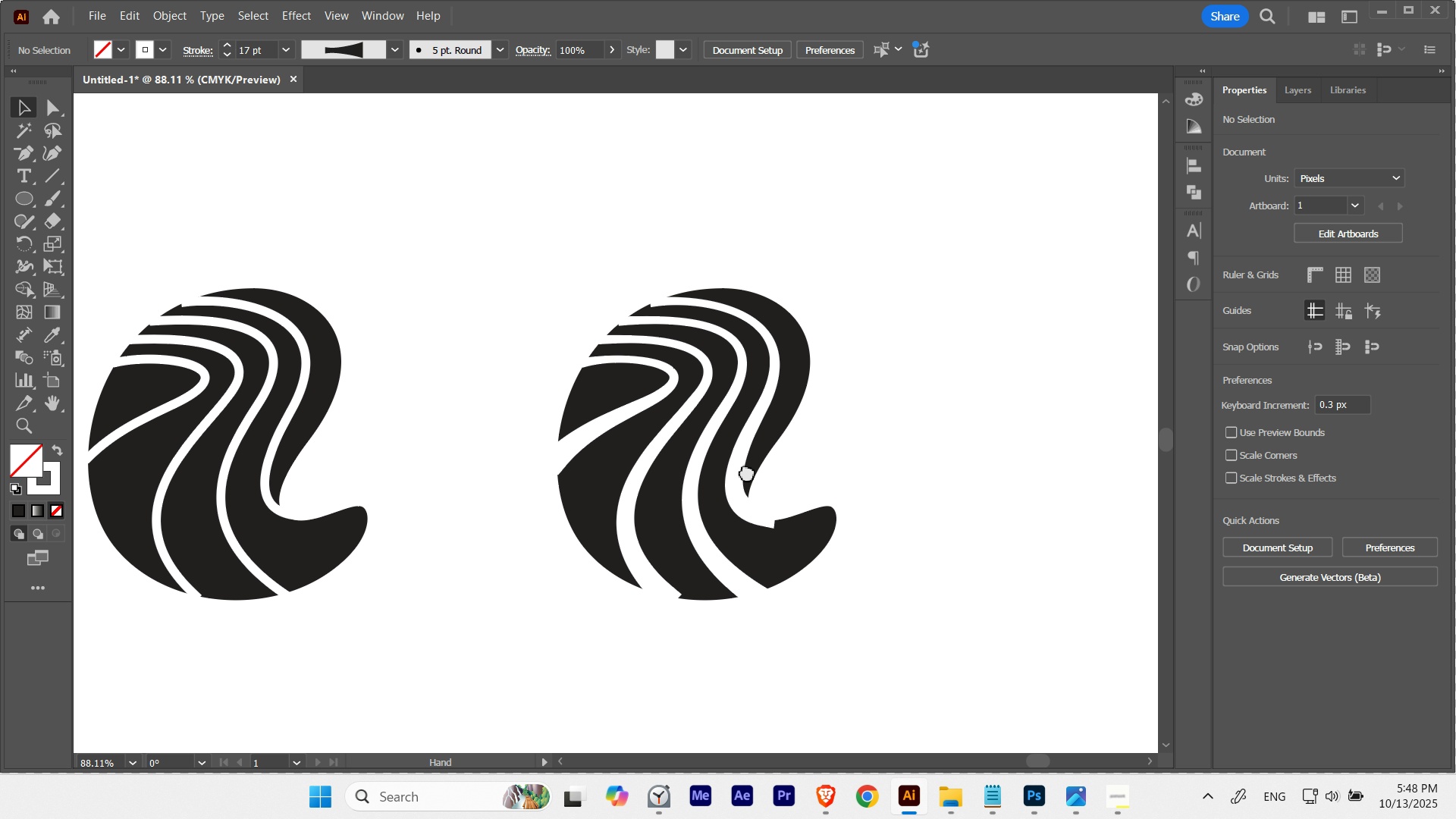 
hold_key(key=Space, duration=0.82)
 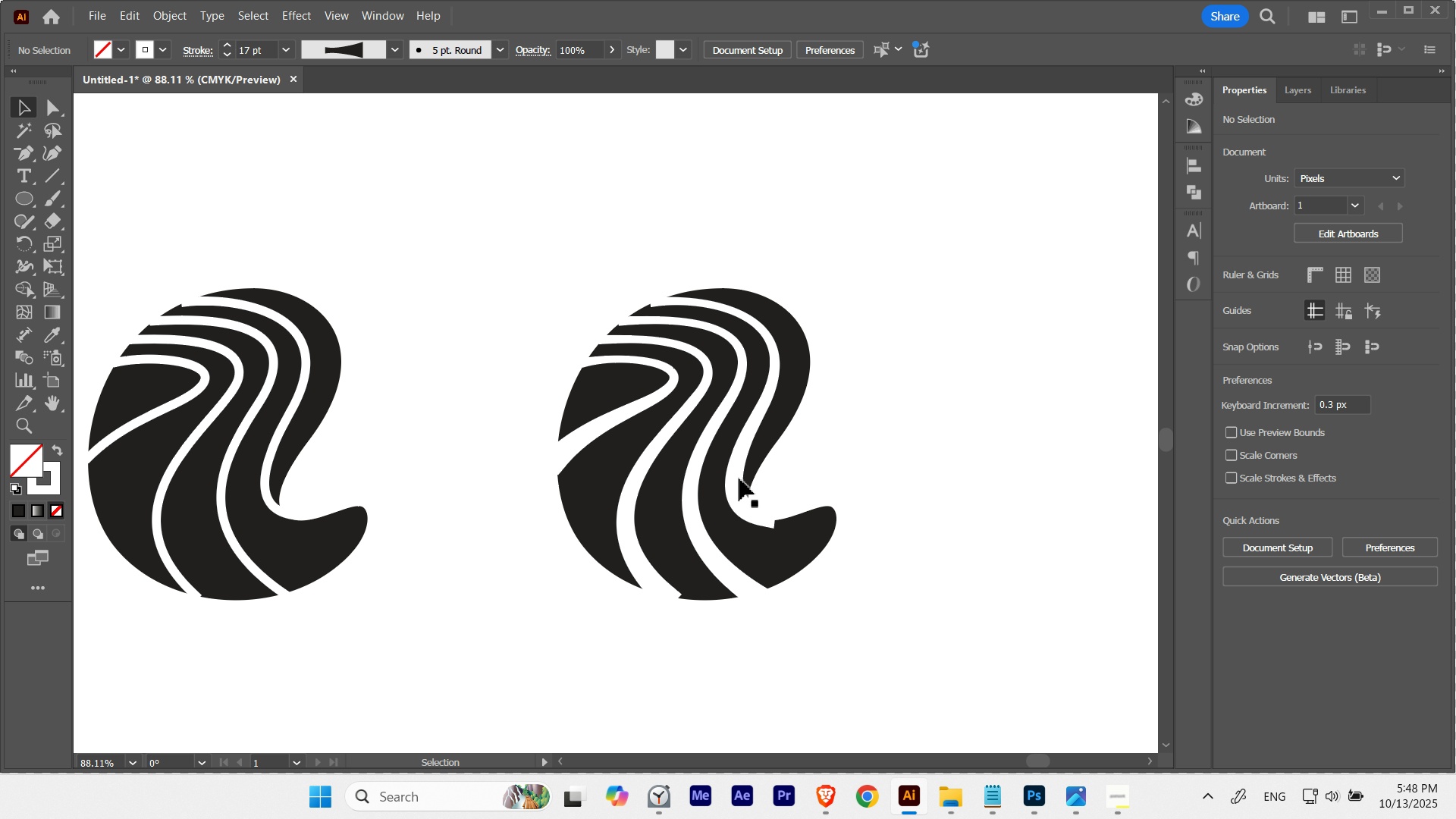 
hold_key(key=Space, duration=2.52)
 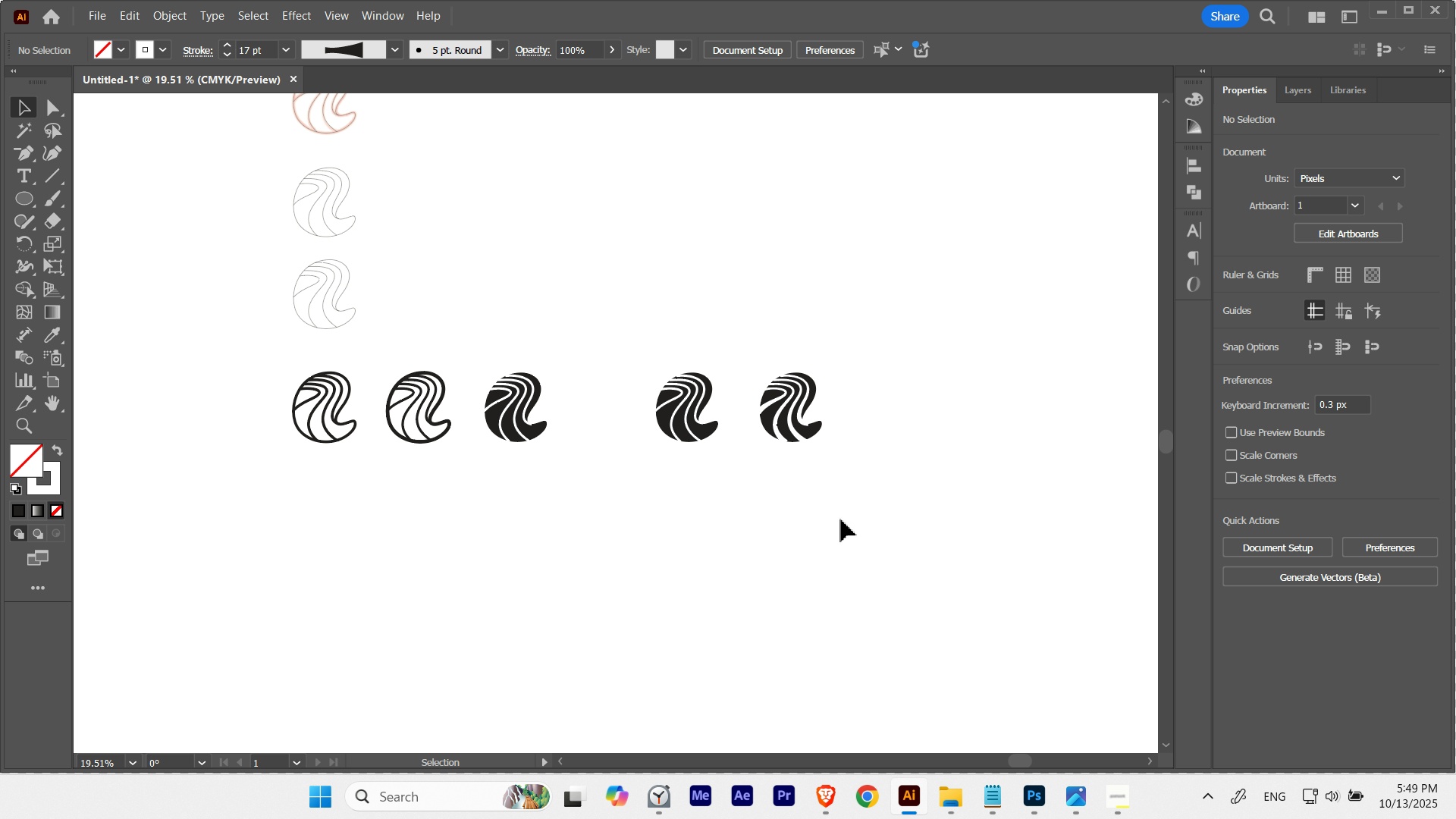 
hold_key(key=ControlLeft, duration=0.51)
 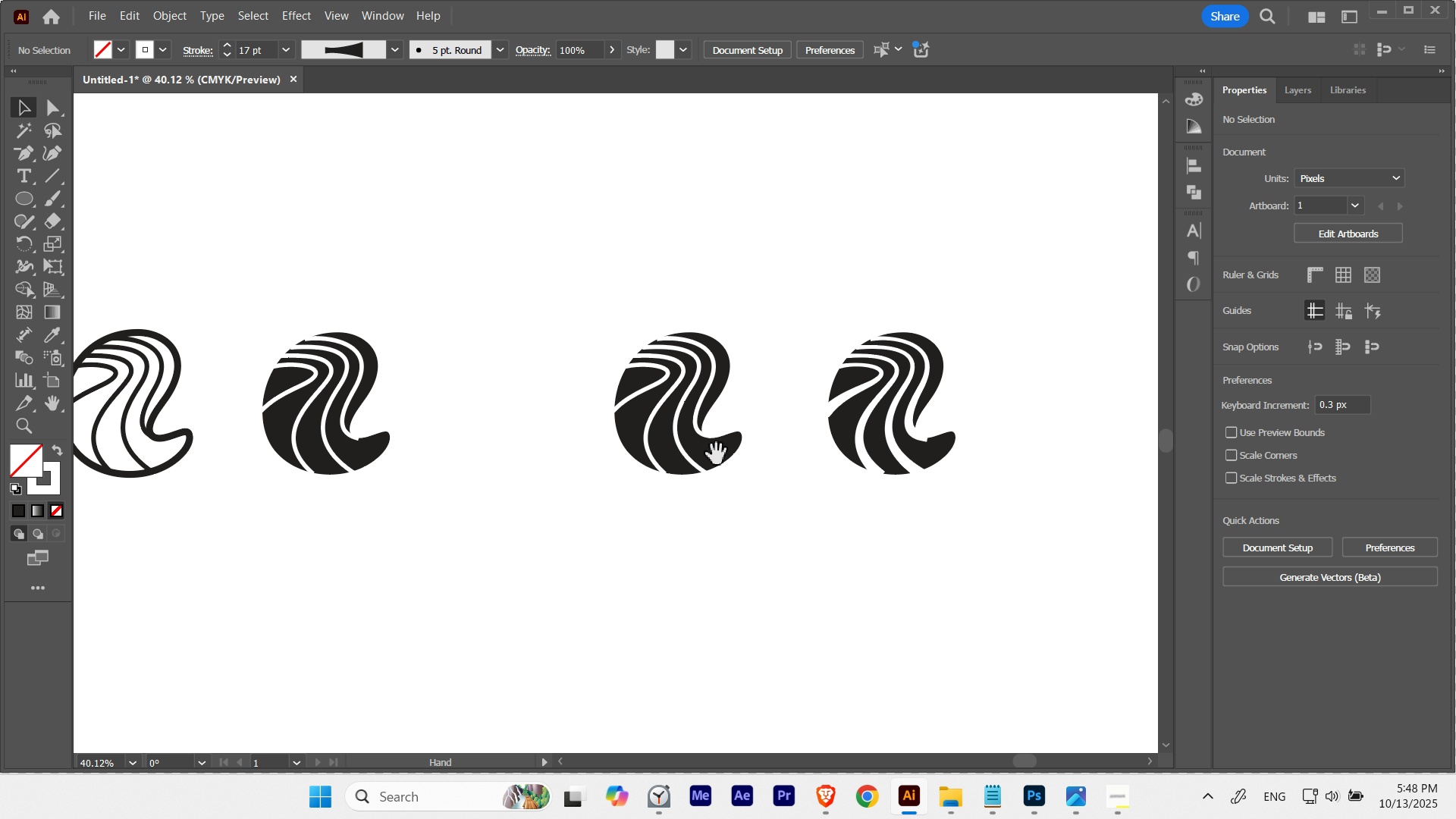 
hold_key(key=ControlLeft, duration=0.65)
 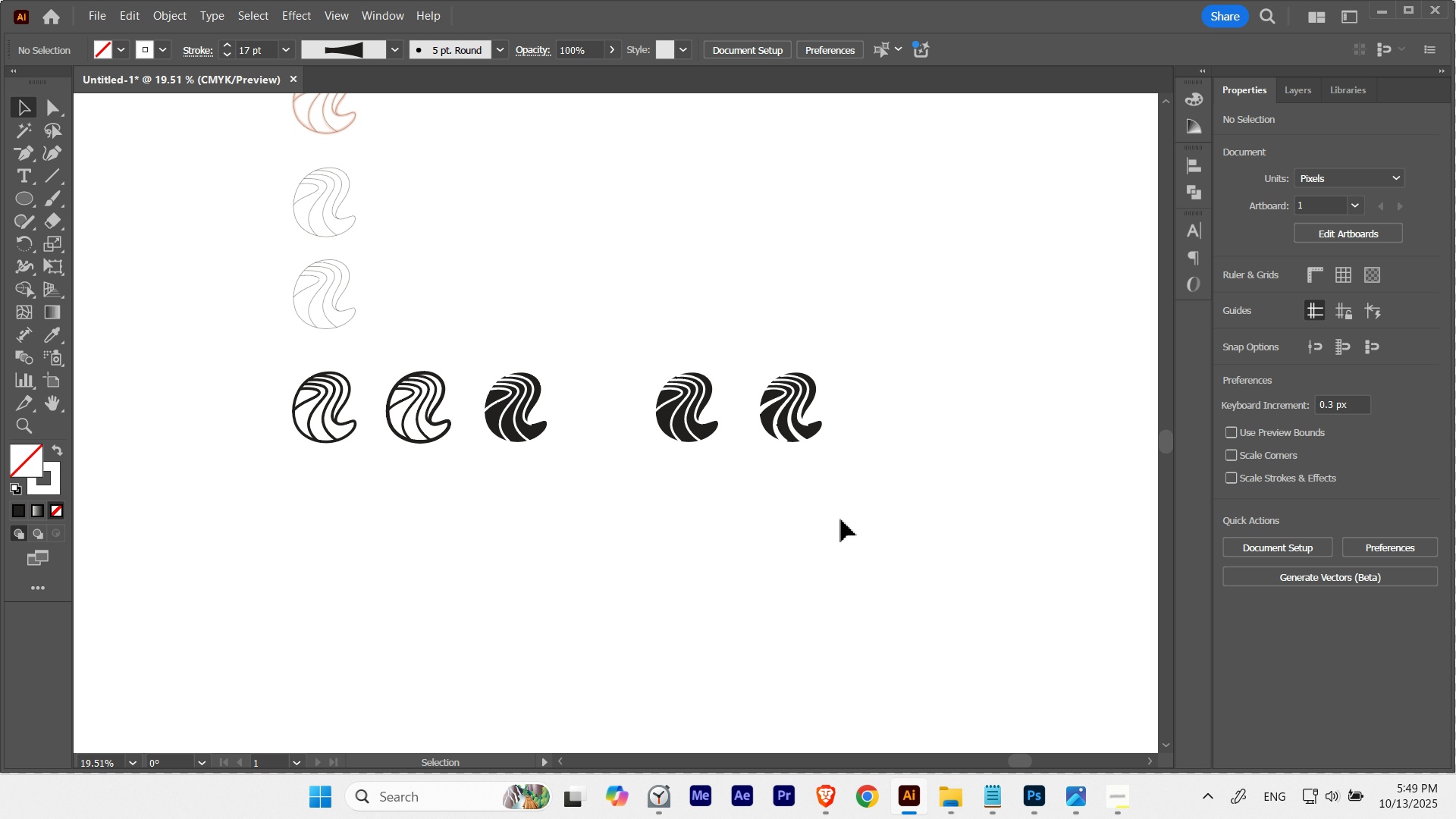 
double_click([841, 519])
 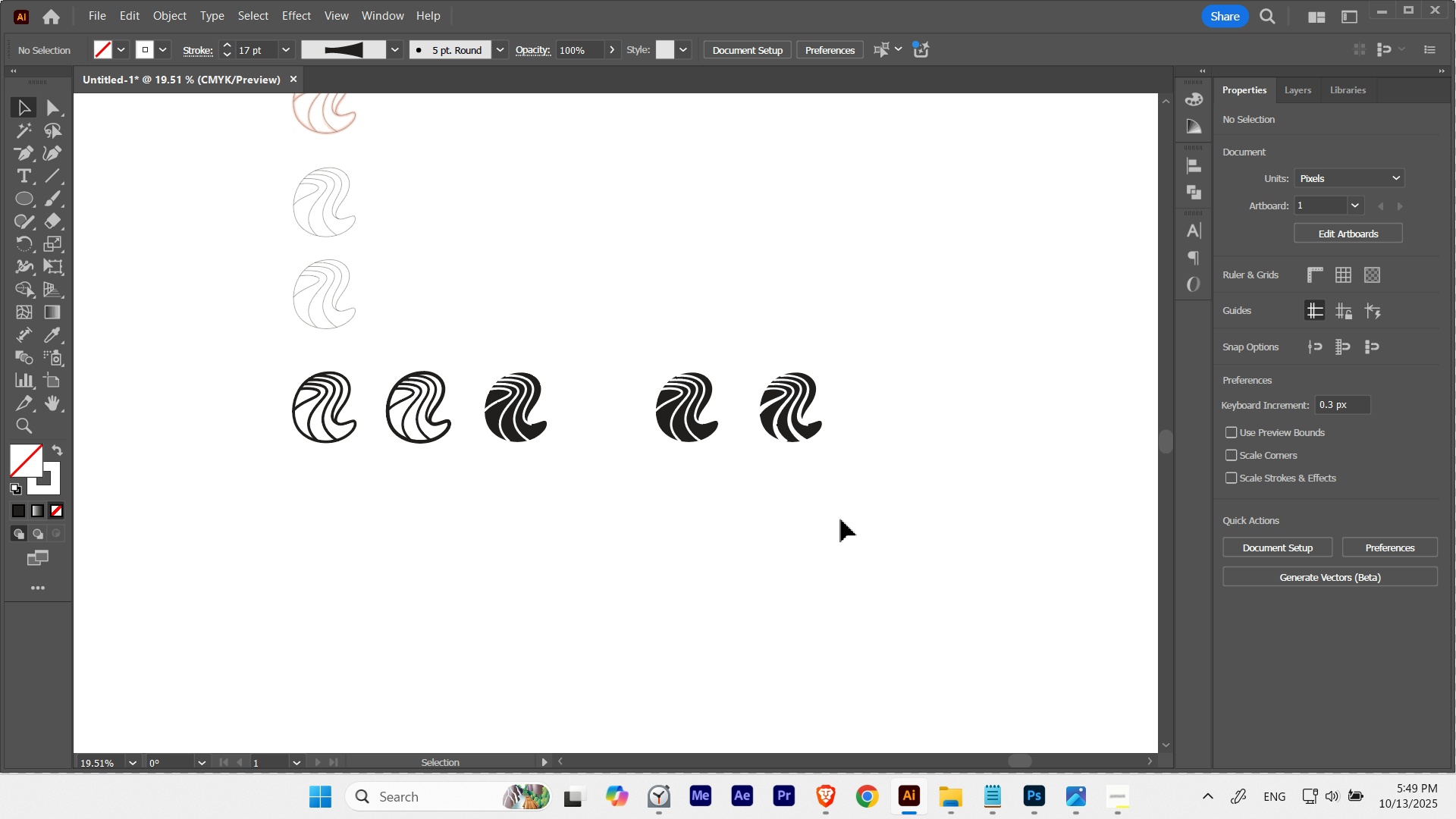 
wait(12.65)
 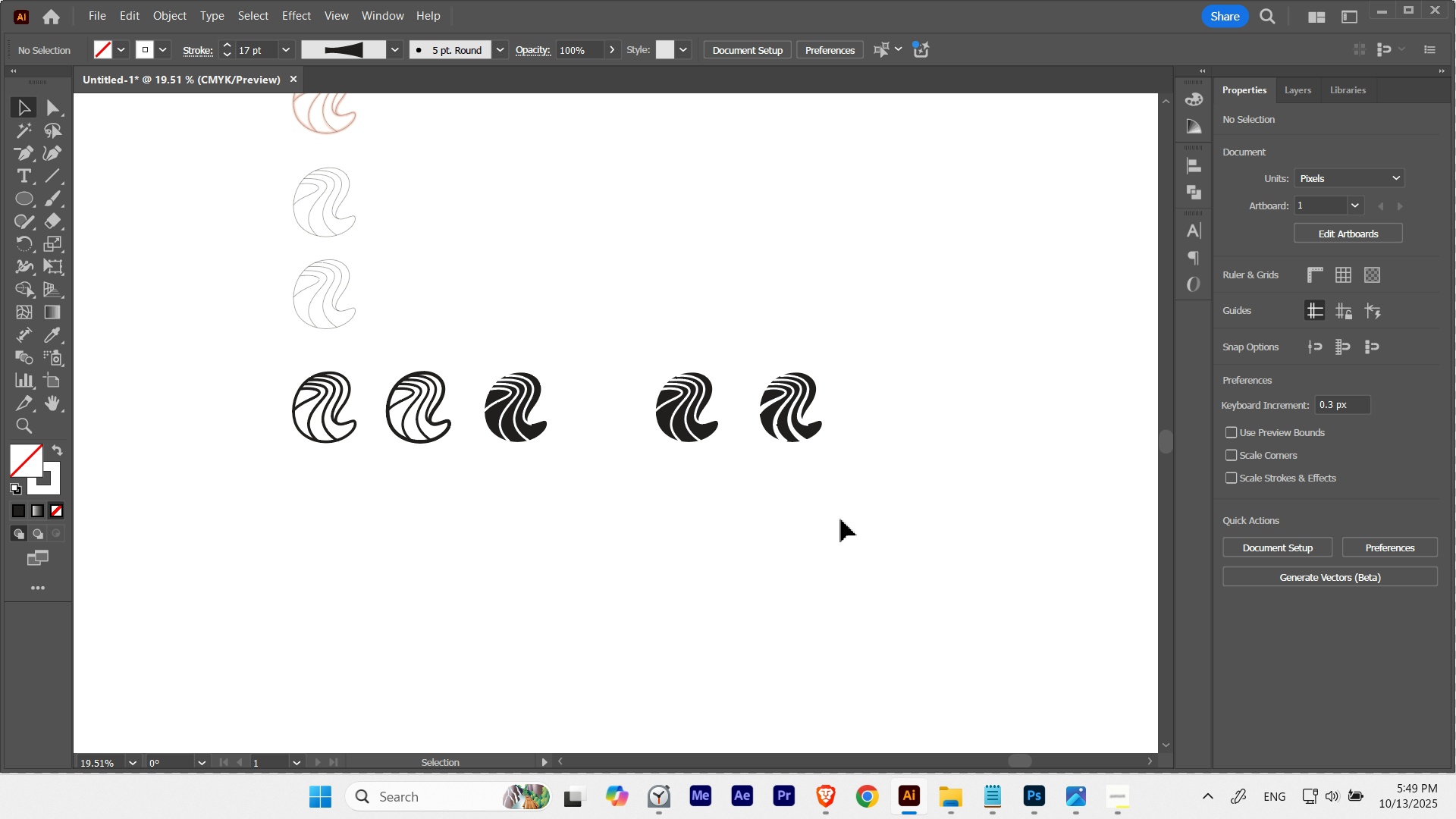 
left_click([841, 519])
 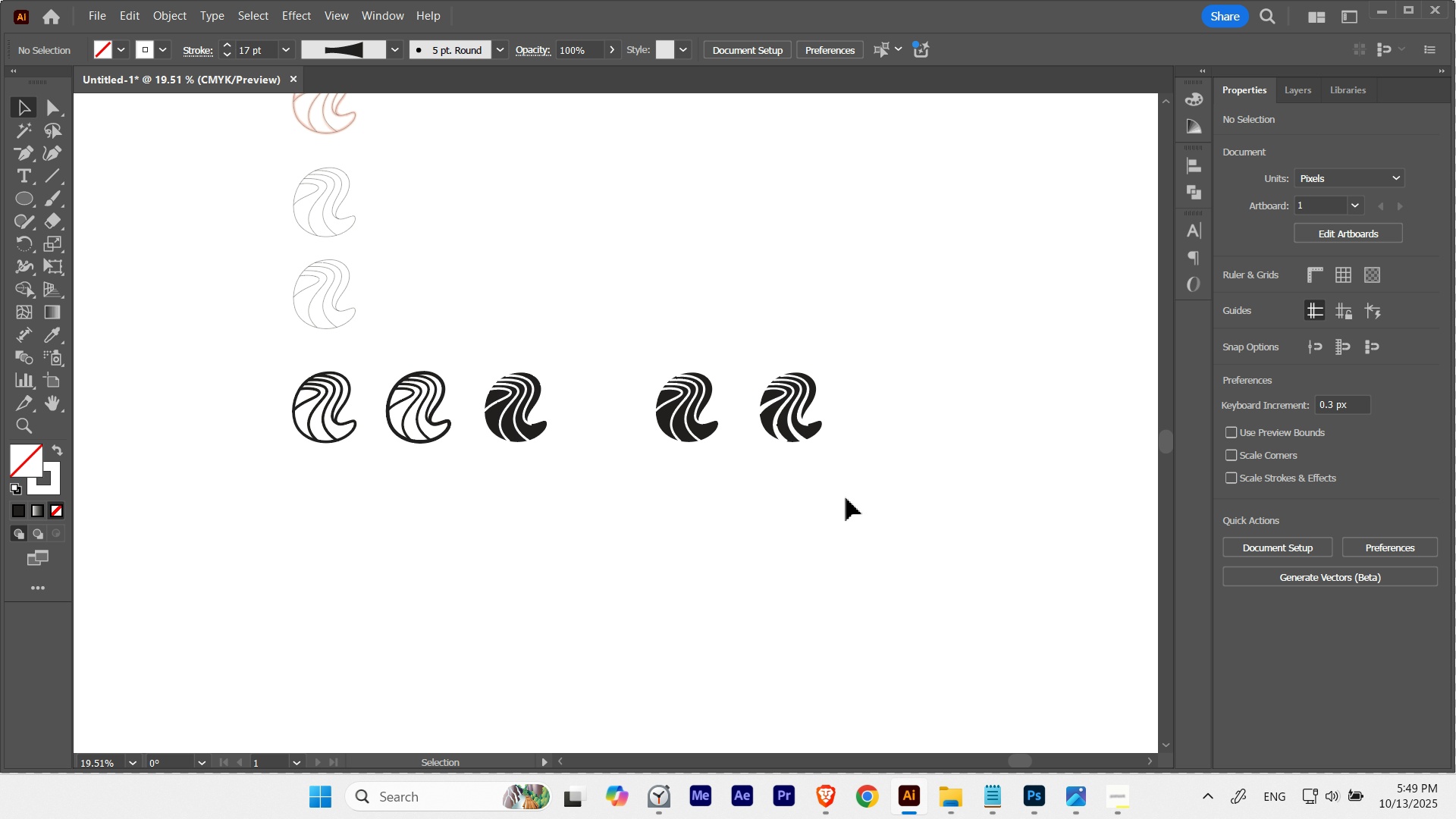 
hold_key(key=ControlLeft, duration=0.78)
 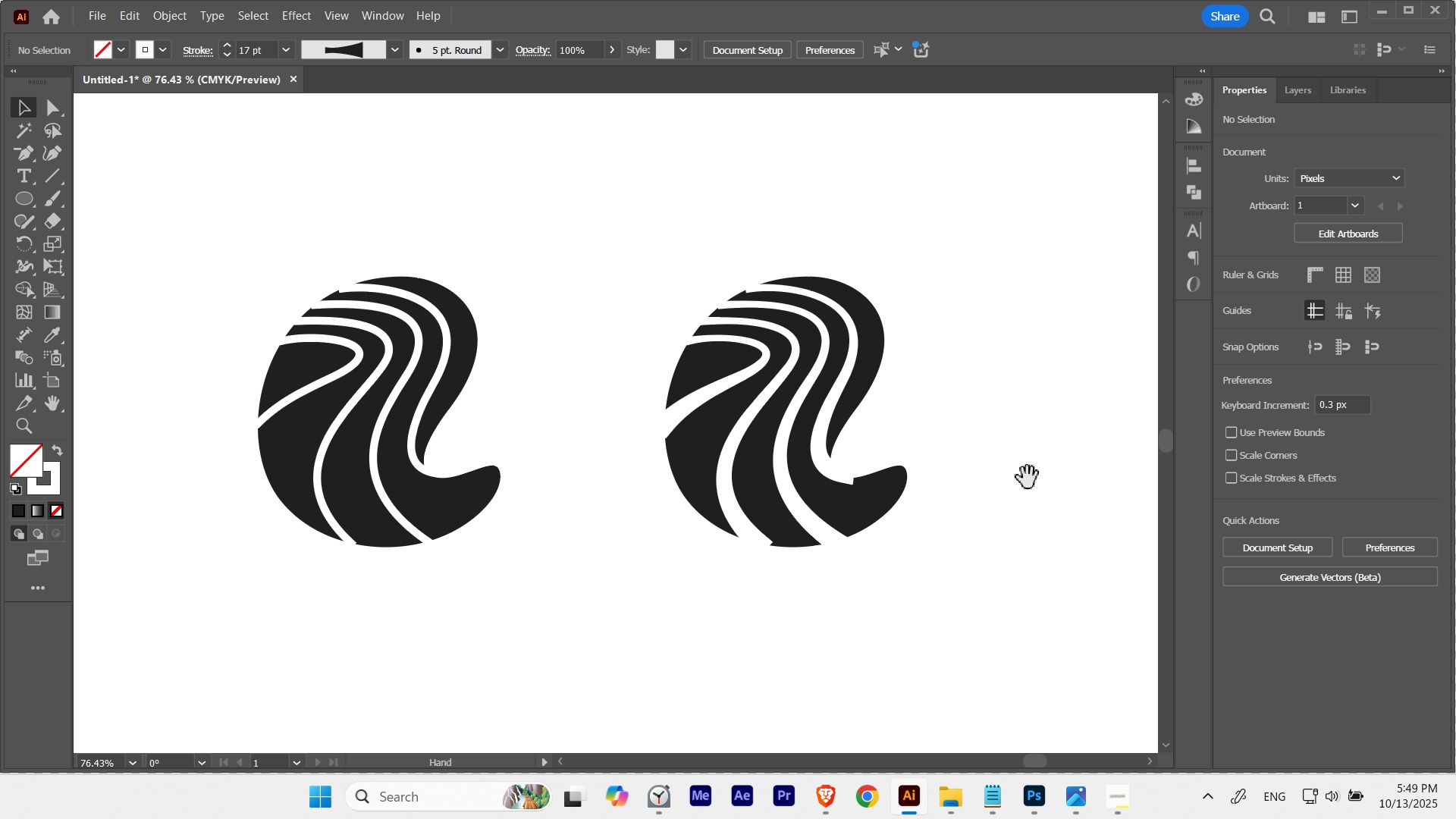 
hold_key(key=Space, duration=1.5)
 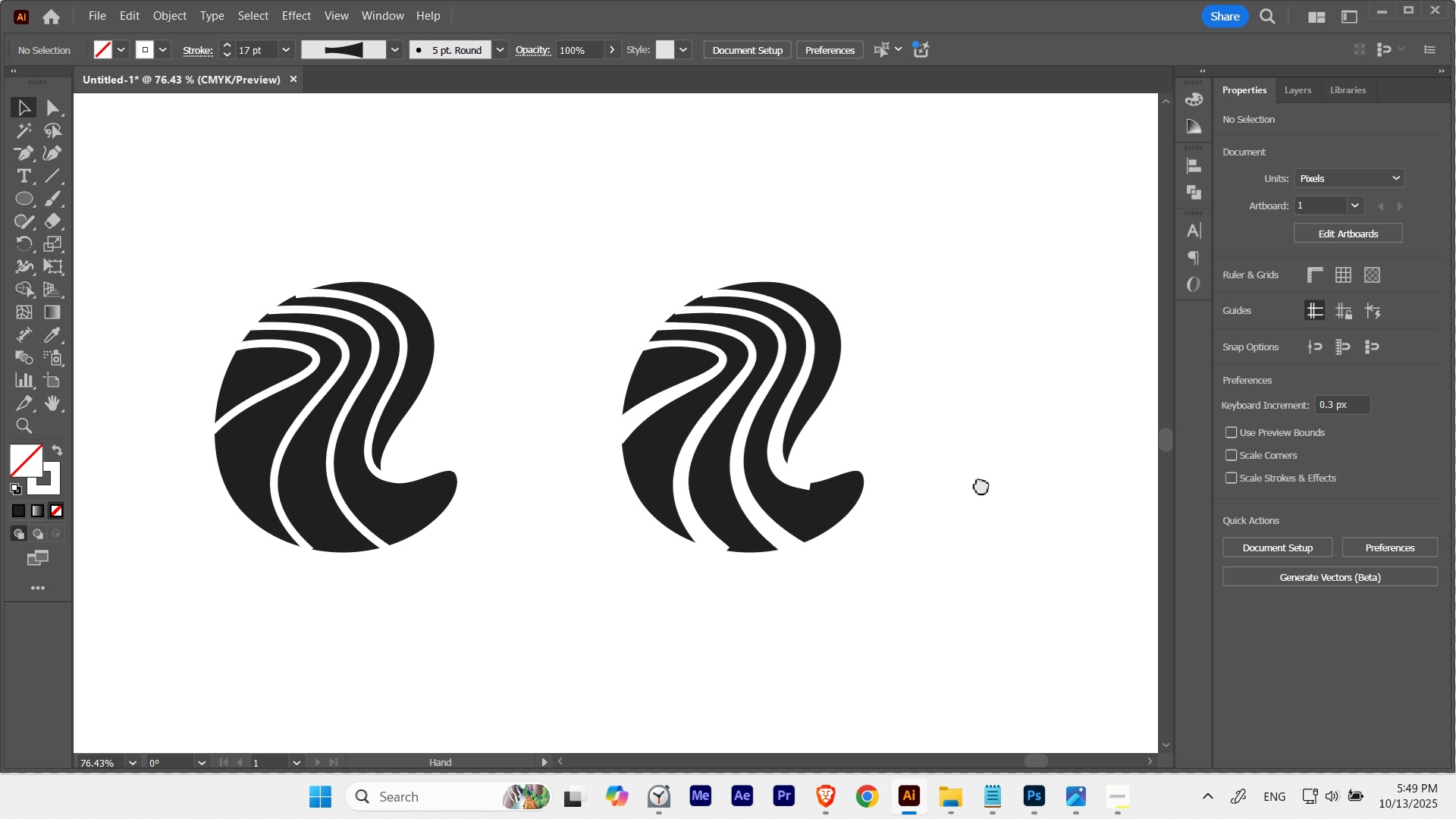 
key(Space)
 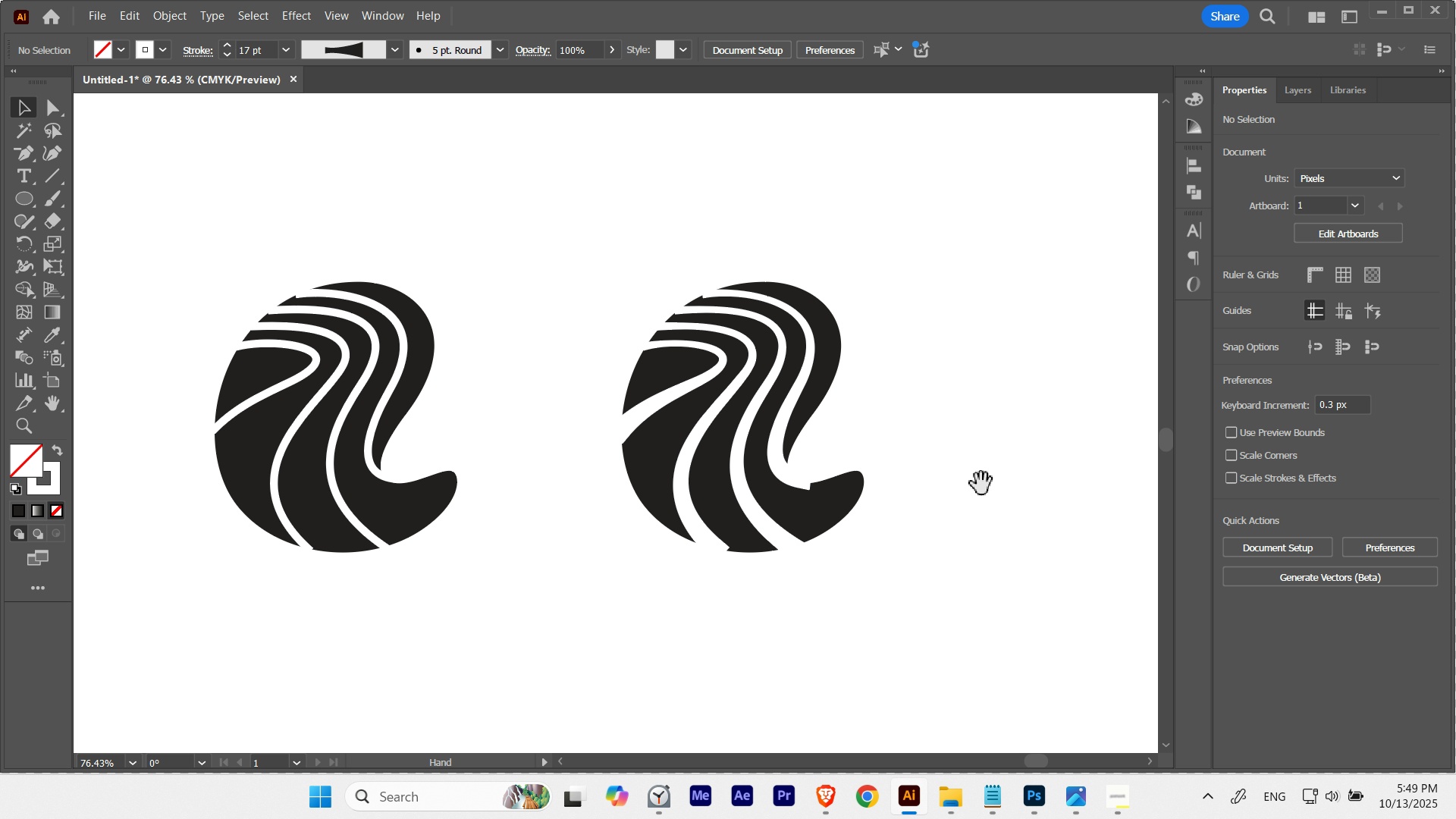 
key(Space)
 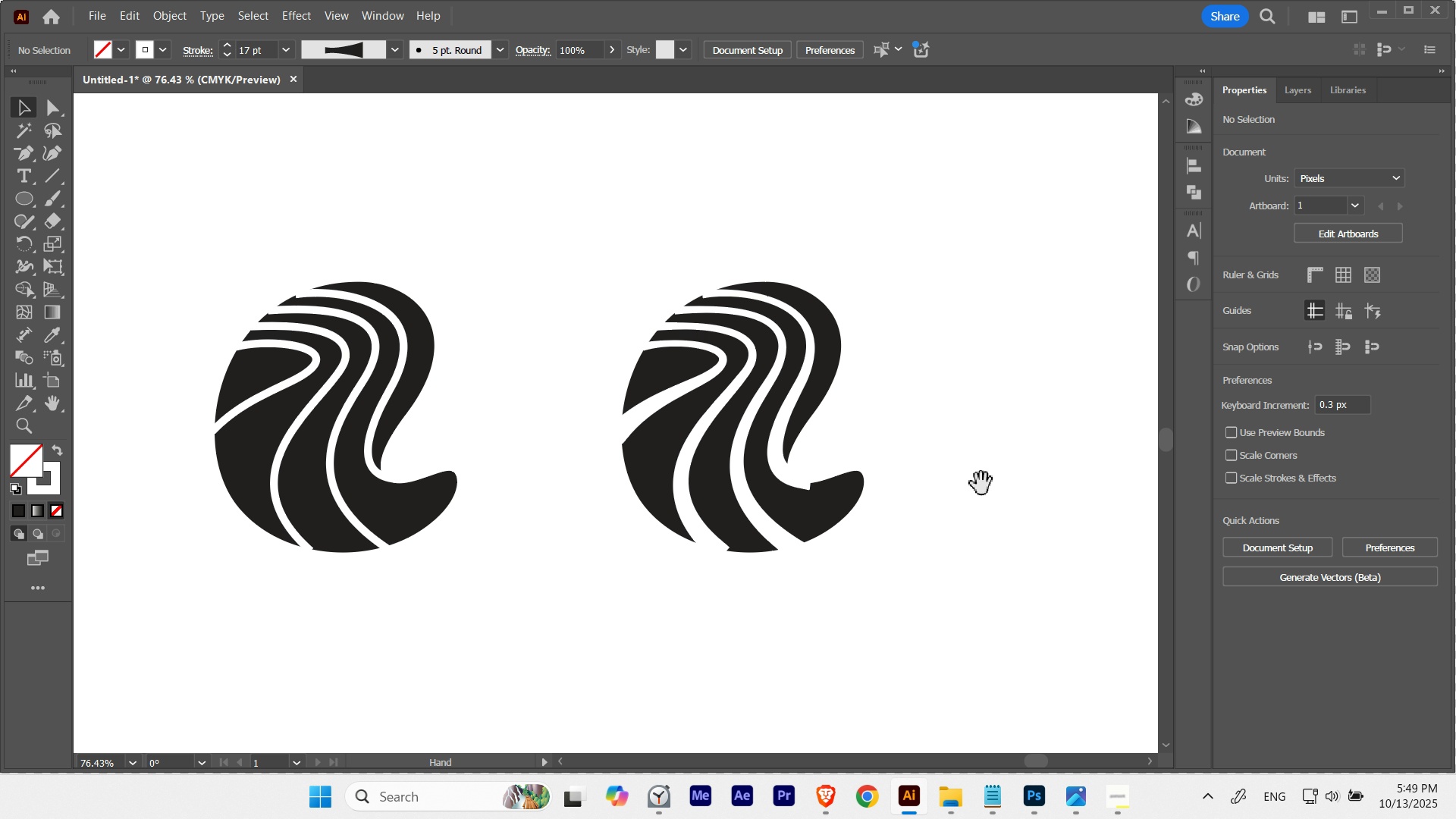 
key(Space)
 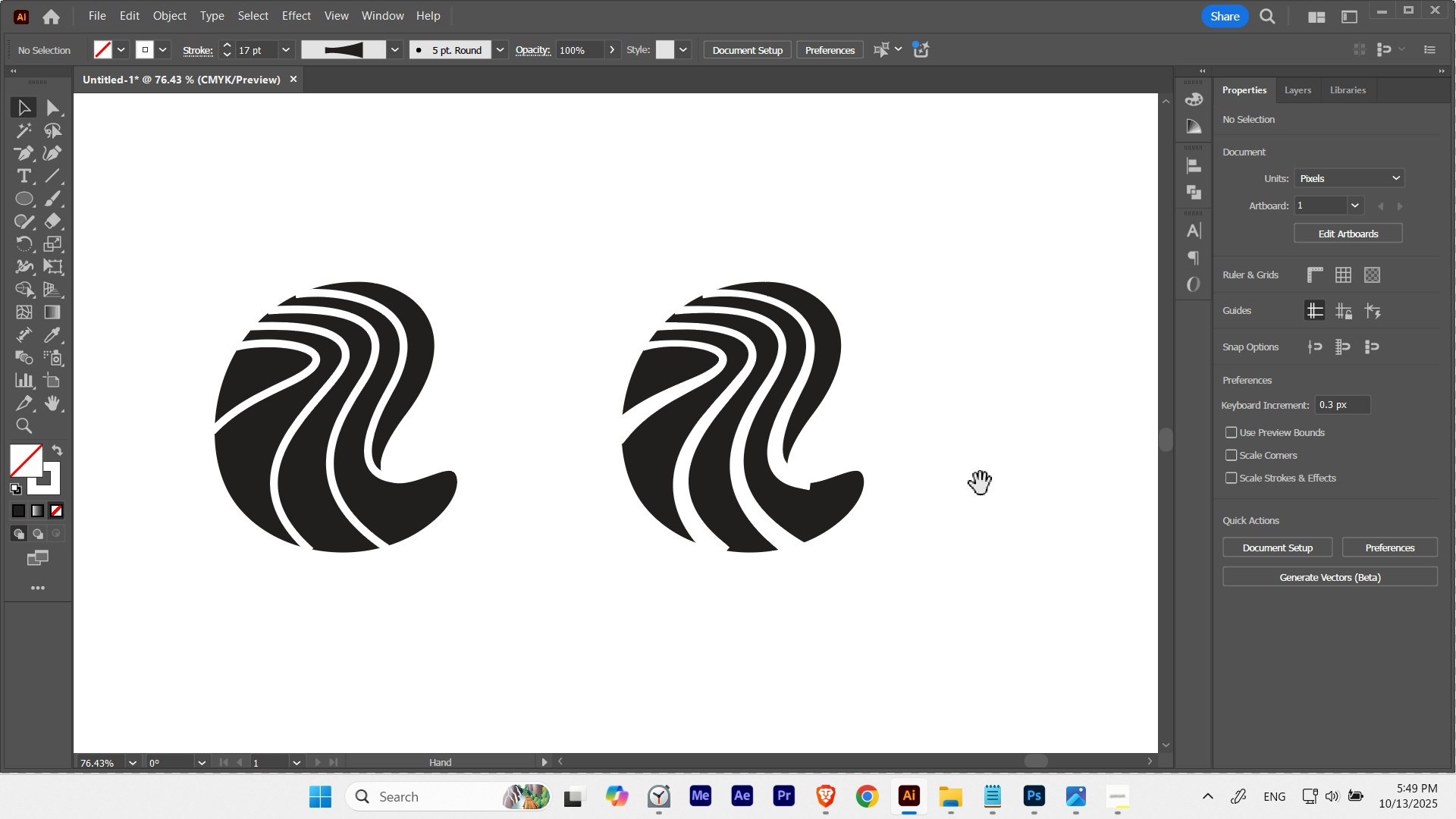 
key(Space)
 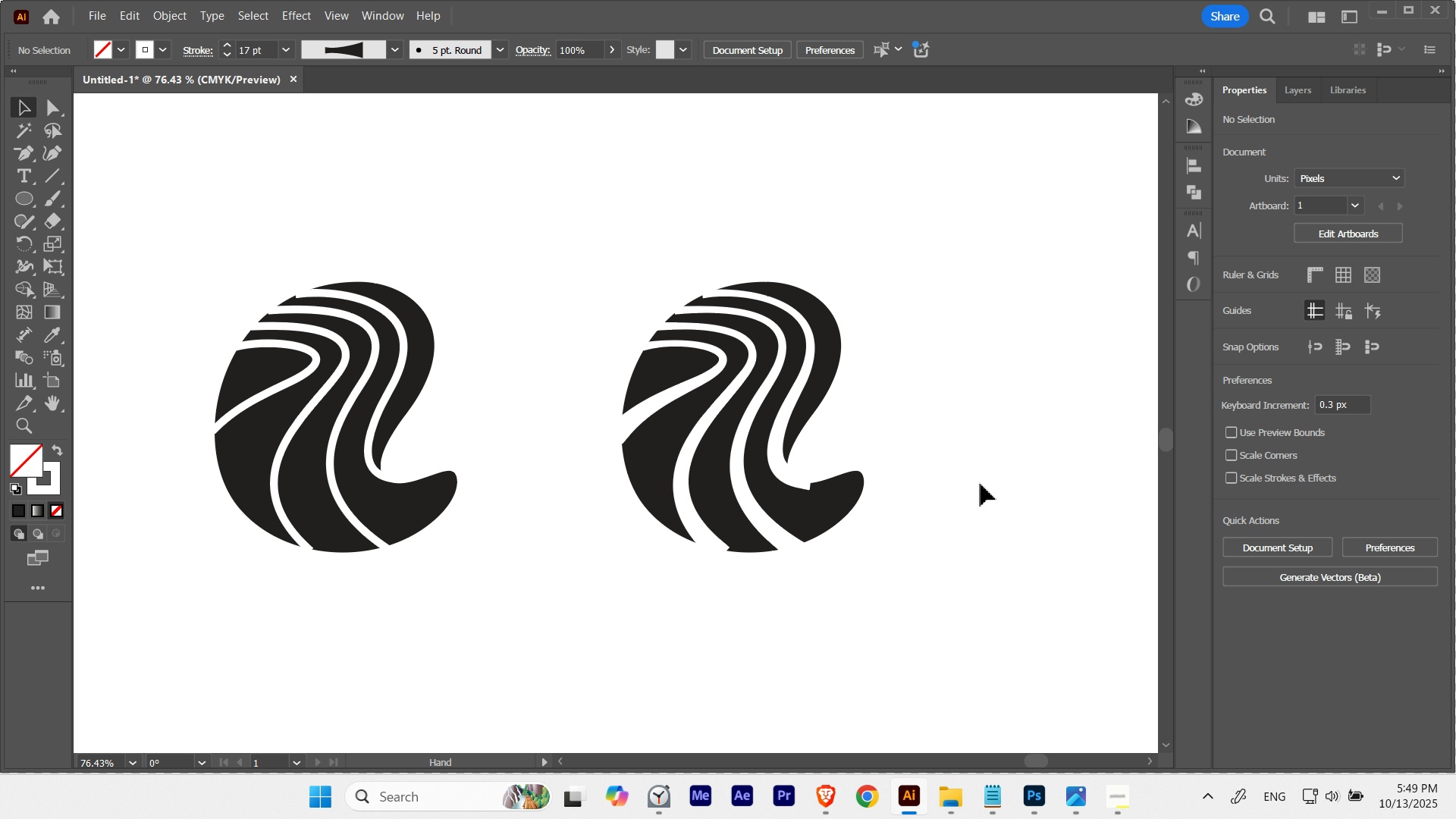 
key(Space)
 